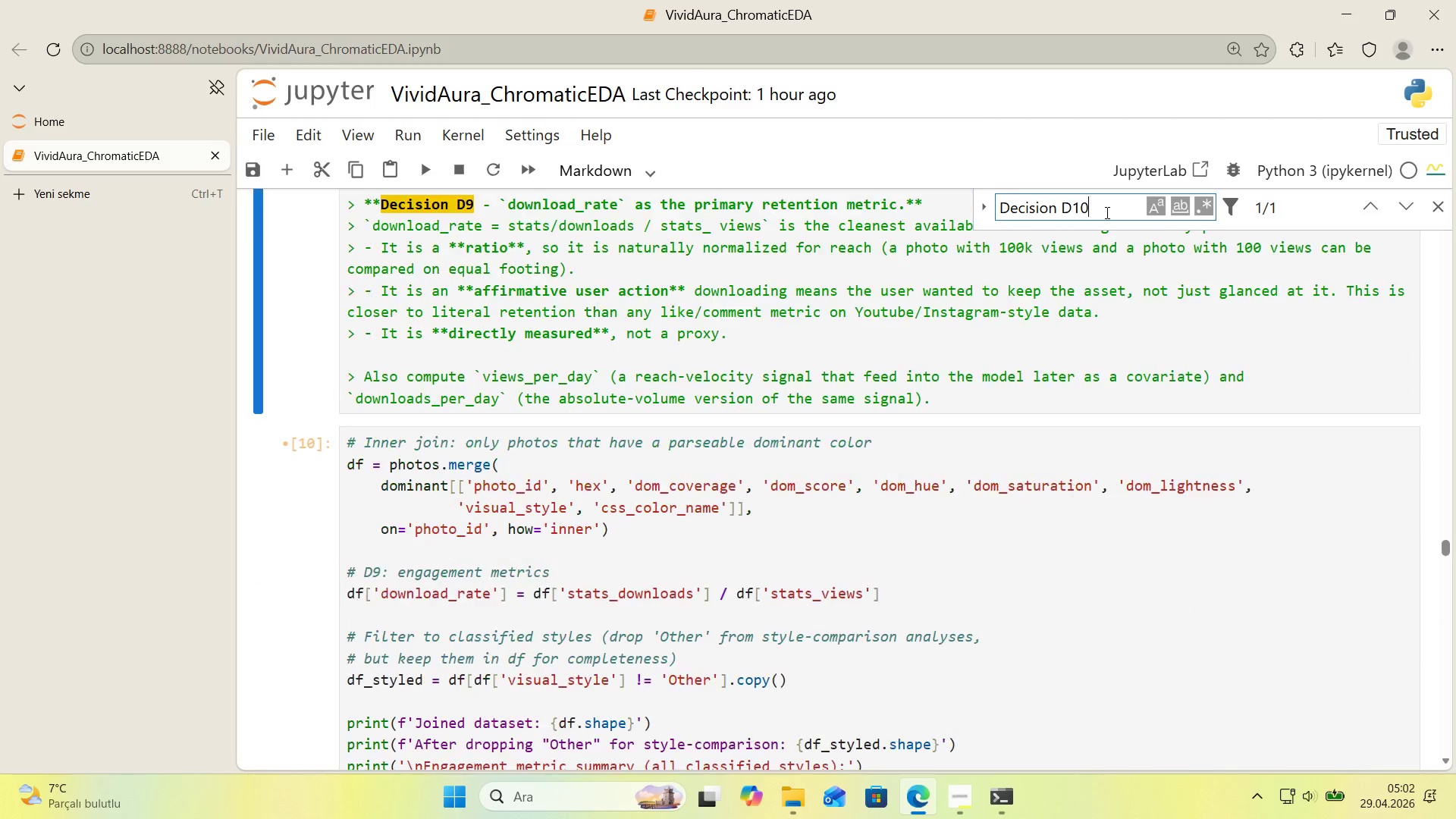 
key(Enter)
 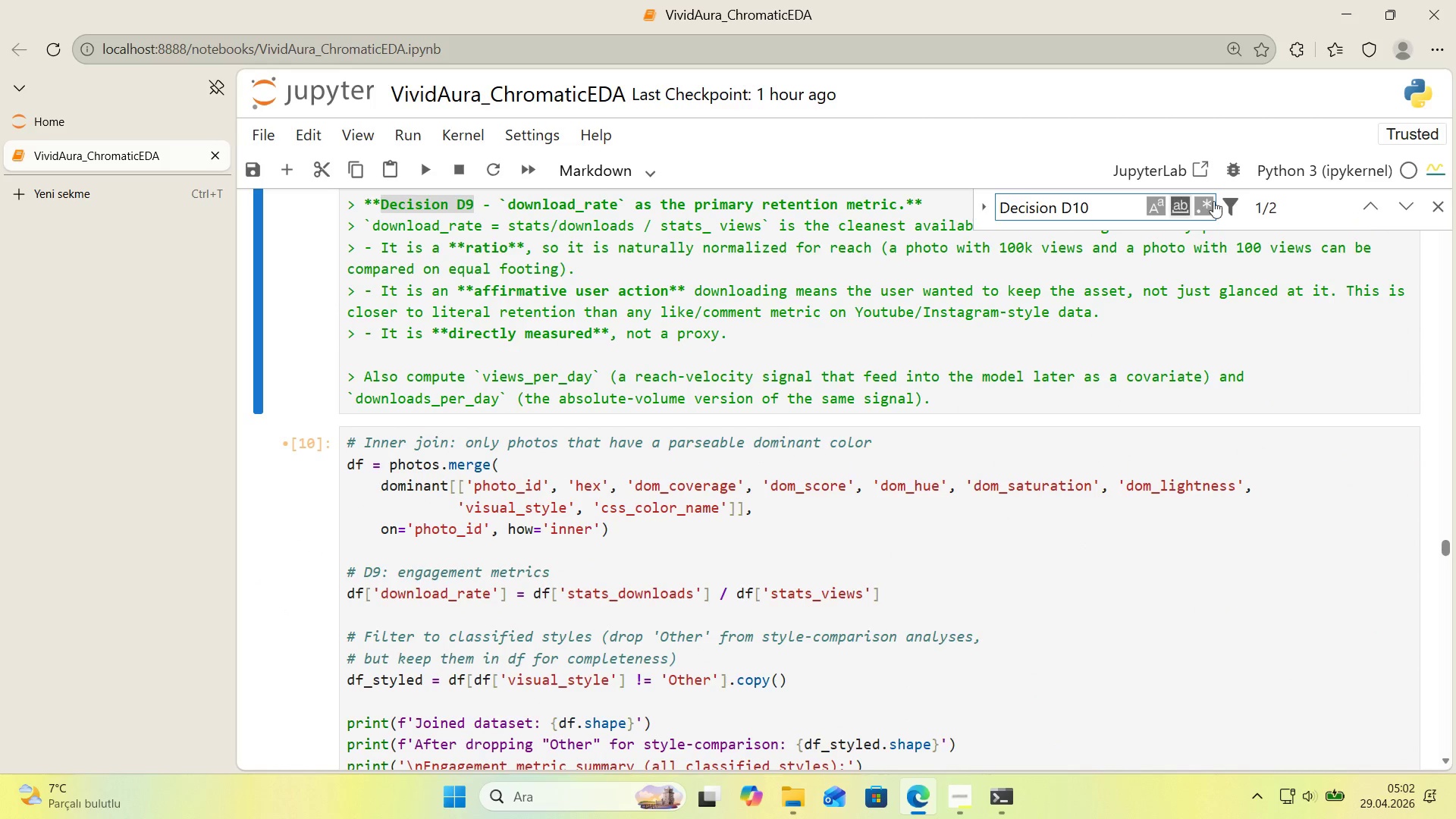 
left_click([1375, 207])
 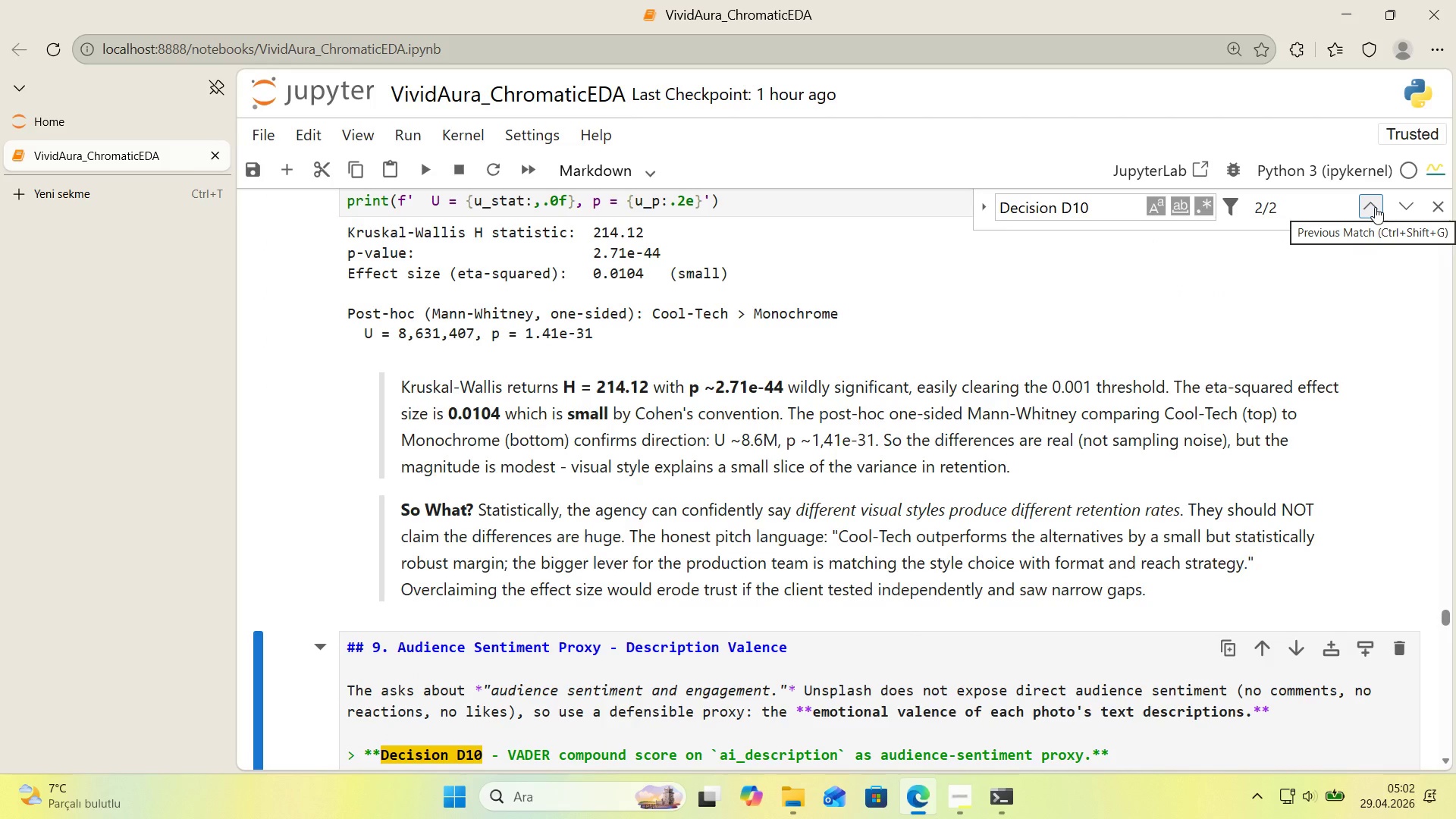 
left_click([1375, 207])
 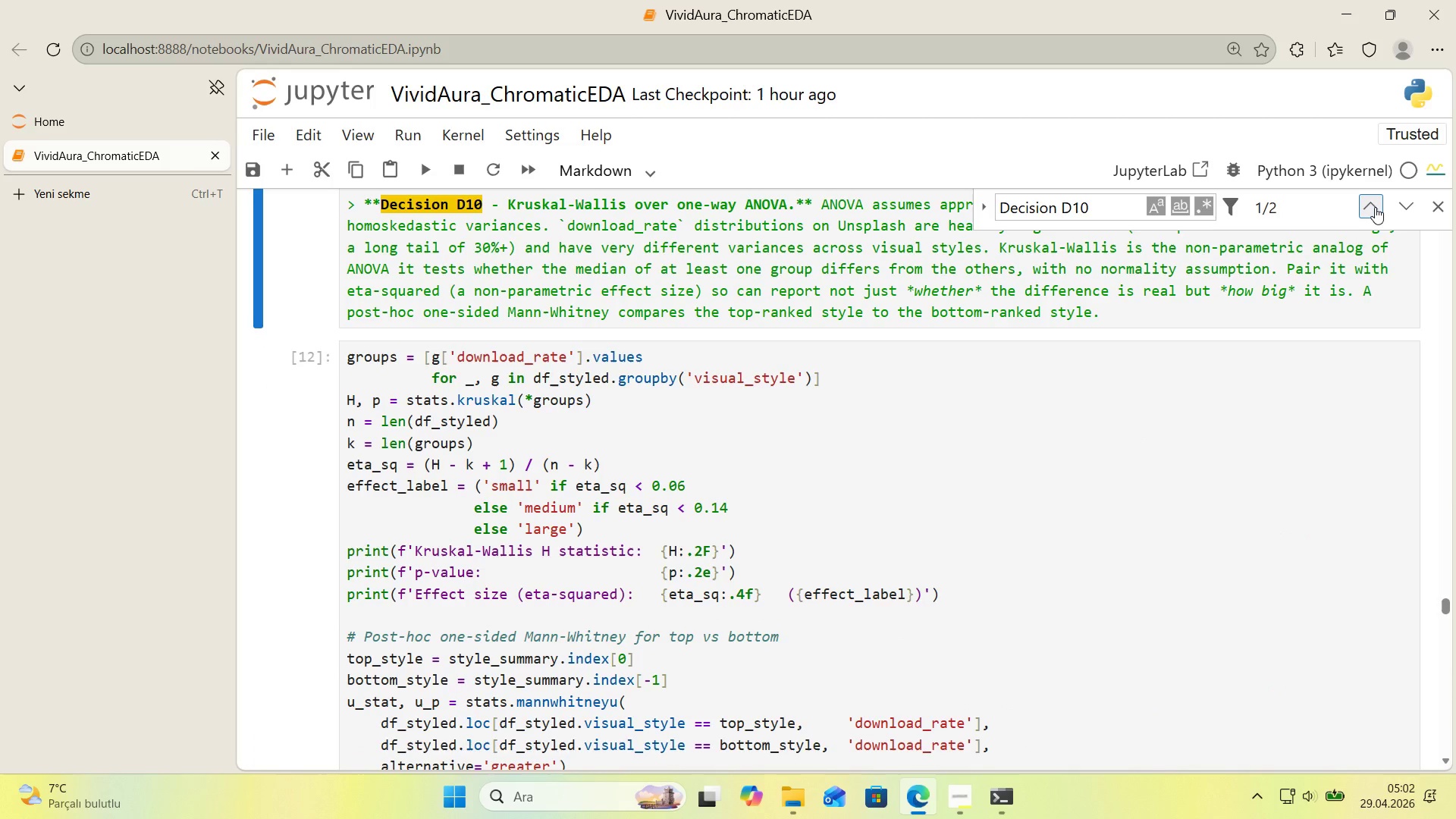 
left_click([1375, 207])
 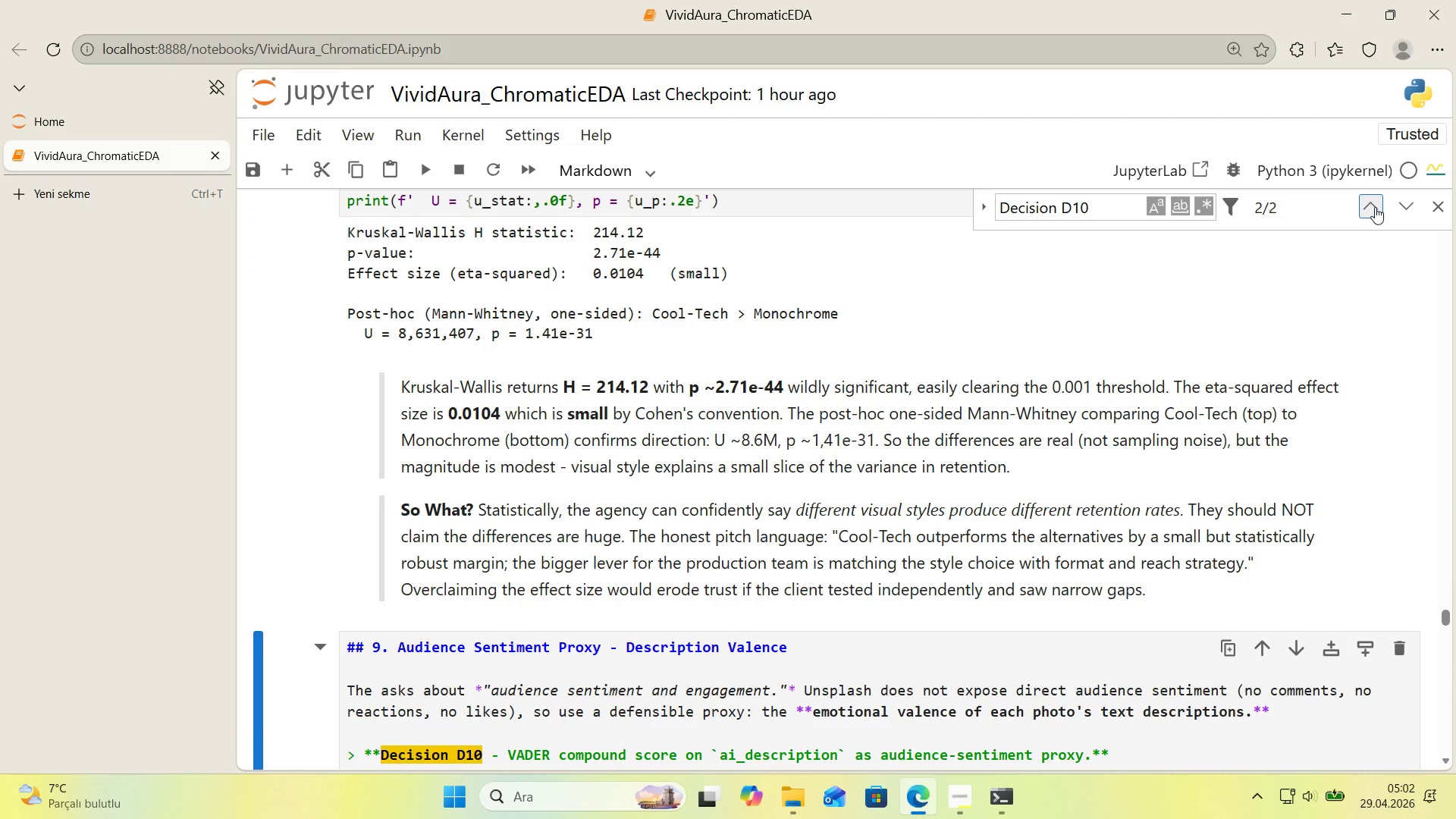 
left_click([1375, 207])
 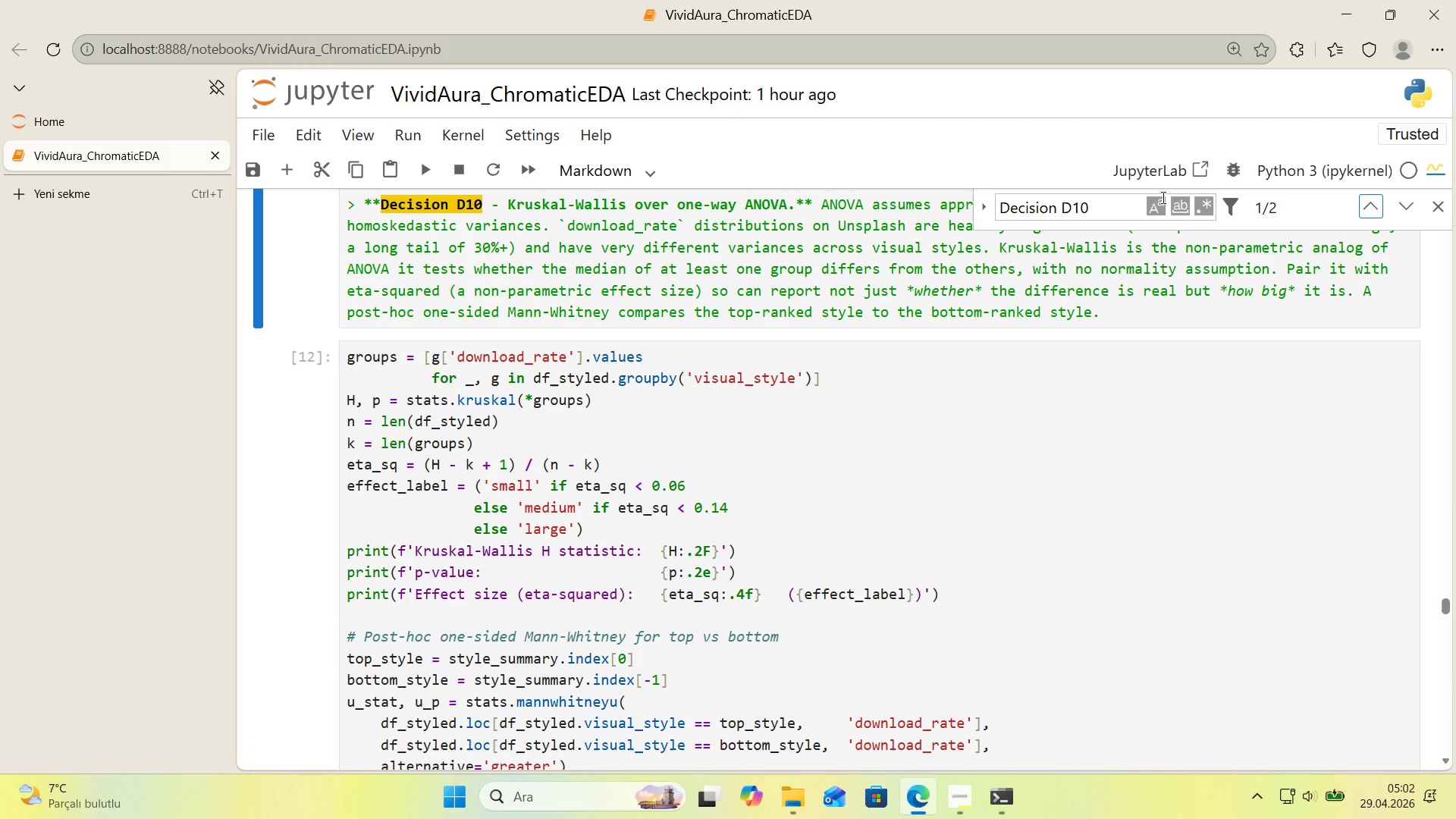 
left_click([1372, 210])
 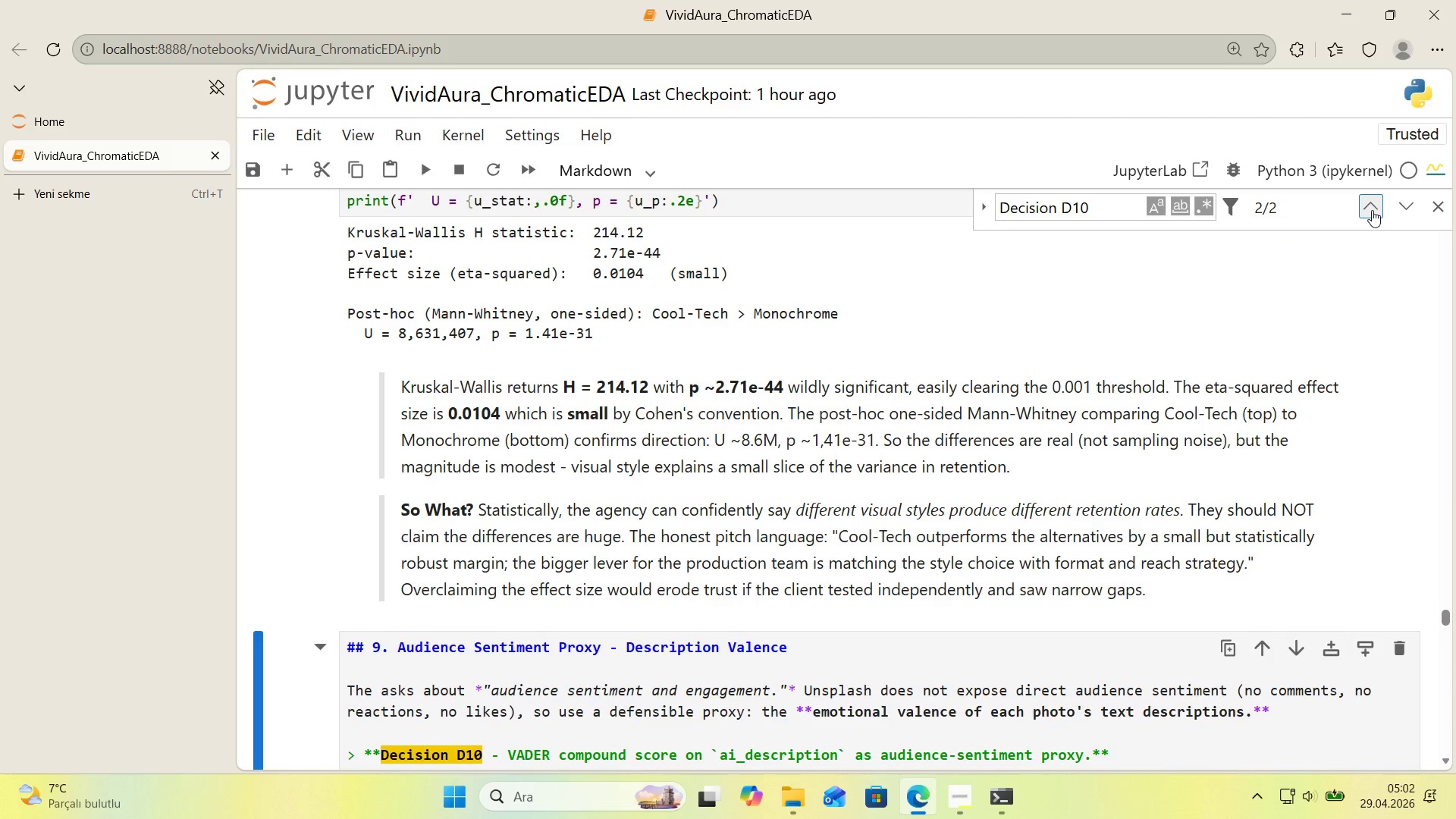 
left_click([1372, 210])
 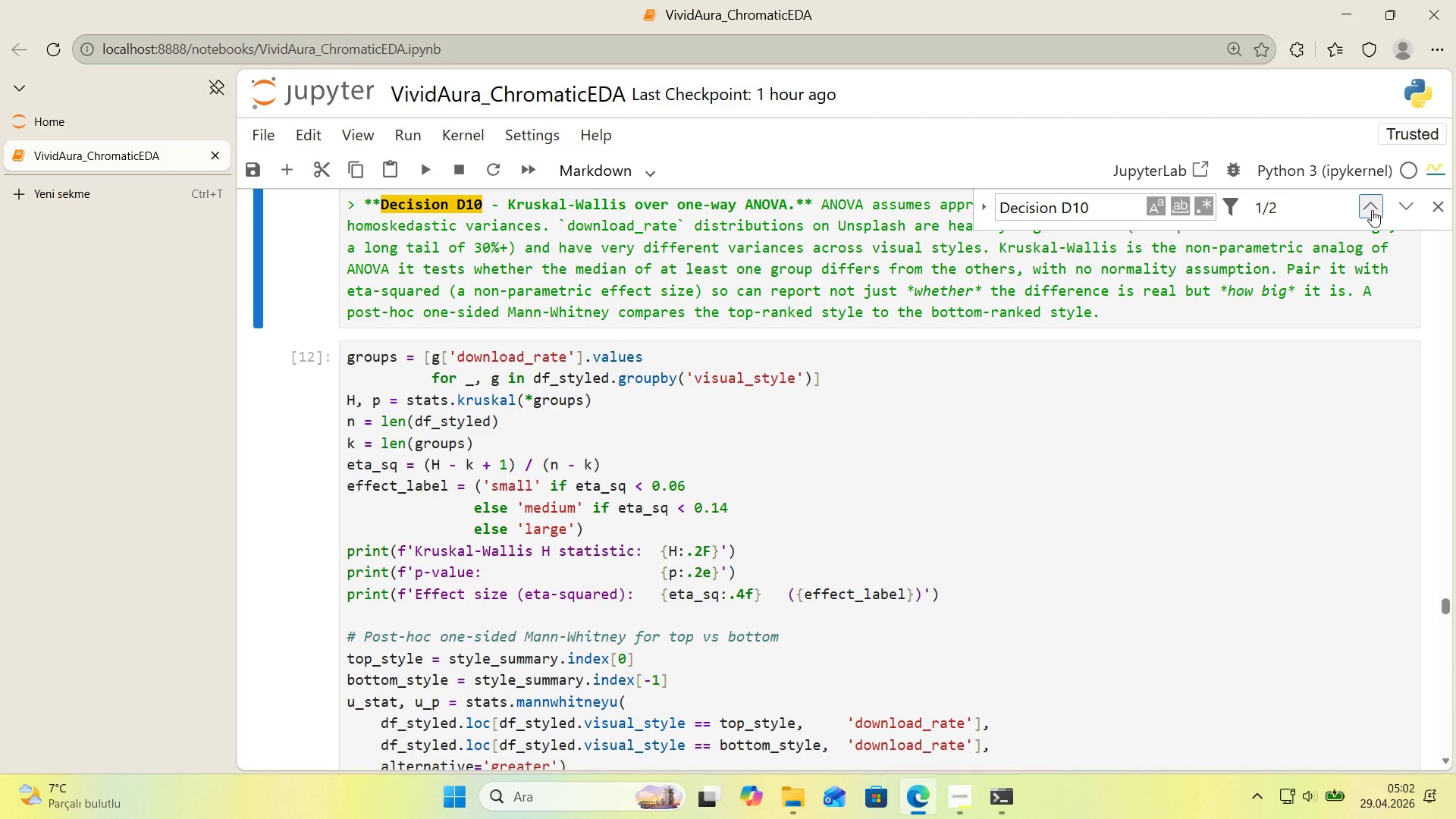 
left_click([1372, 210])
 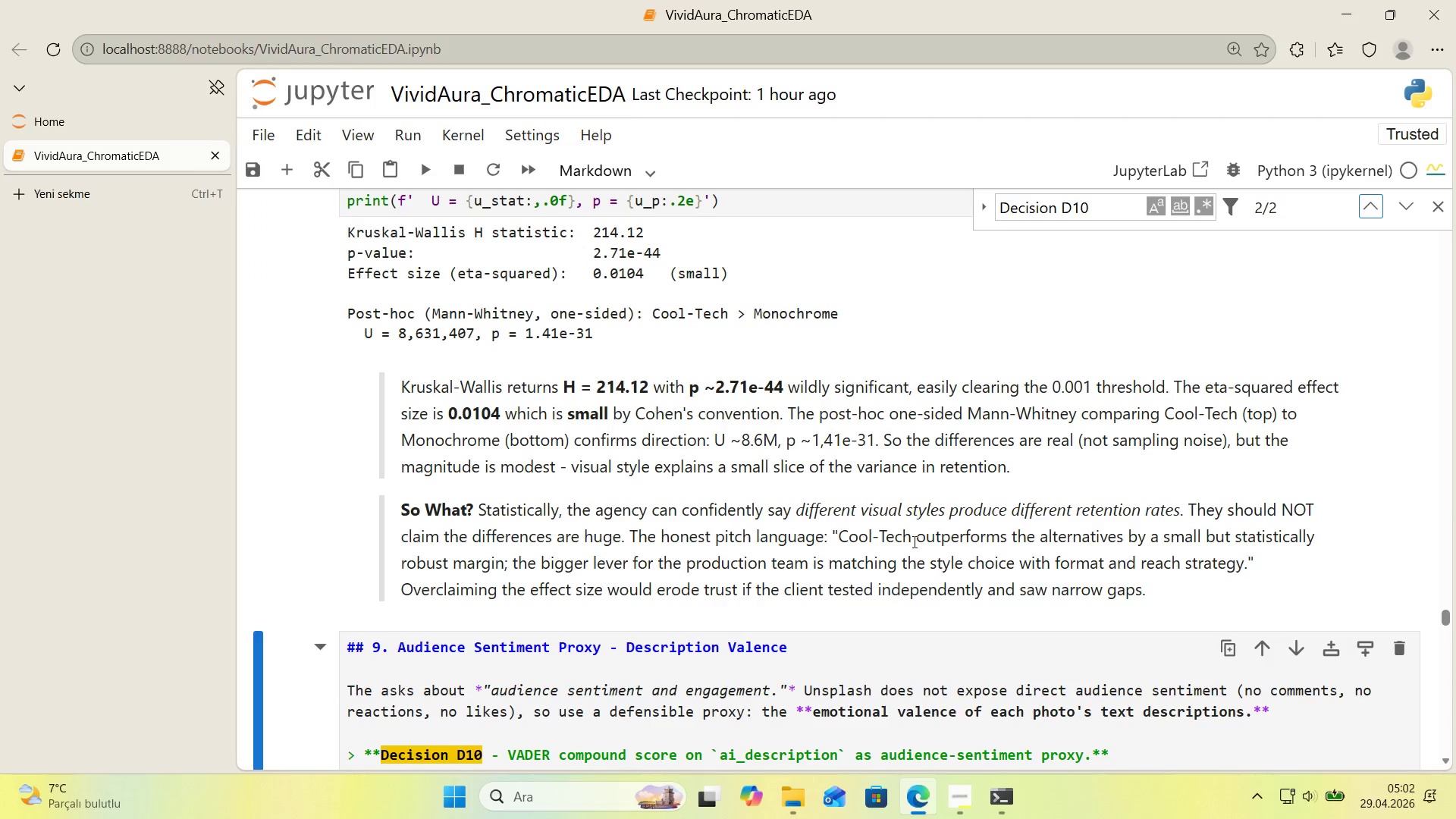 
scroll: coordinate [722, 579], scroll_direction: down, amount: 3.0
 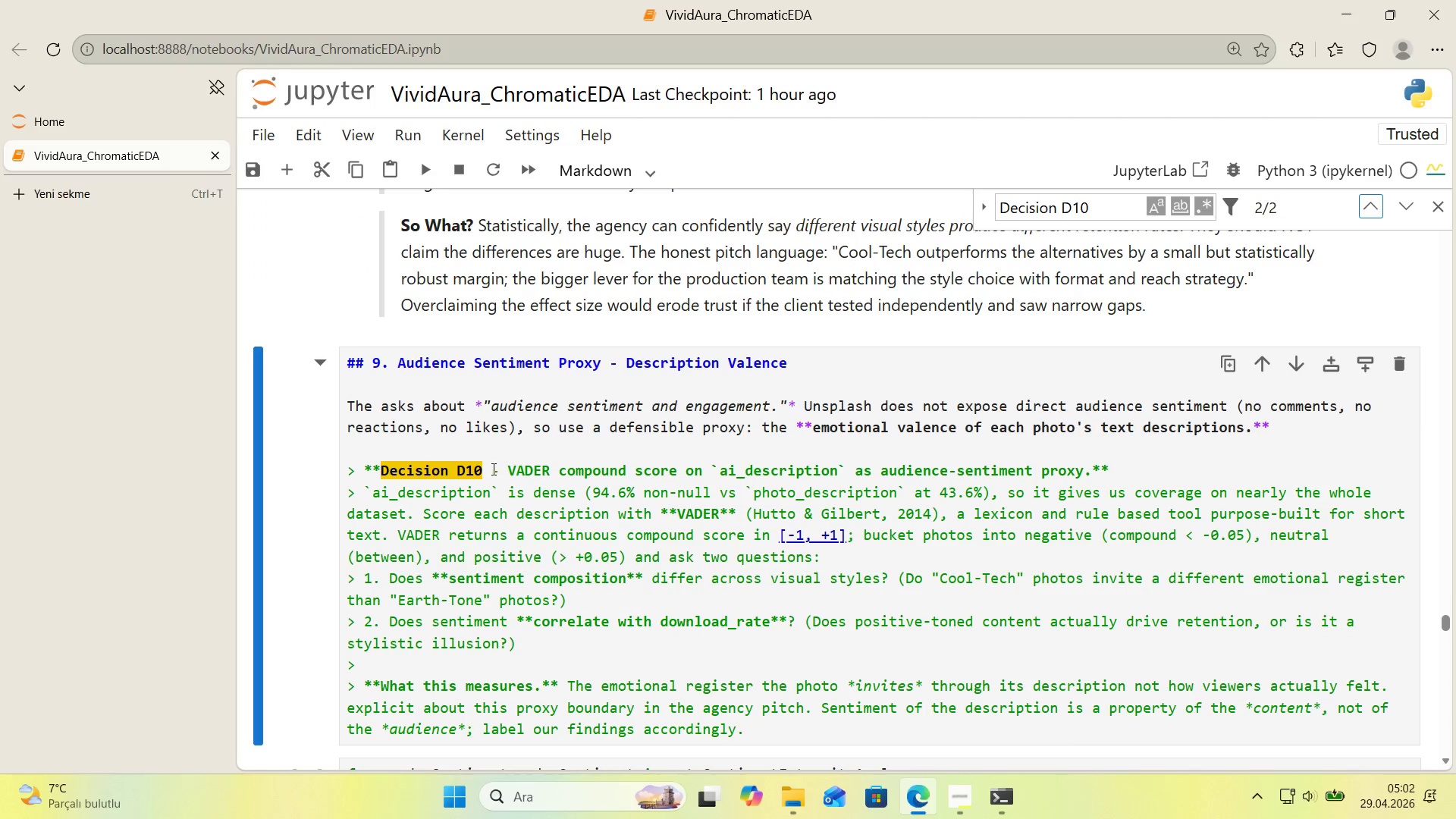 
left_click_drag(start_coordinate=[485, 469], to_coordinate=[475, 472])
 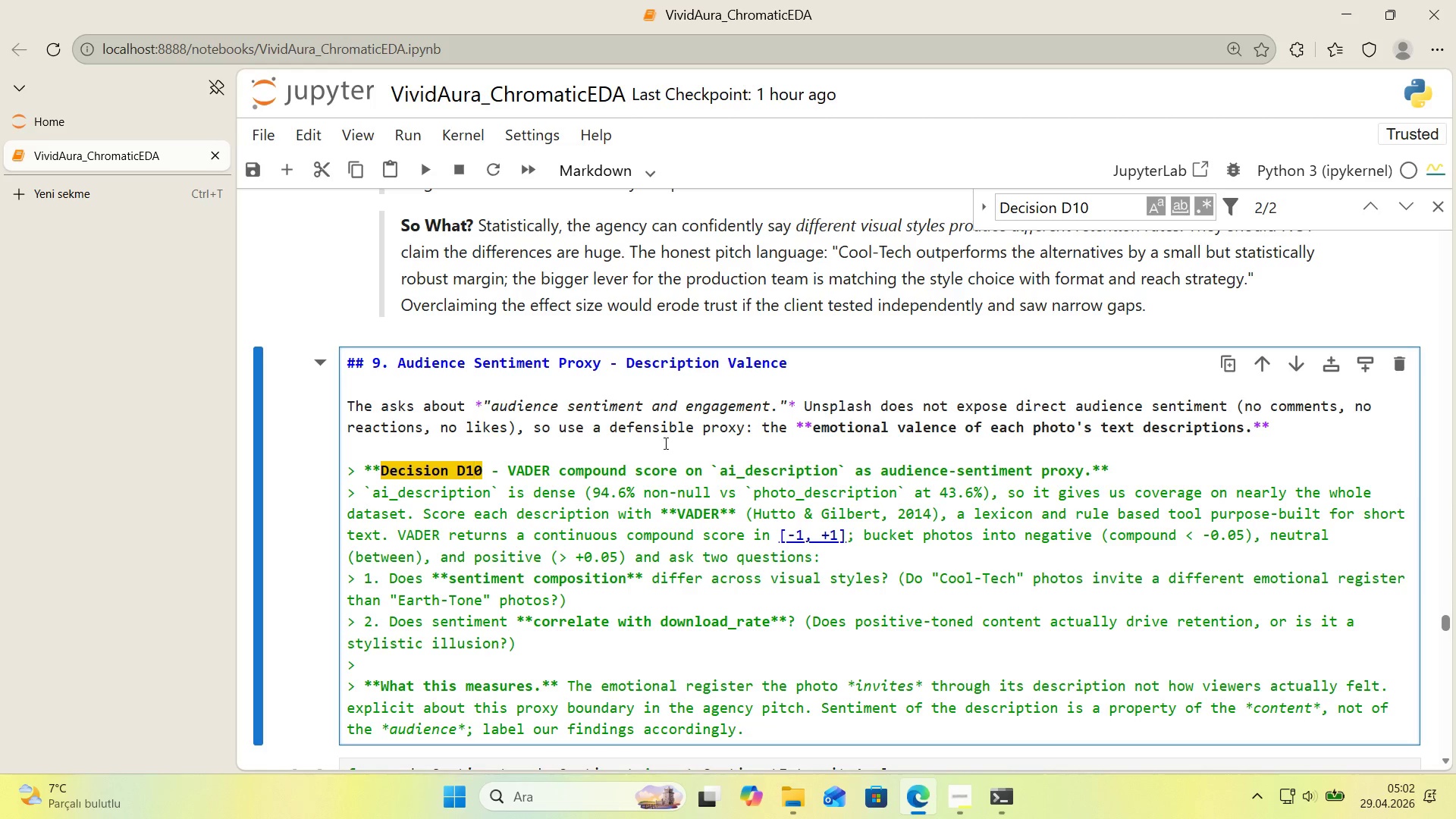 
key(Numpad1)
 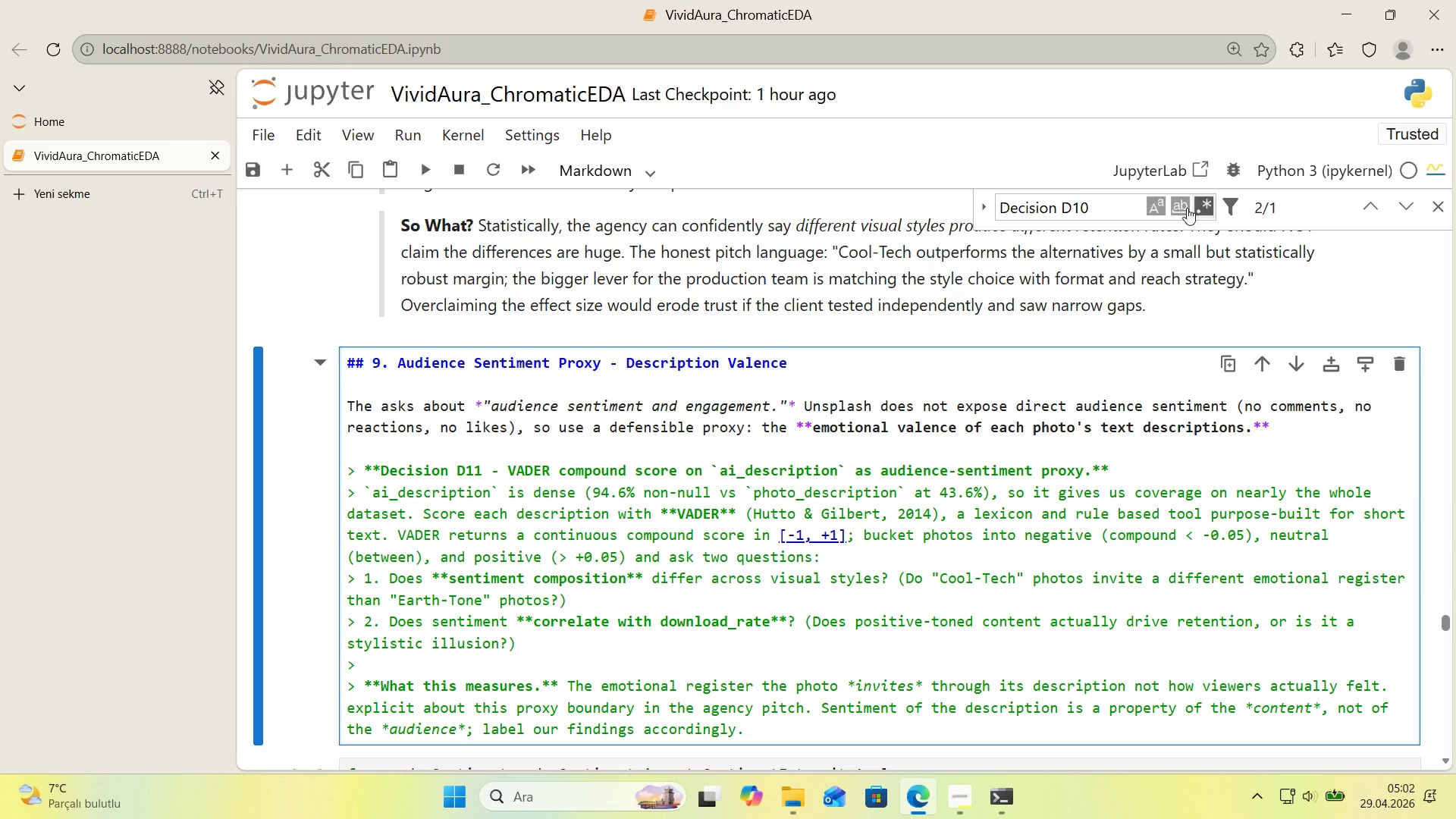 
left_click_drag(start_coordinate=[1127, 209], to_coordinate=[1079, 212])
 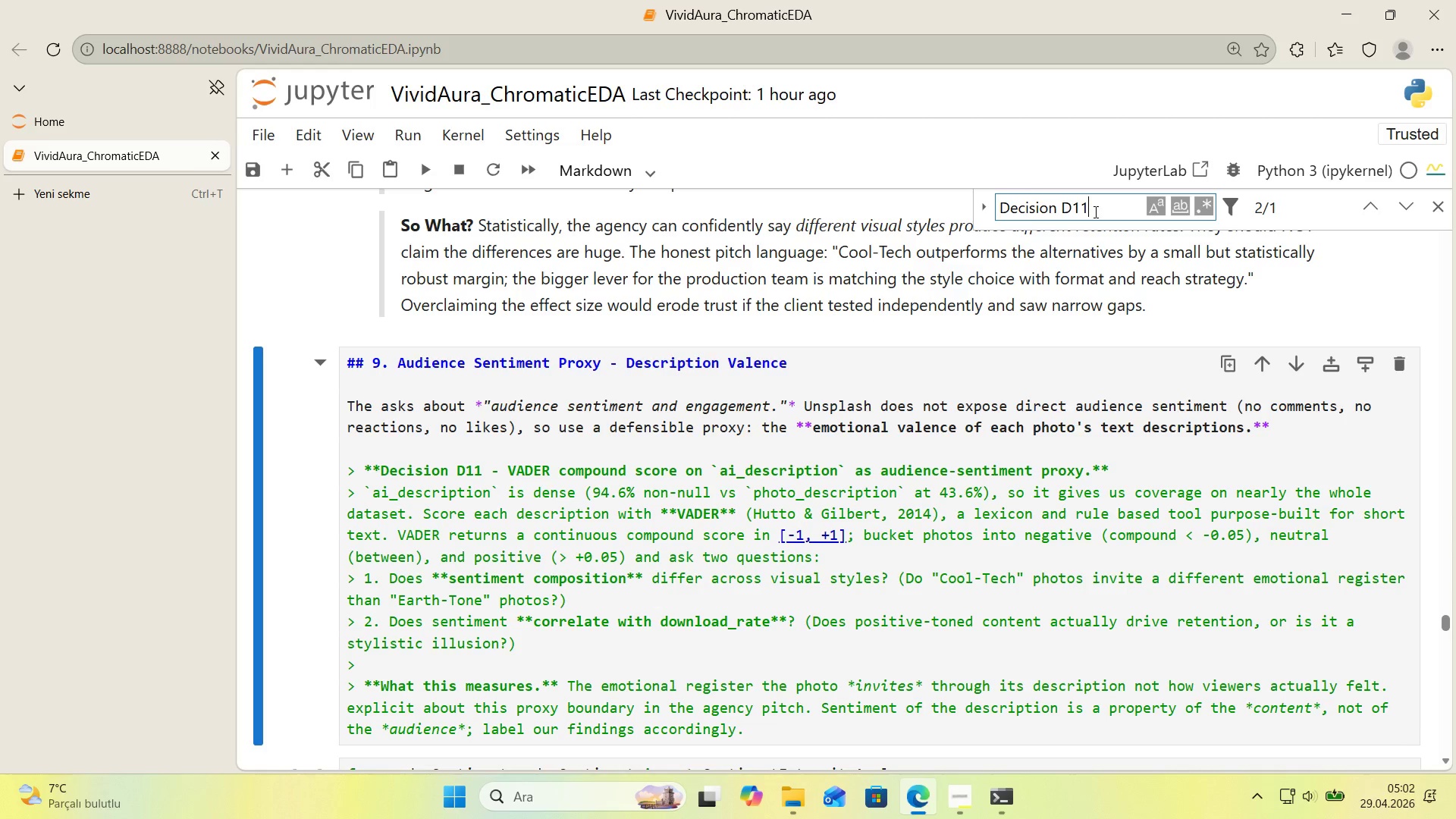 
key(Numpad1)
 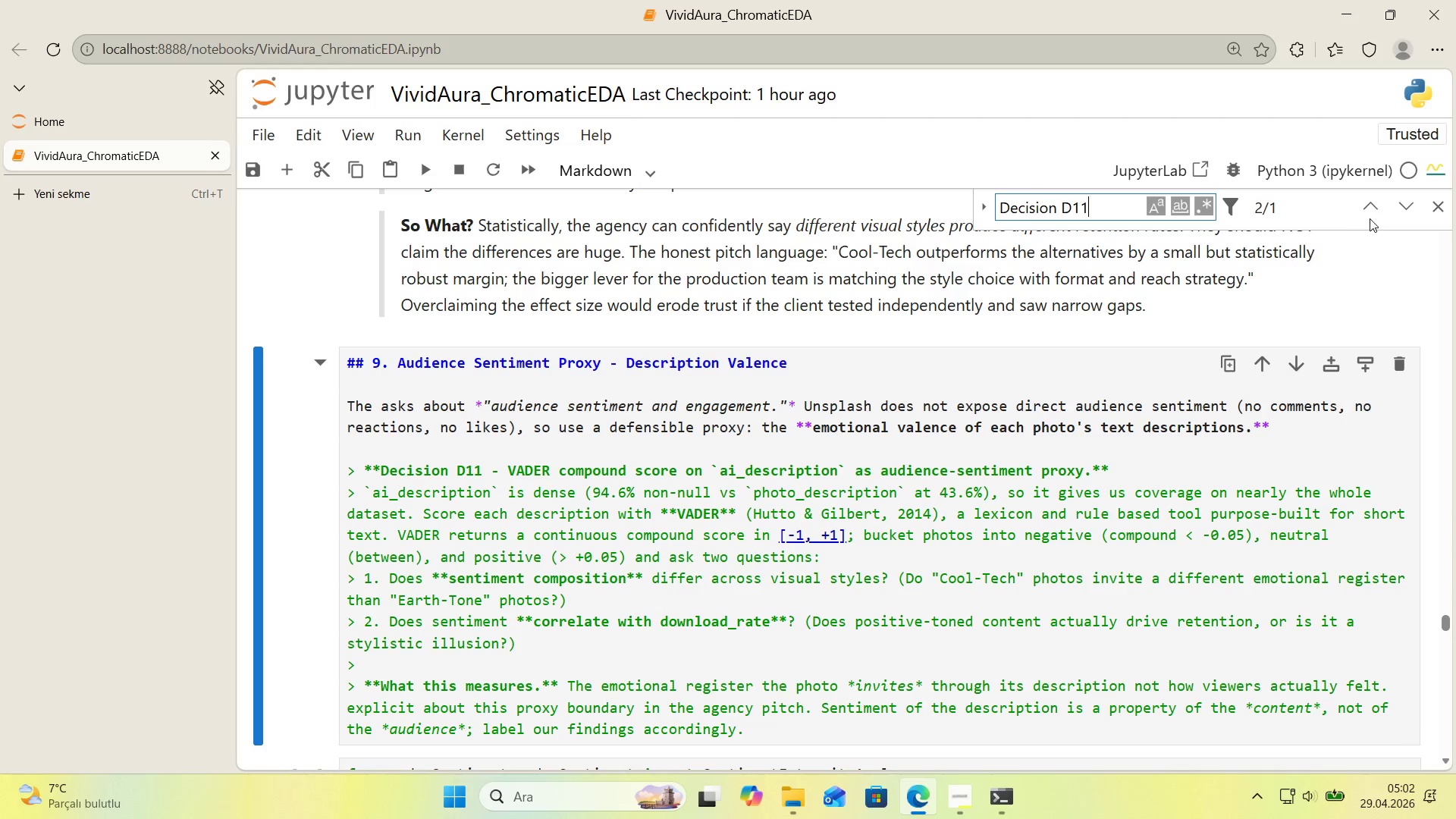 
left_click([1370, 214])
 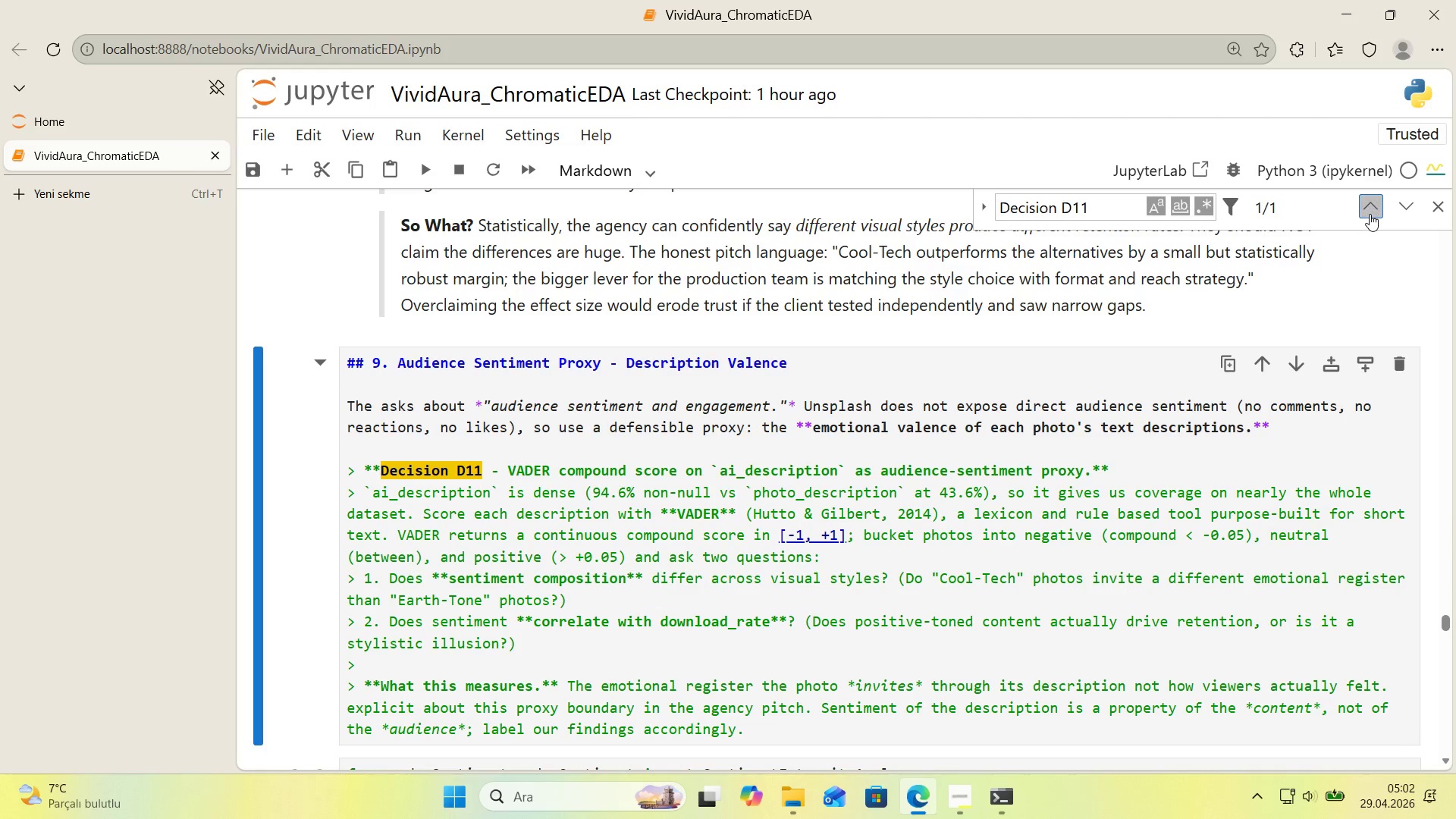 
left_click([1370, 214])
 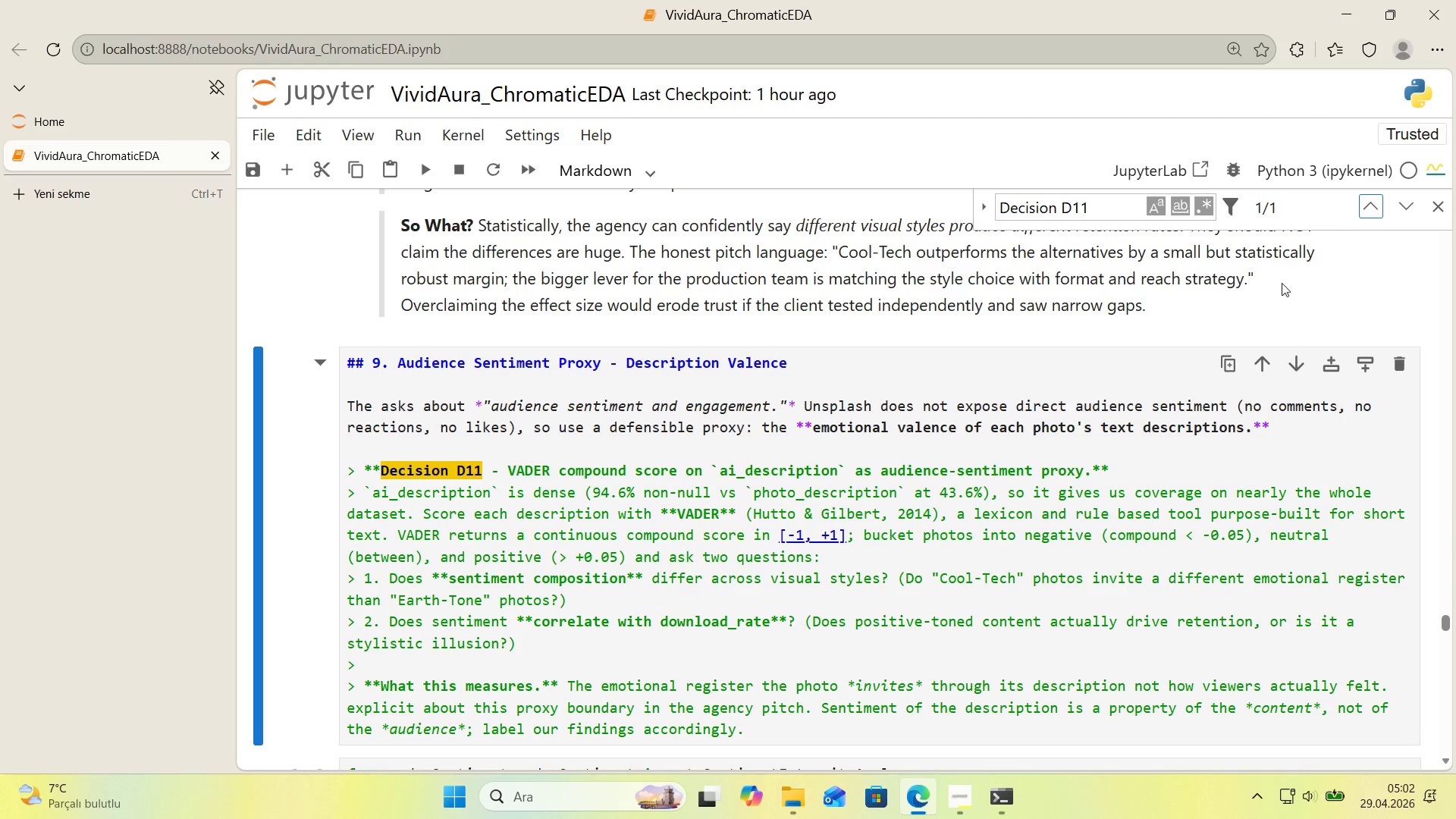 
scroll: coordinate [1138, 375], scroll_direction: down, amount: 69.0
 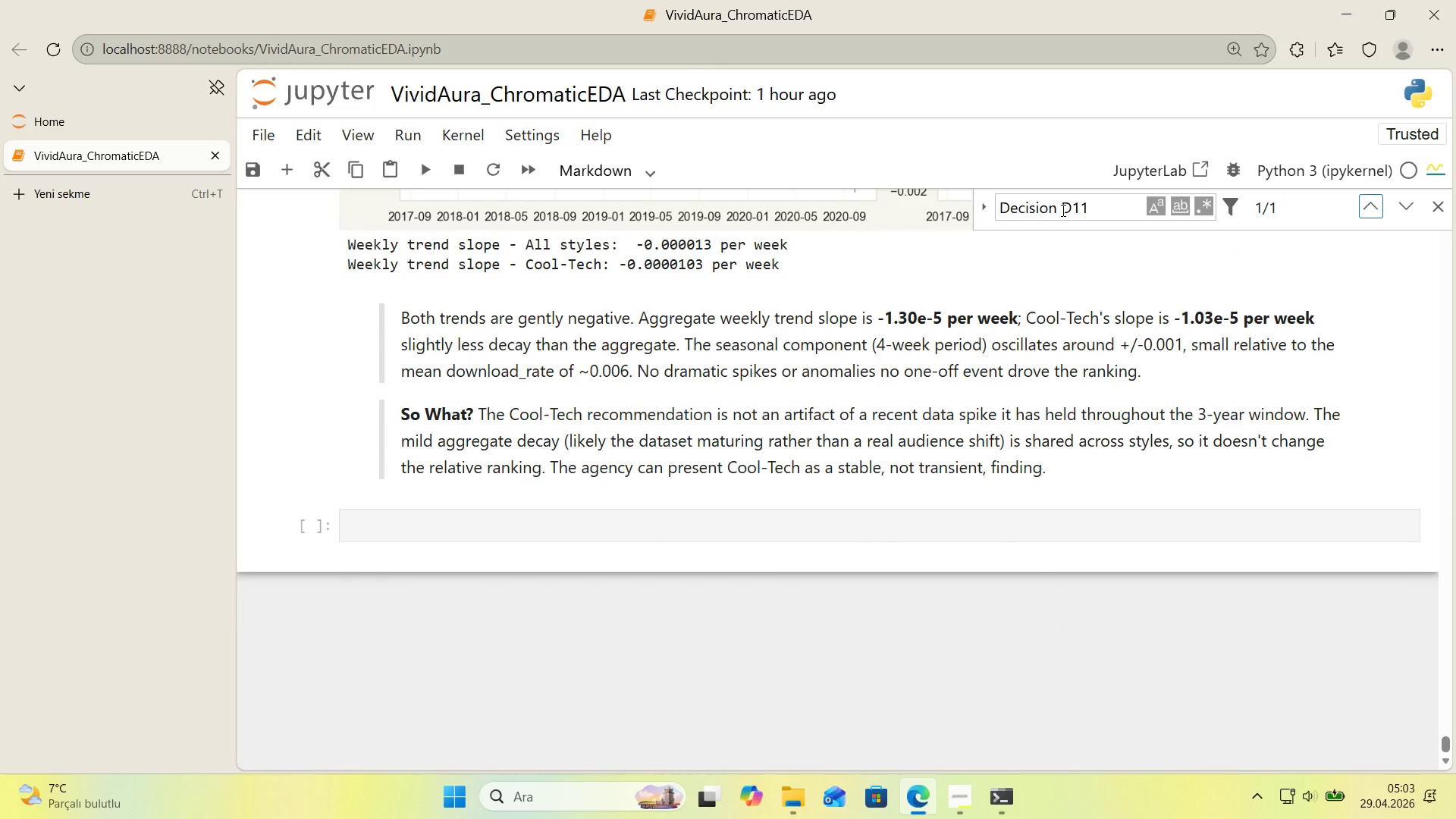 
left_click_drag(start_coordinate=[1060, 211], to_coordinate=[951, 218])
 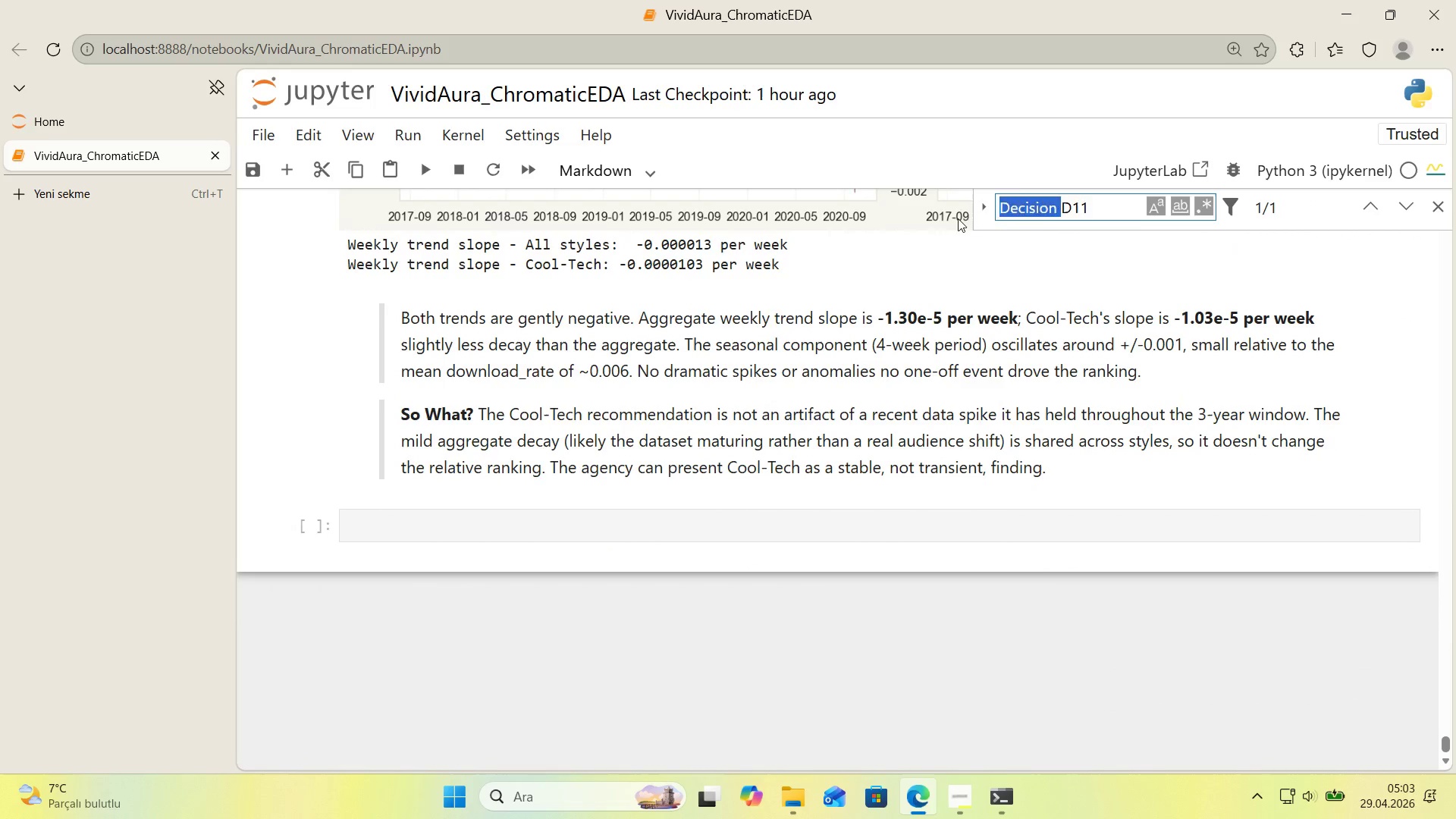 
key(Backspace)
 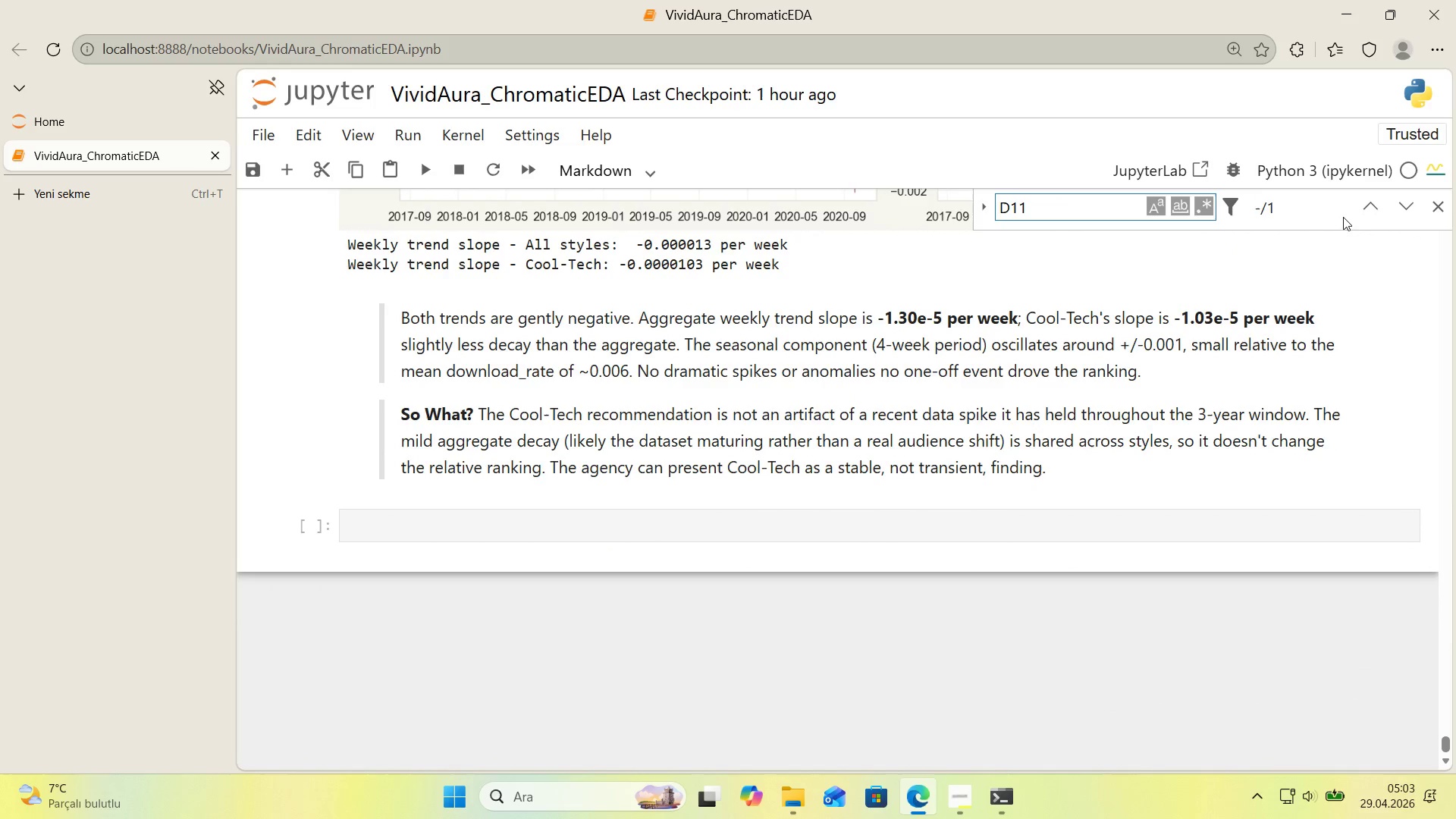 
left_click([1366, 209])
 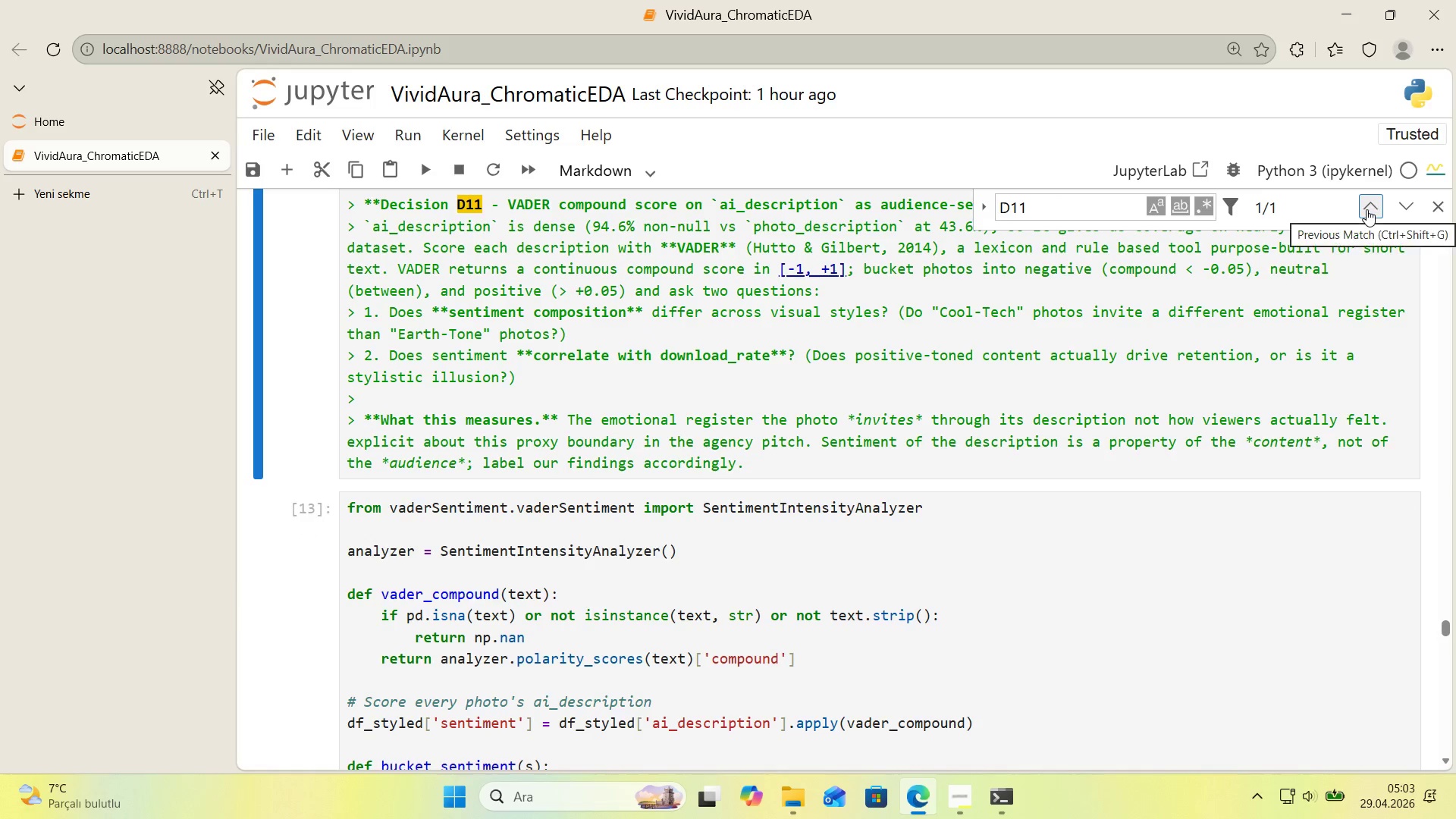 
left_click([1367, 209])
 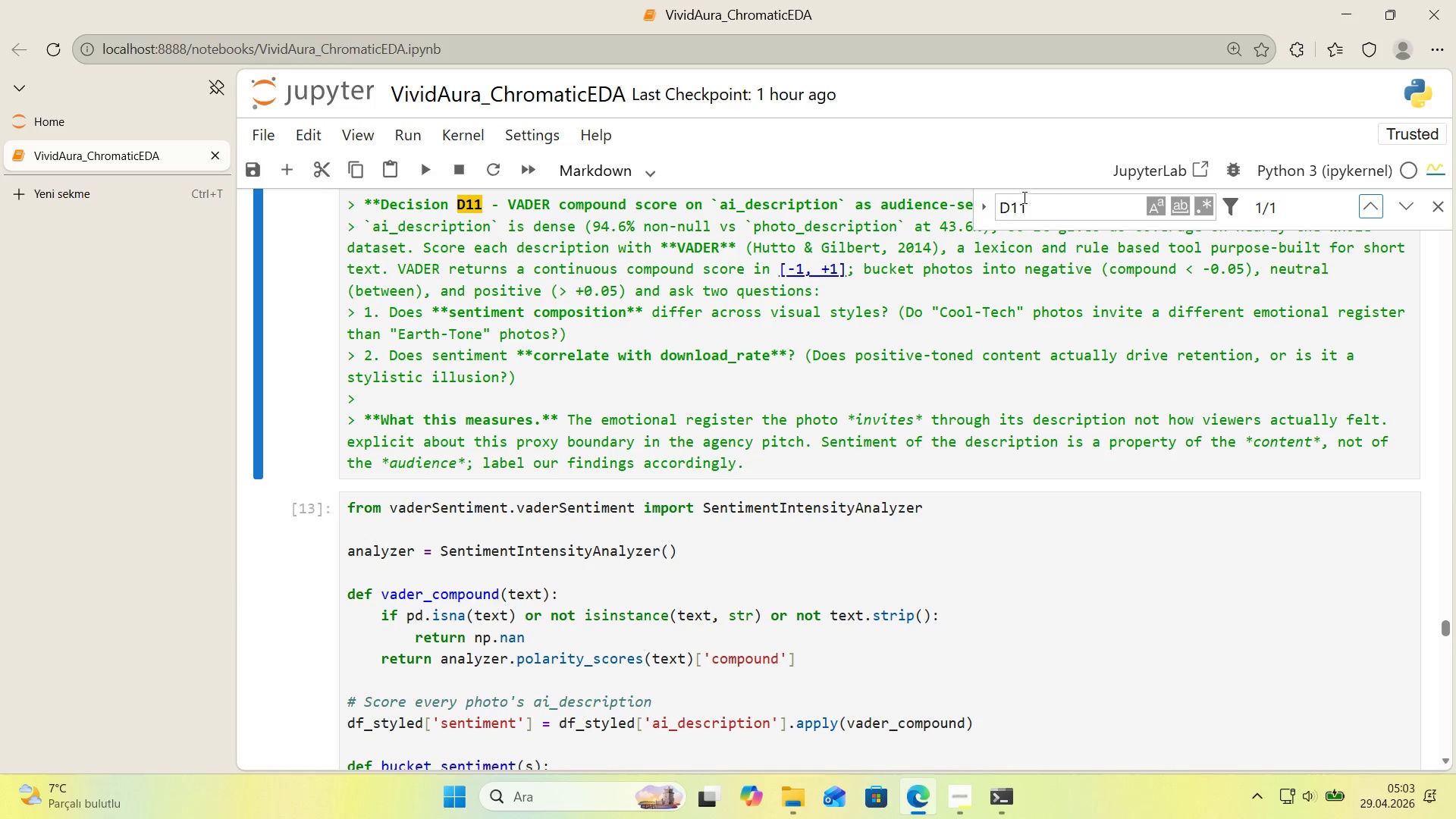 
left_click_drag(start_coordinate=[1035, 209], to_coordinate=[1021, 212])
 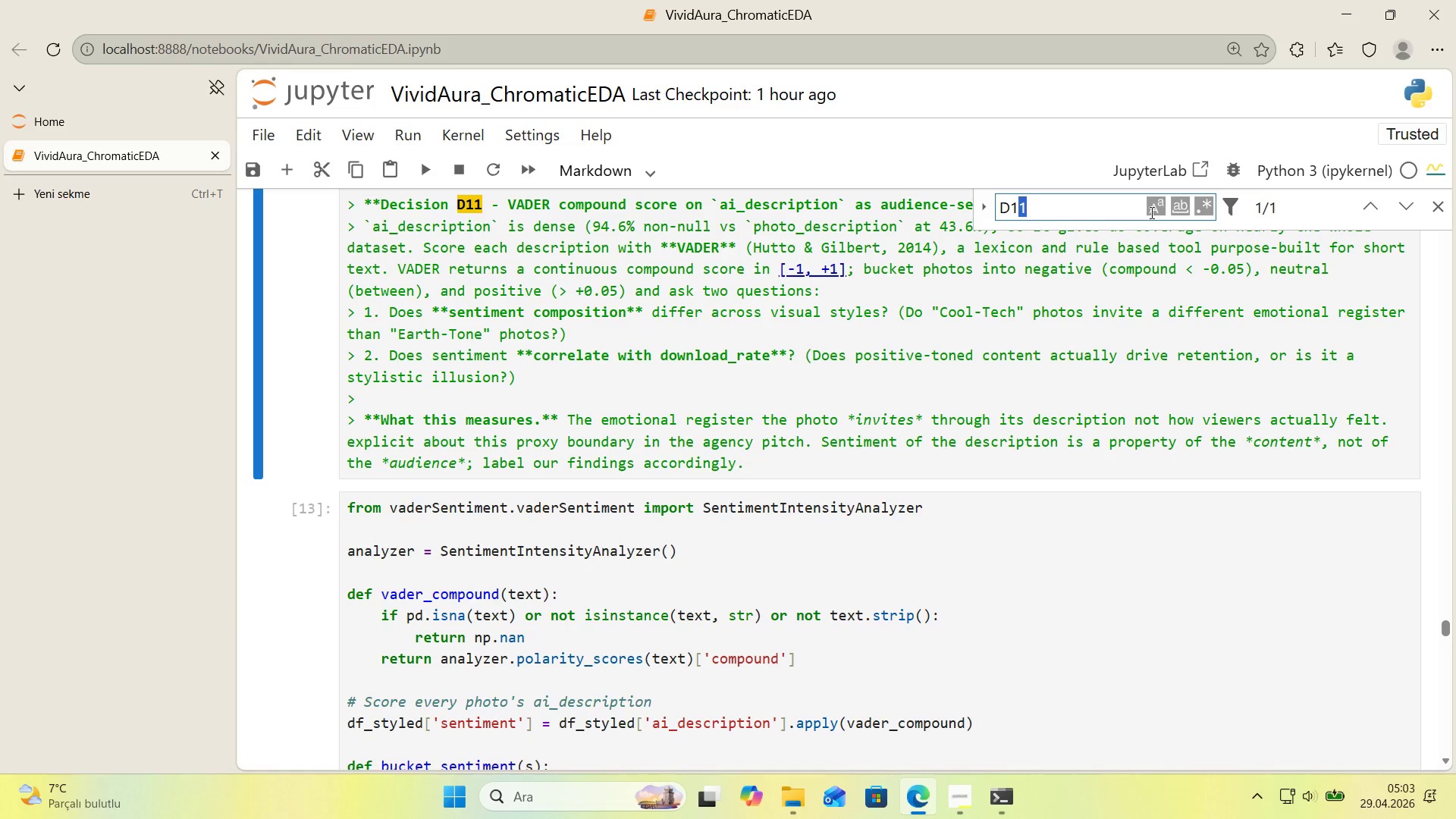 
key(Numpad0)
 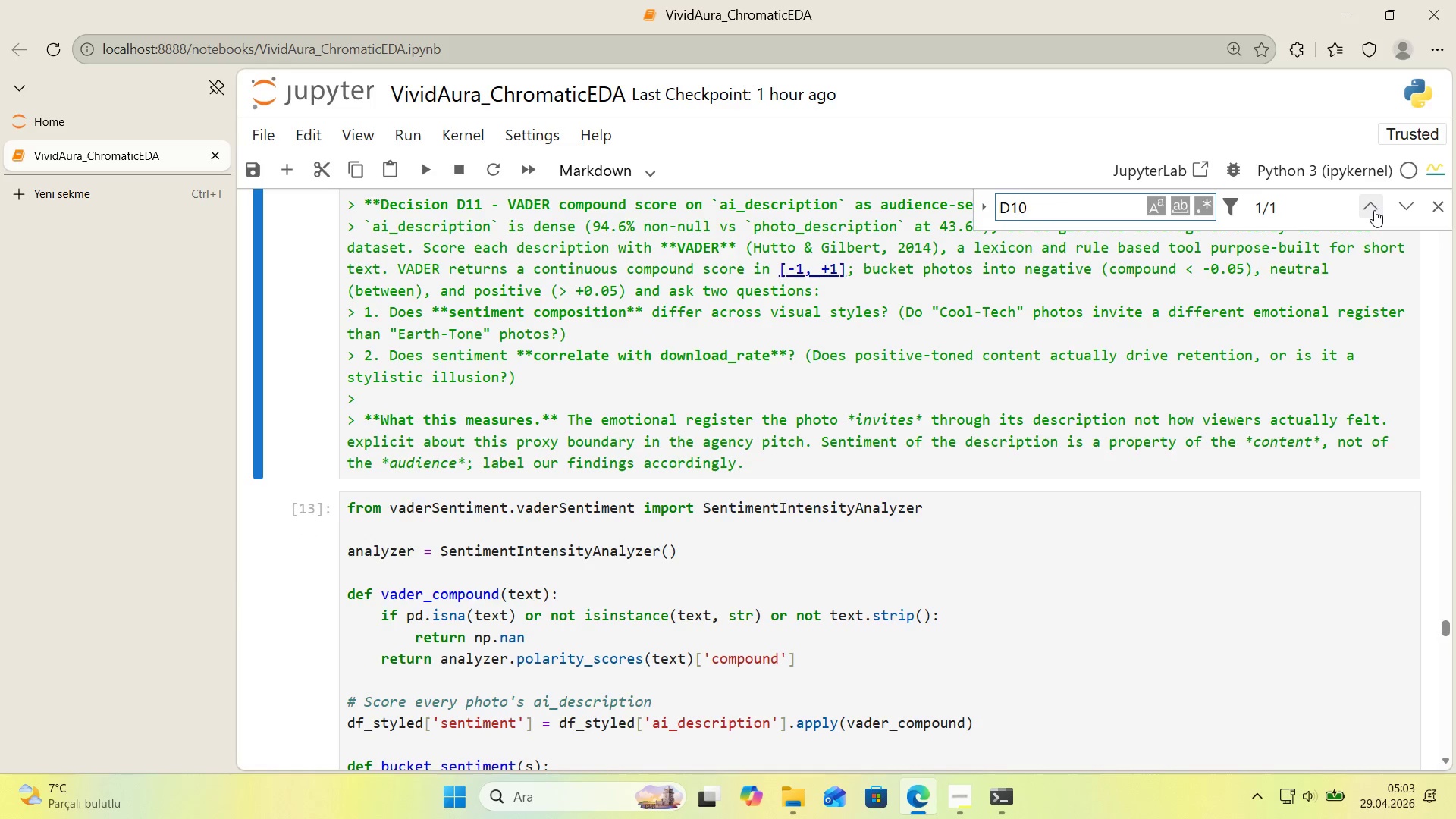 
left_click([1374, 210])
 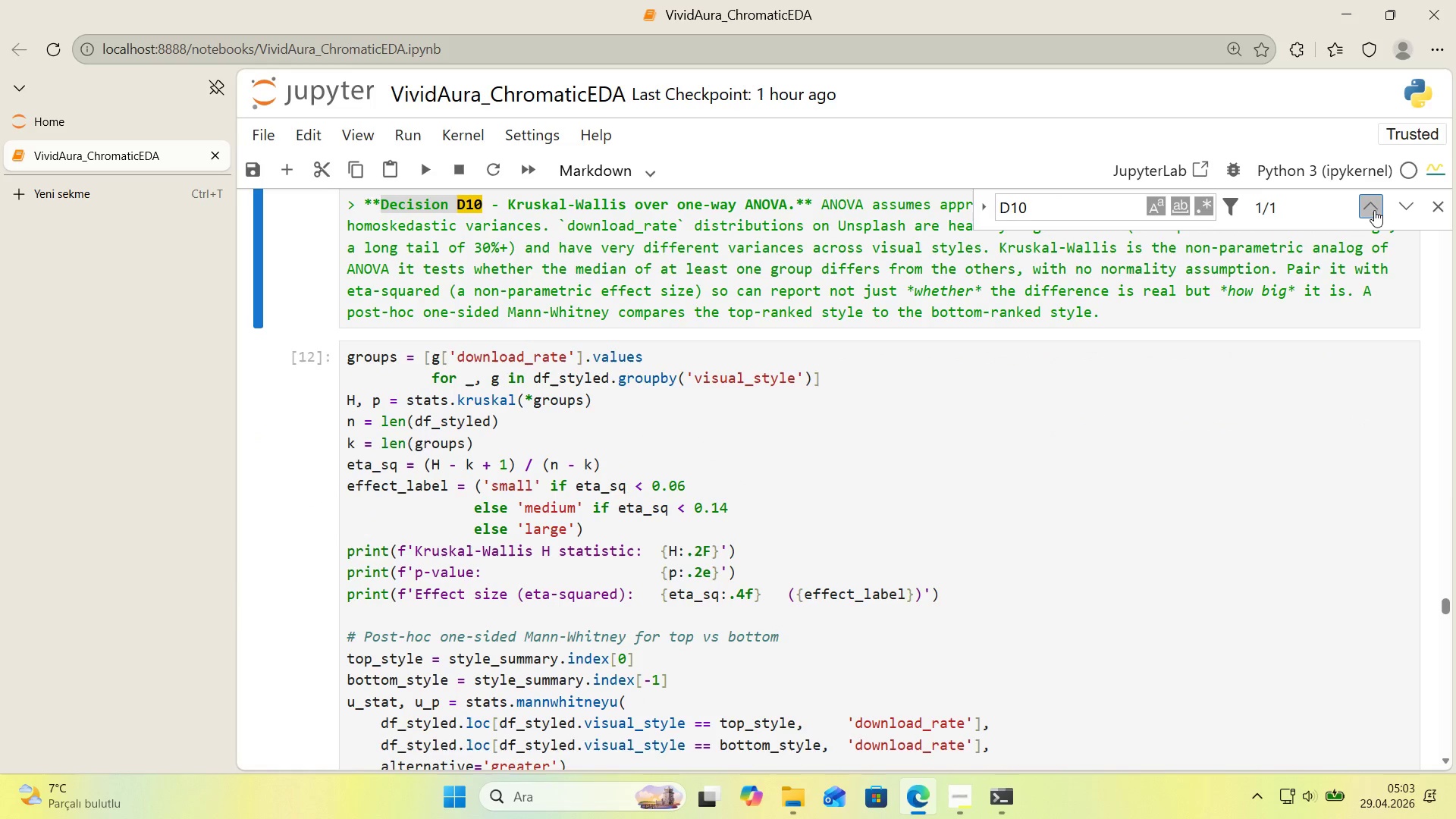 
double_click([1374, 210])
 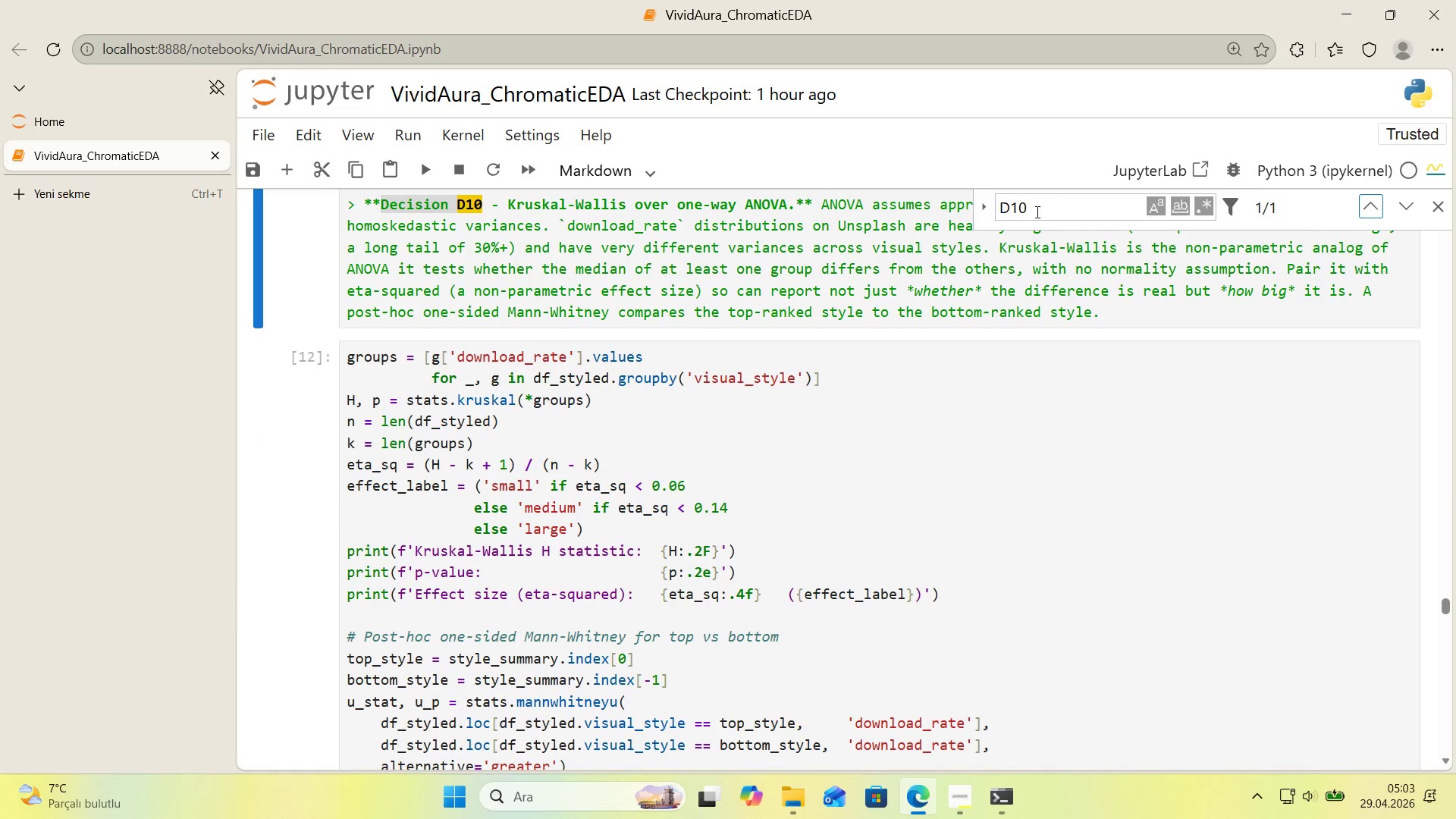 
left_click_drag(start_coordinate=[1035, 212], to_coordinate=[1013, 213])
 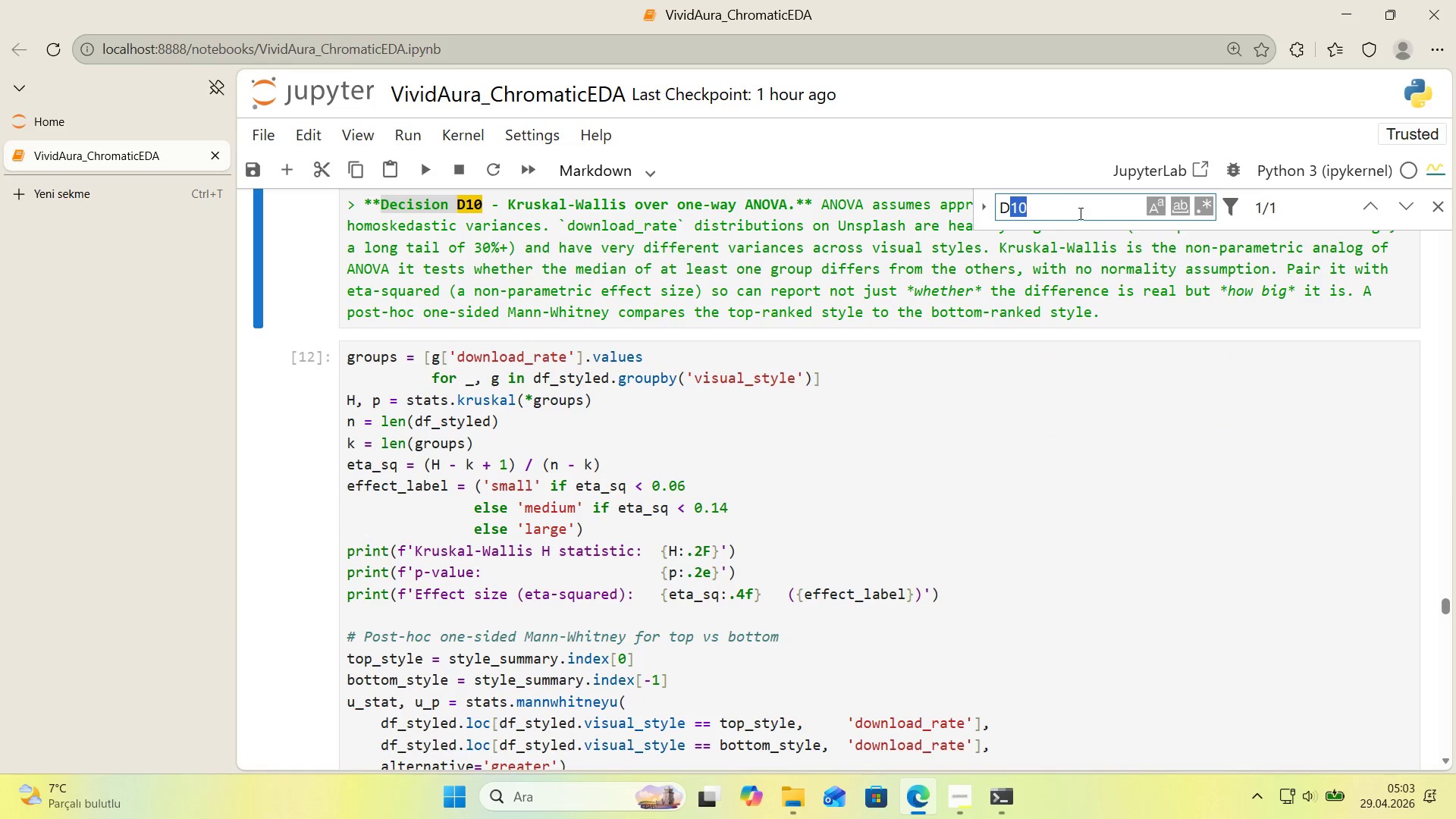 
key(Numpad9)
 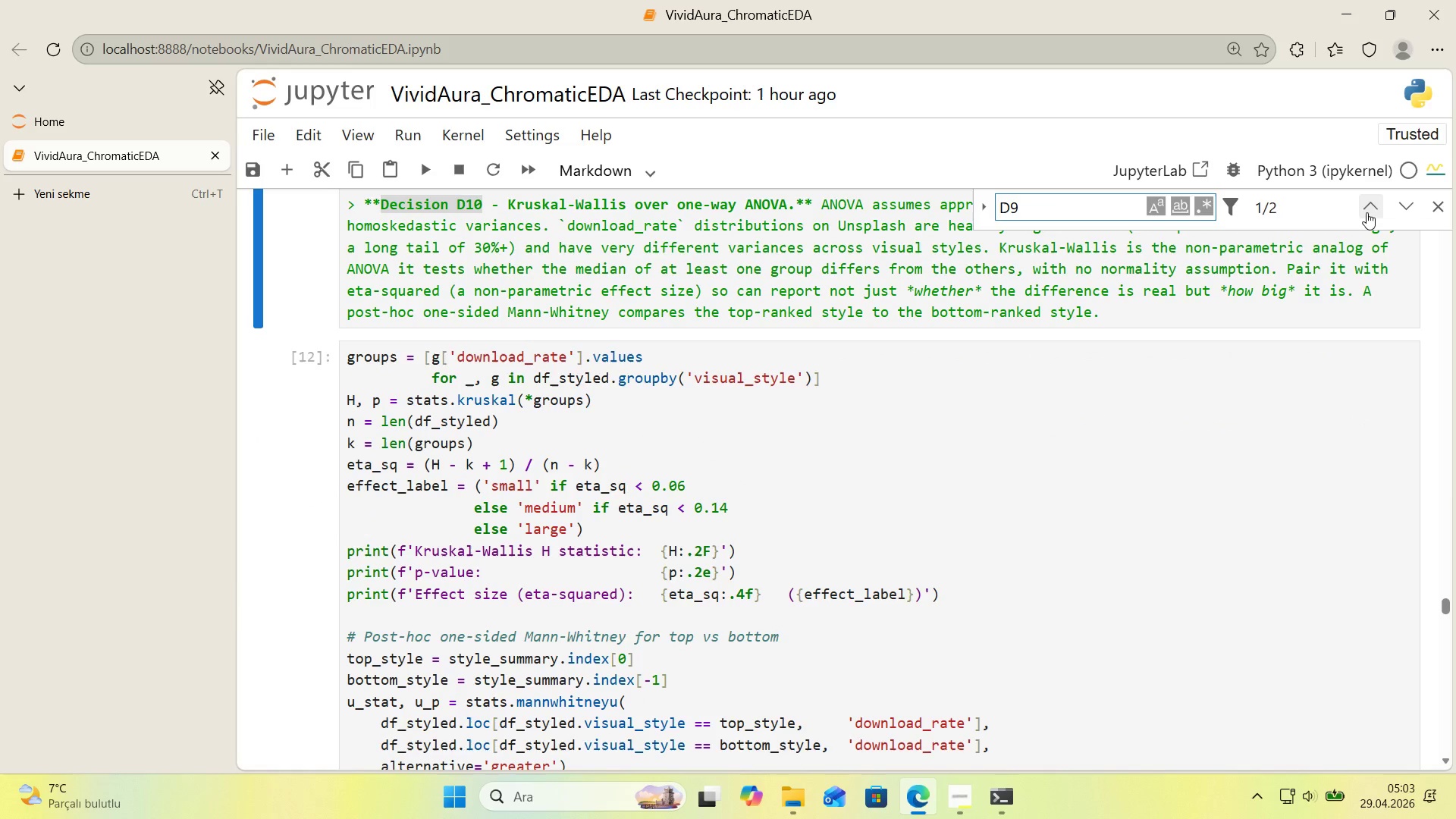 
left_click([1367, 212])
 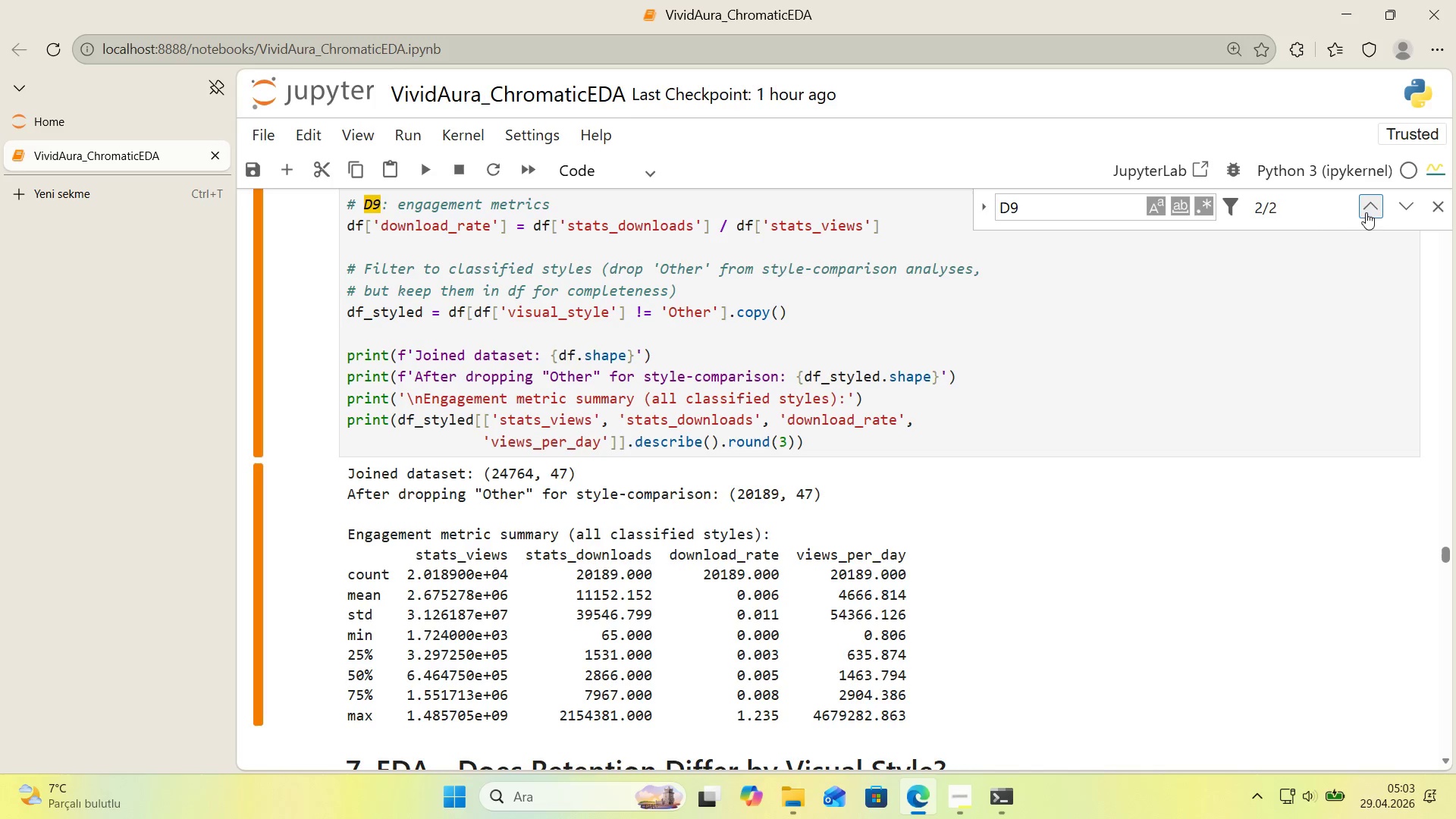 
scroll: coordinate [986, 337], scroll_direction: up, amount: 3.0
 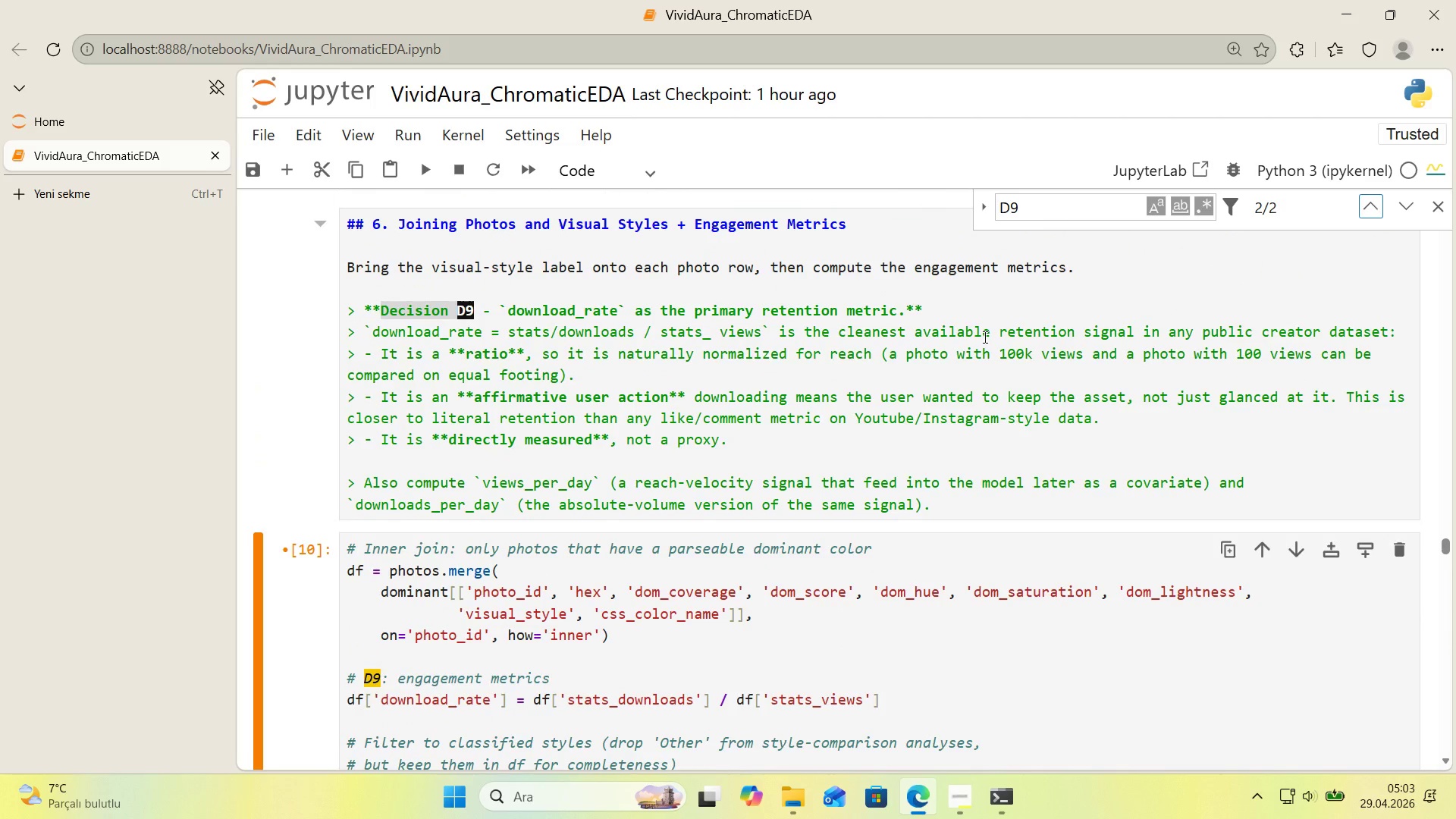 
wait(19.27)
 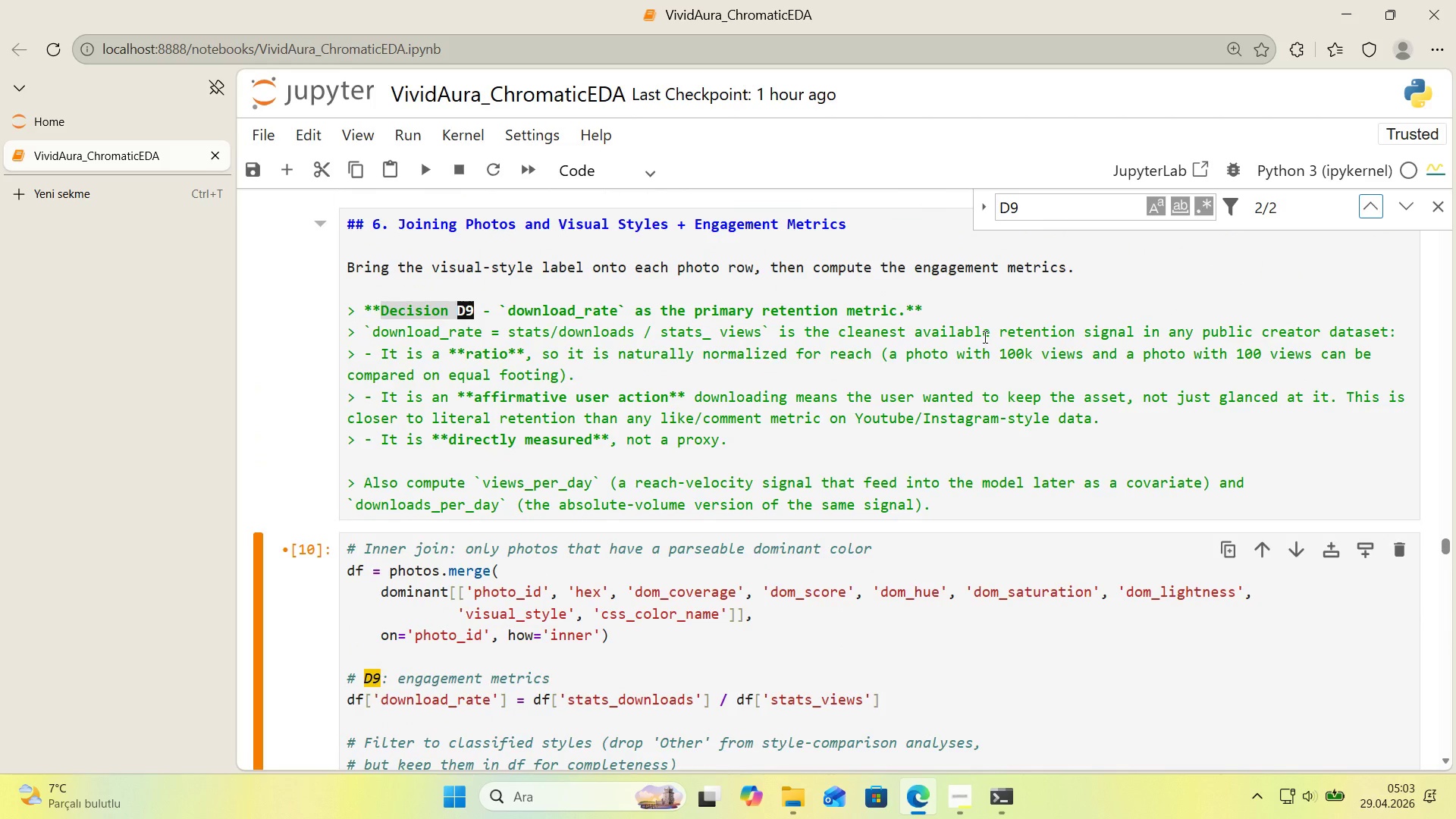 
left_click_drag(start_coordinate=[1043, 212], to_coordinate=[1007, 214])
 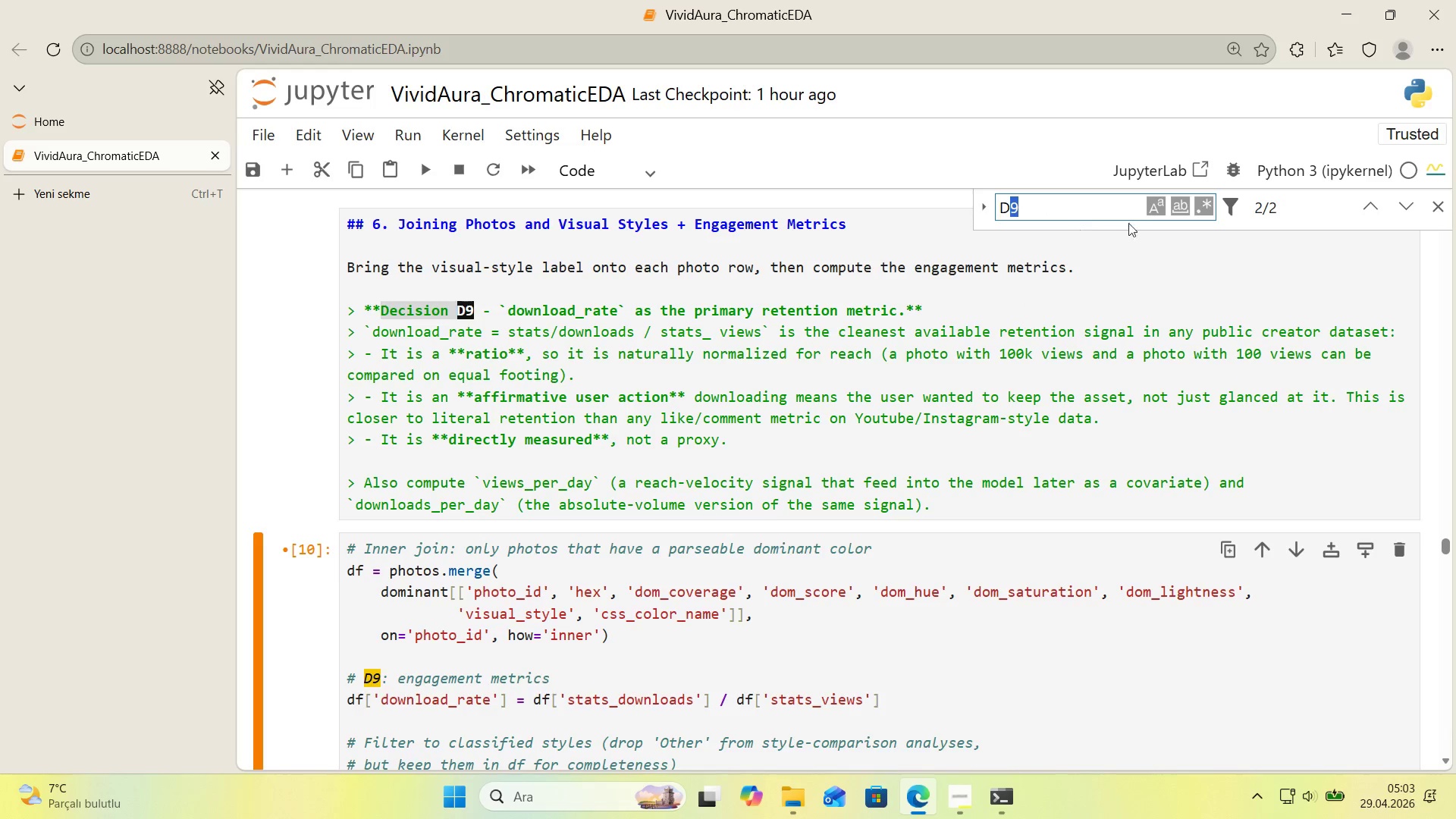 
key(Numpad8)
 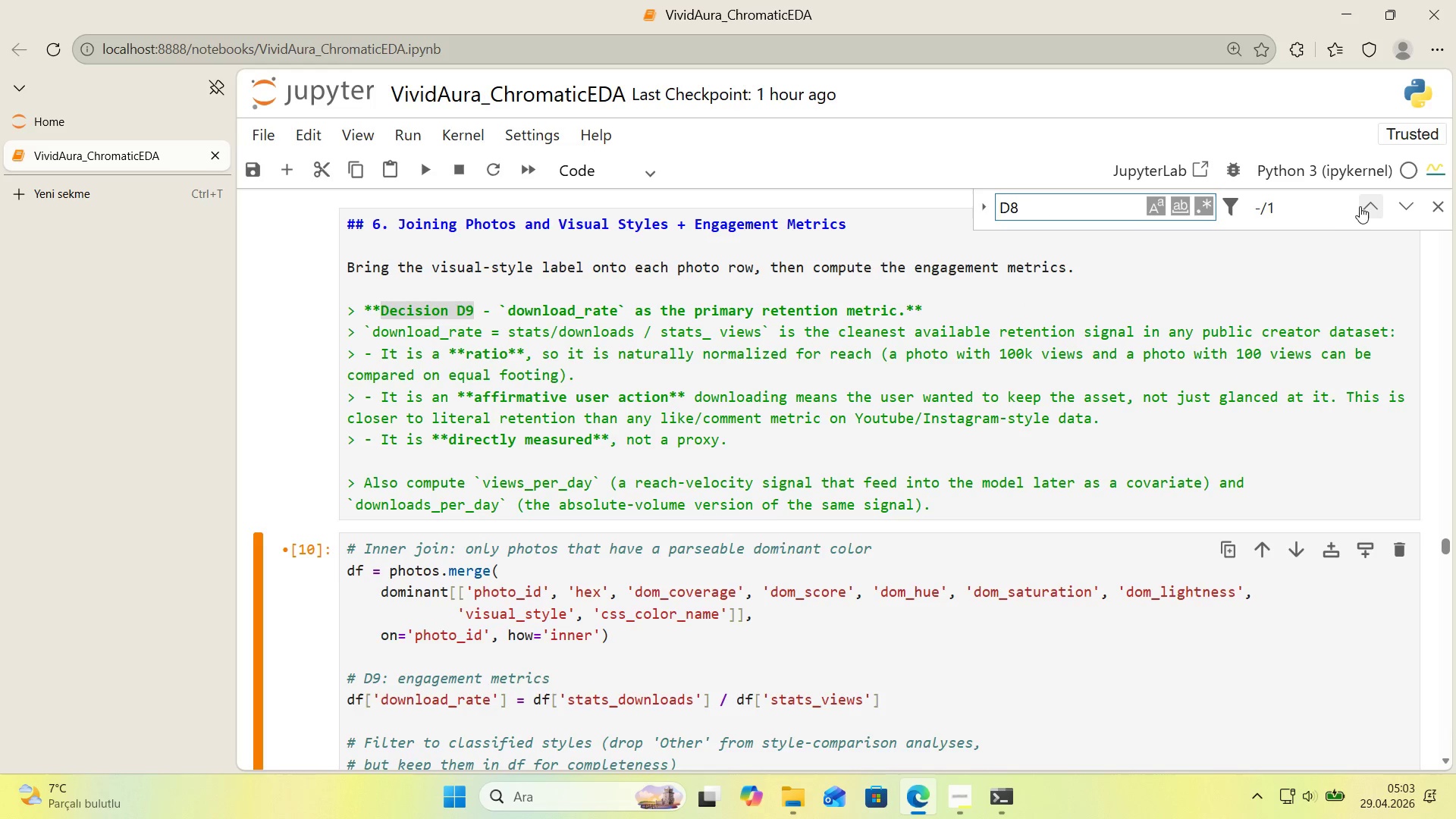 
left_click([1363, 207])
 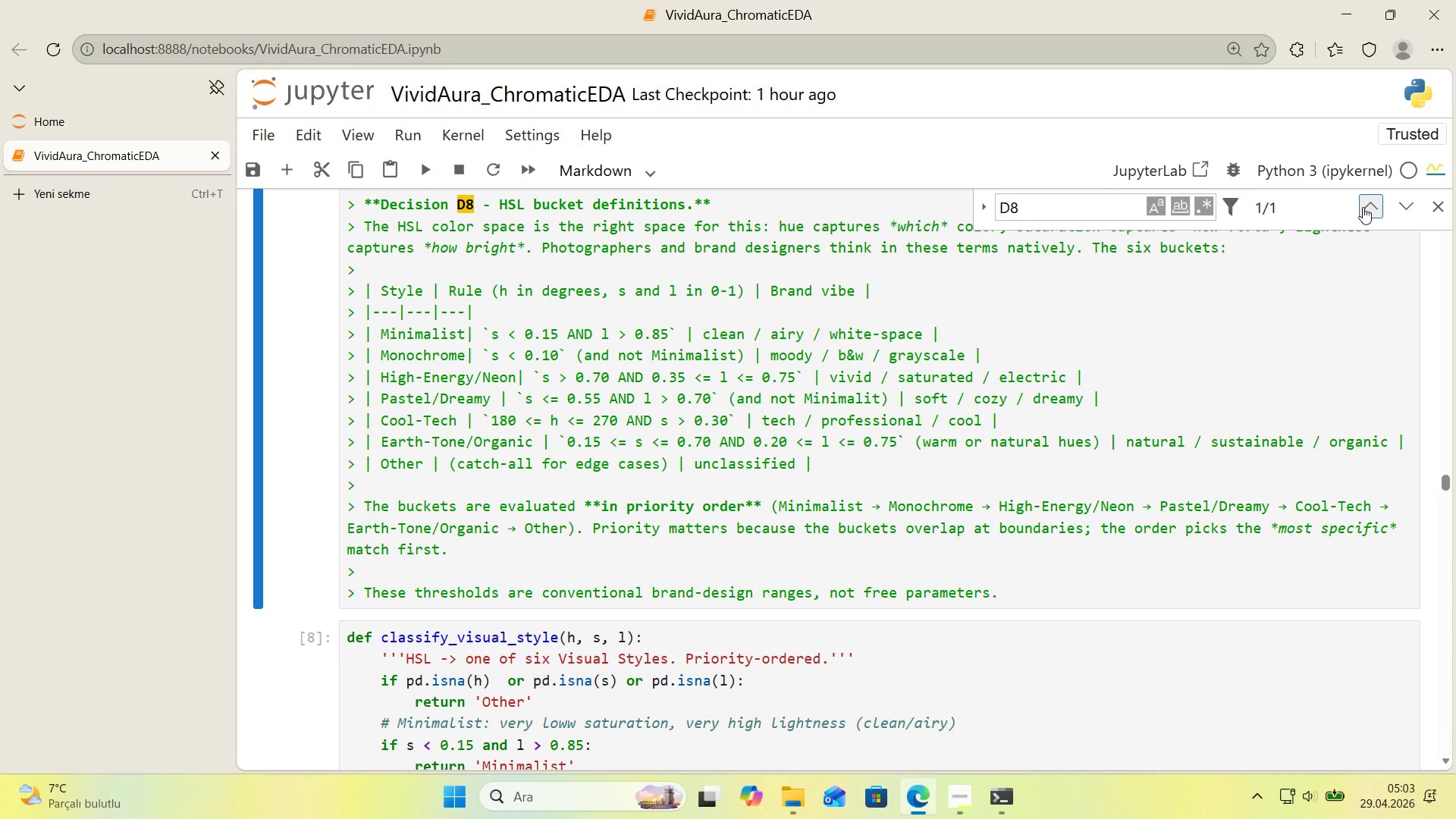 
left_click([1363, 207])
 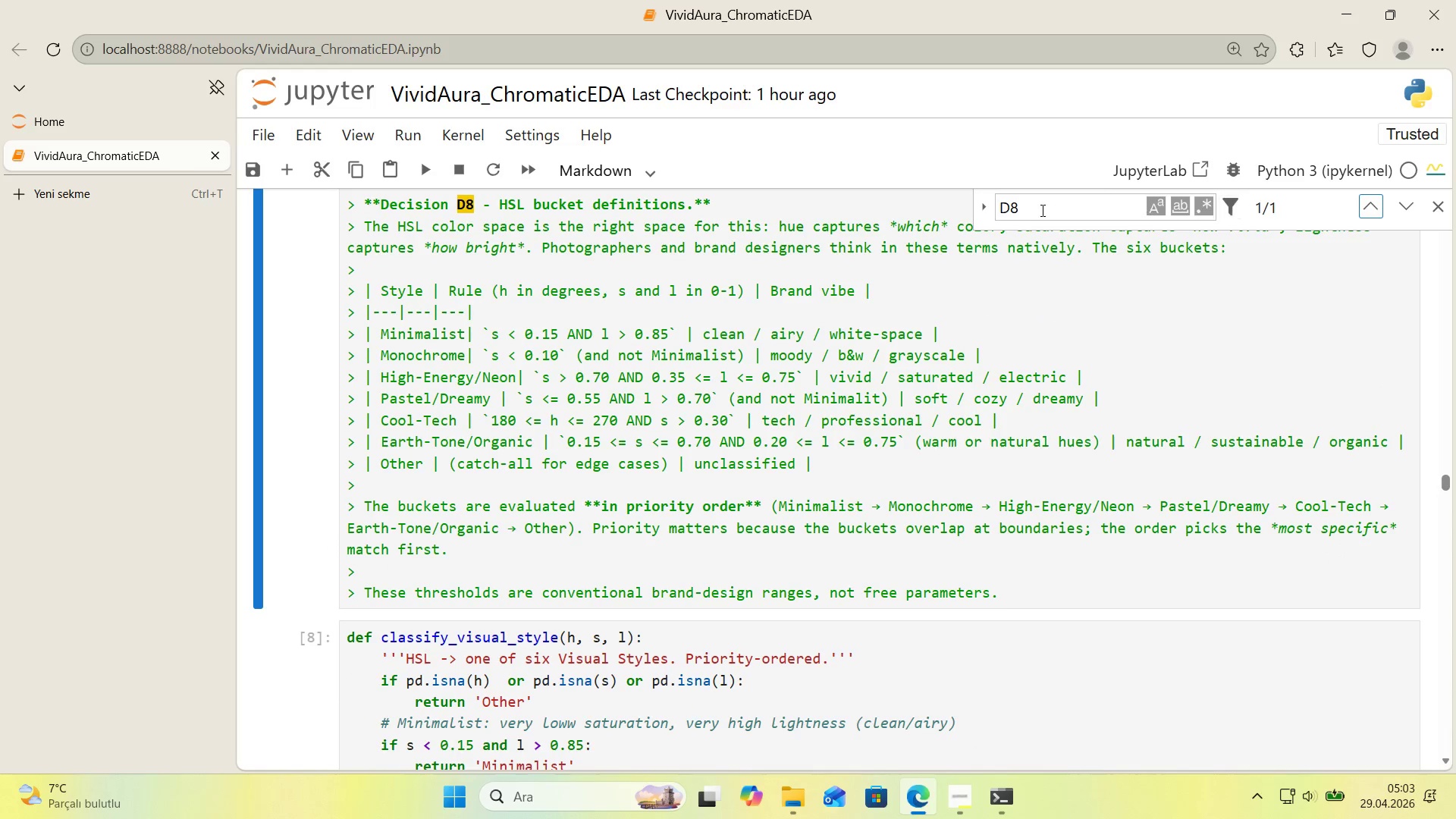 
left_click_drag(start_coordinate=[1043, 210], to_coordinate=[1009, 212])
 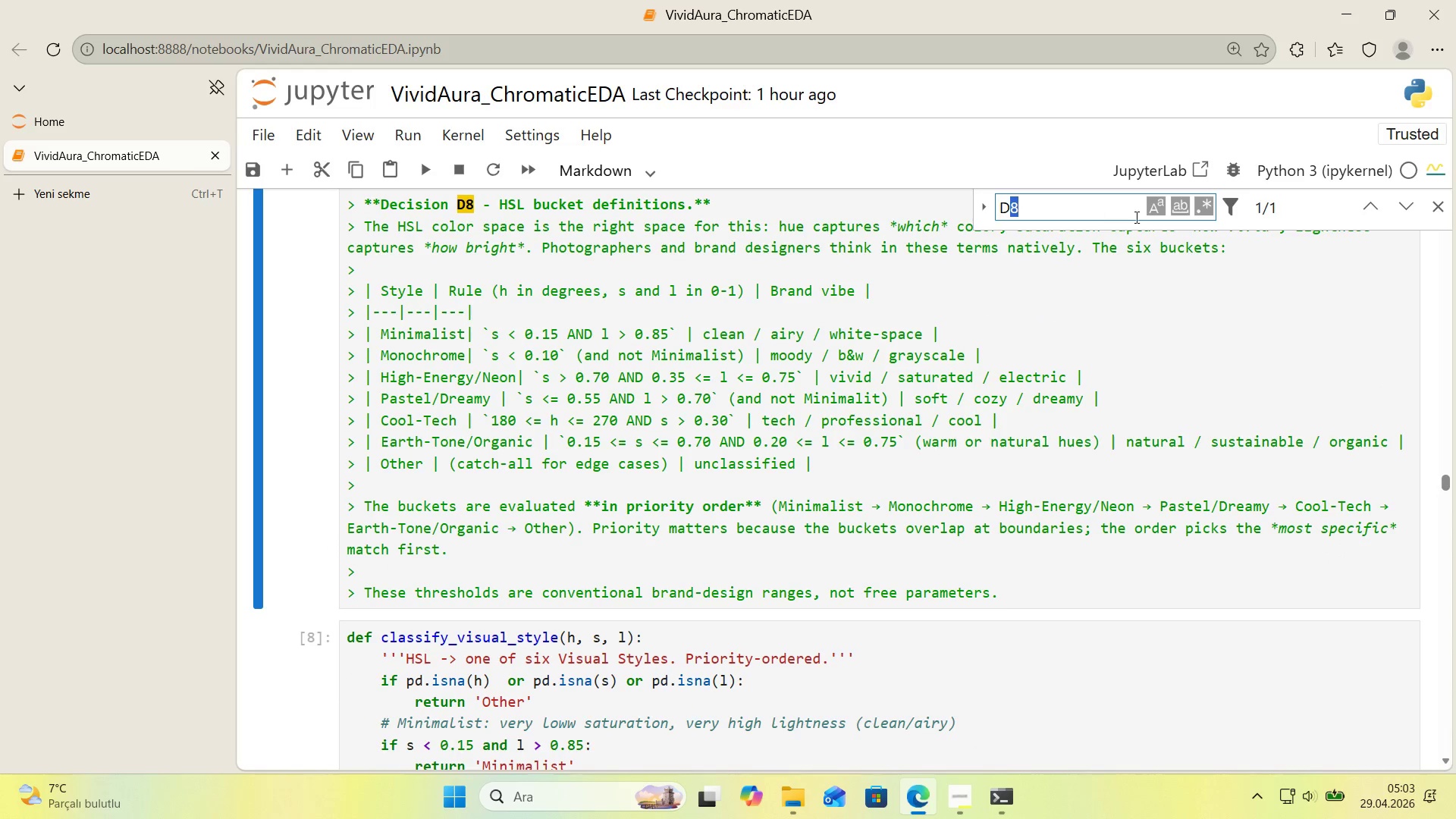 
key(Numpad7)
 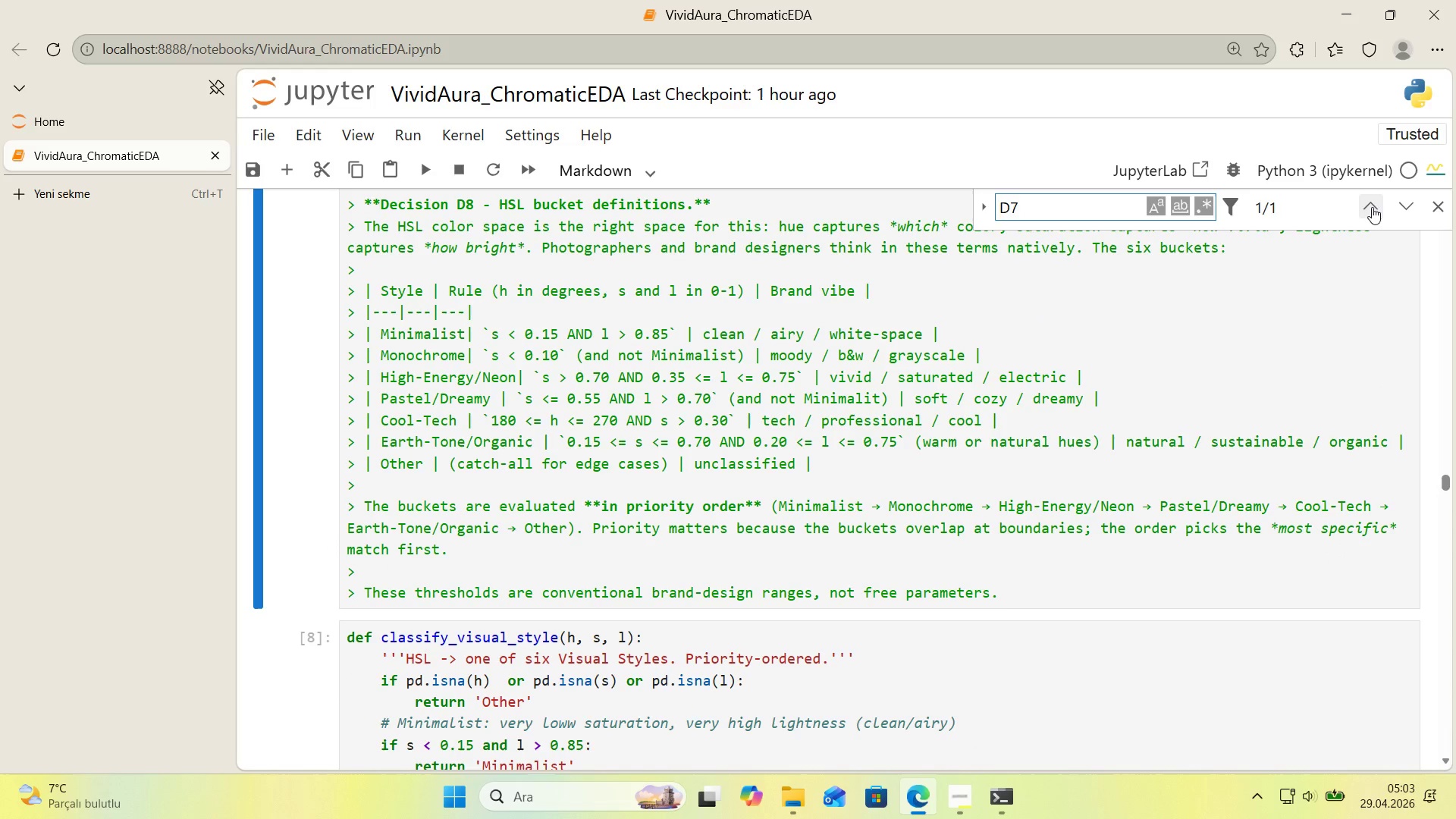 
left_click([1372, 207])
 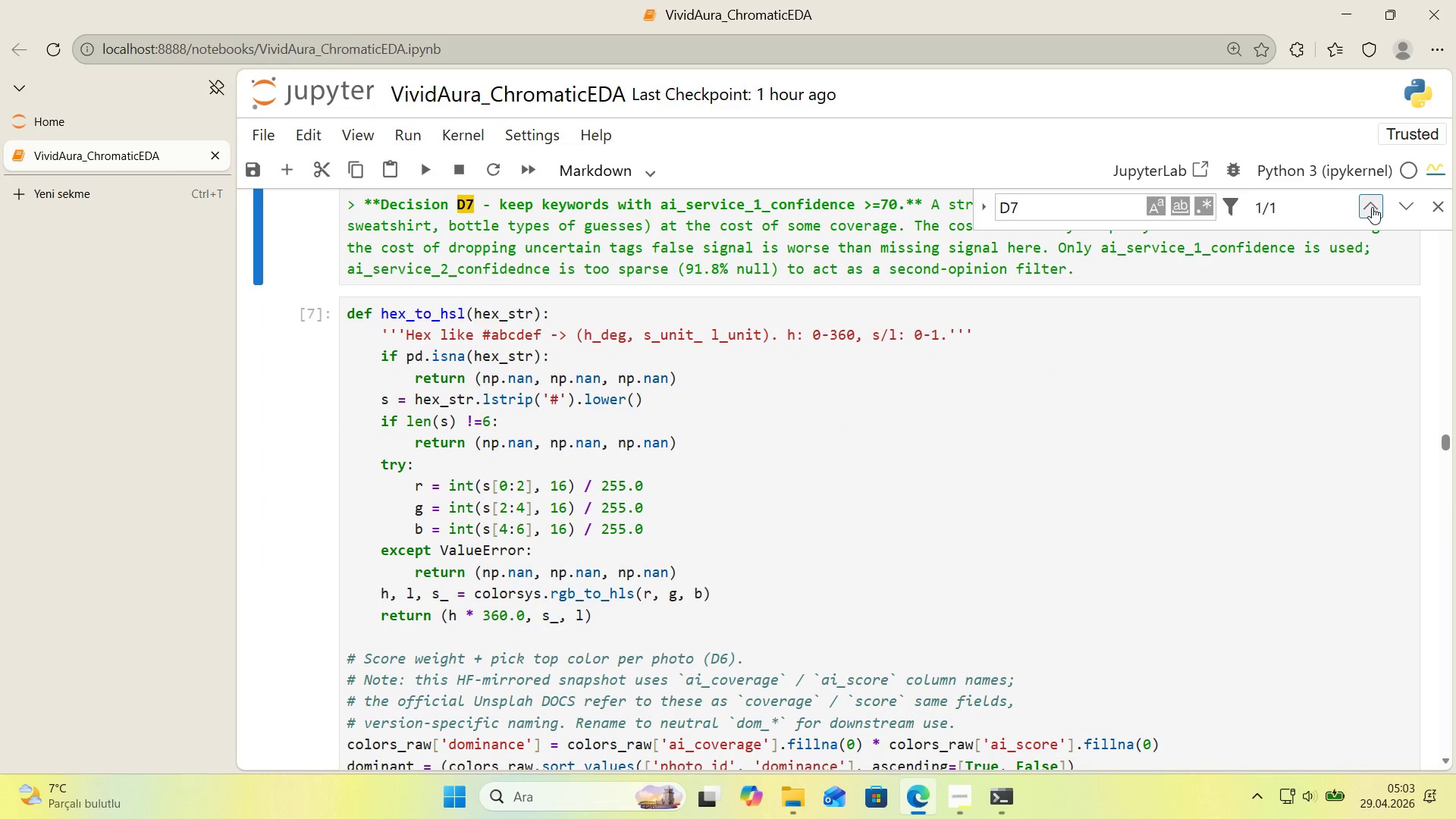 
left_click([1372, 207])
 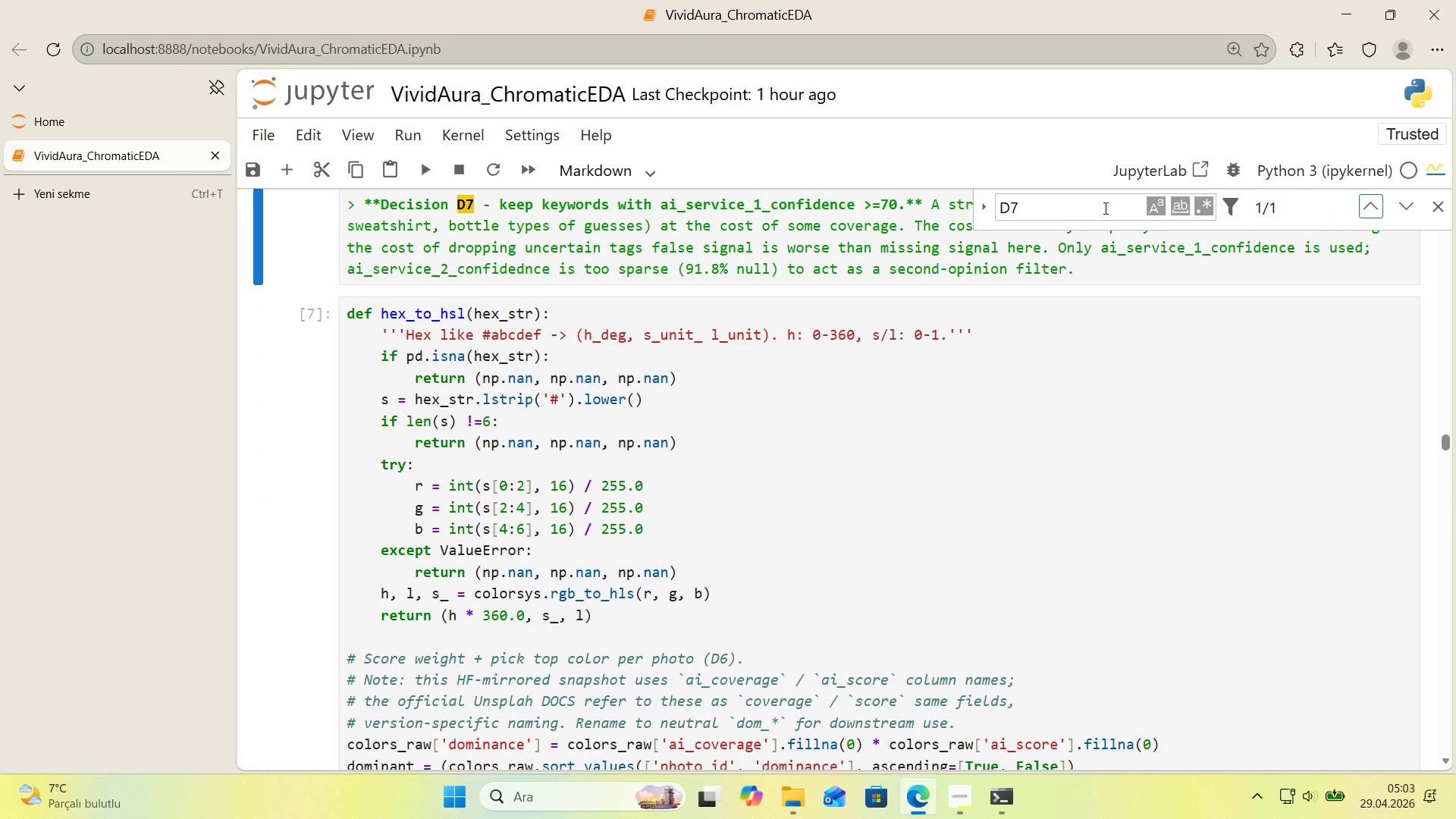 
left_click_drag(start_coordinate=[1075, 208], to_coordinate=[1012, 211])
 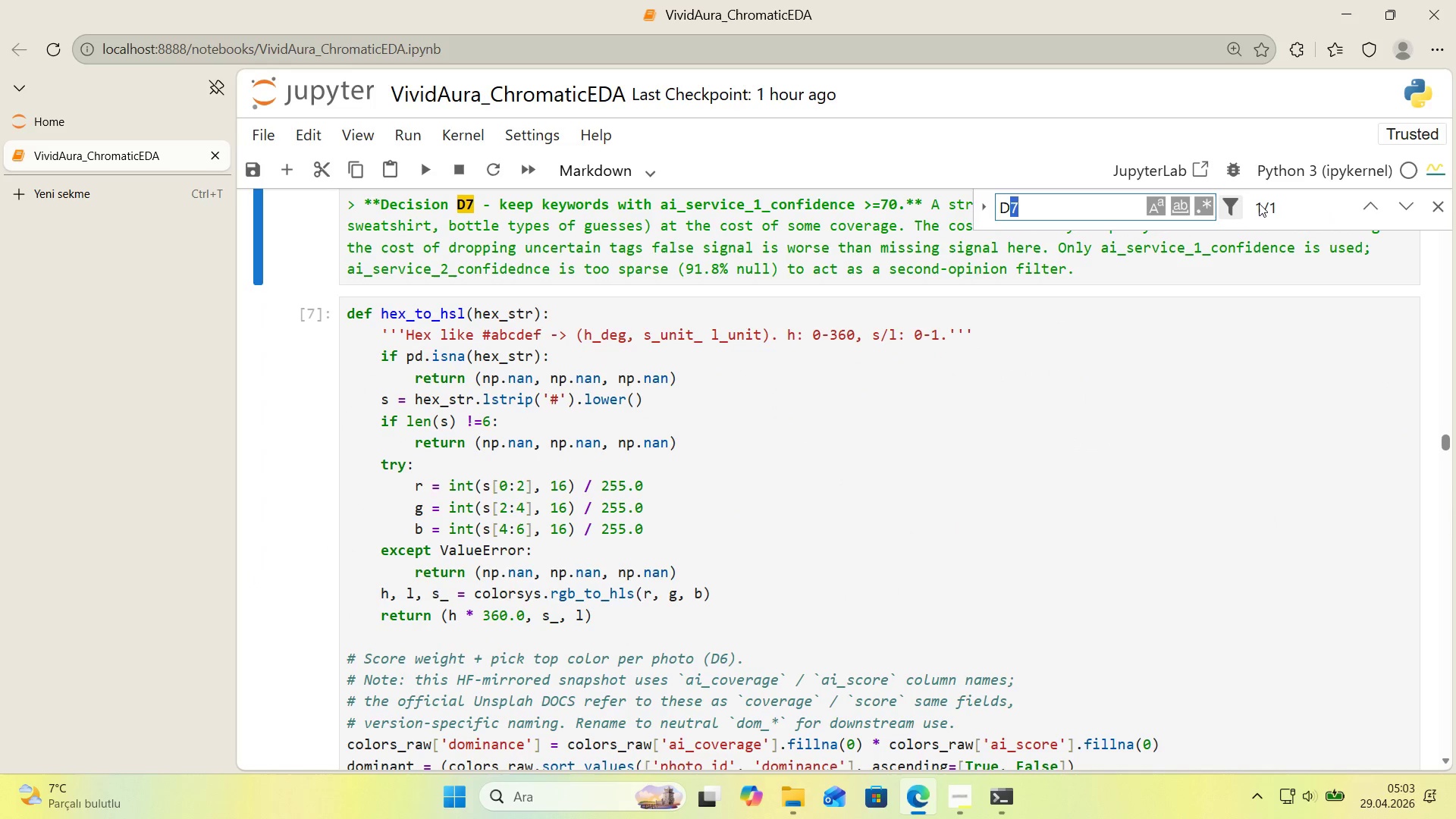 
key(Numpad6)
 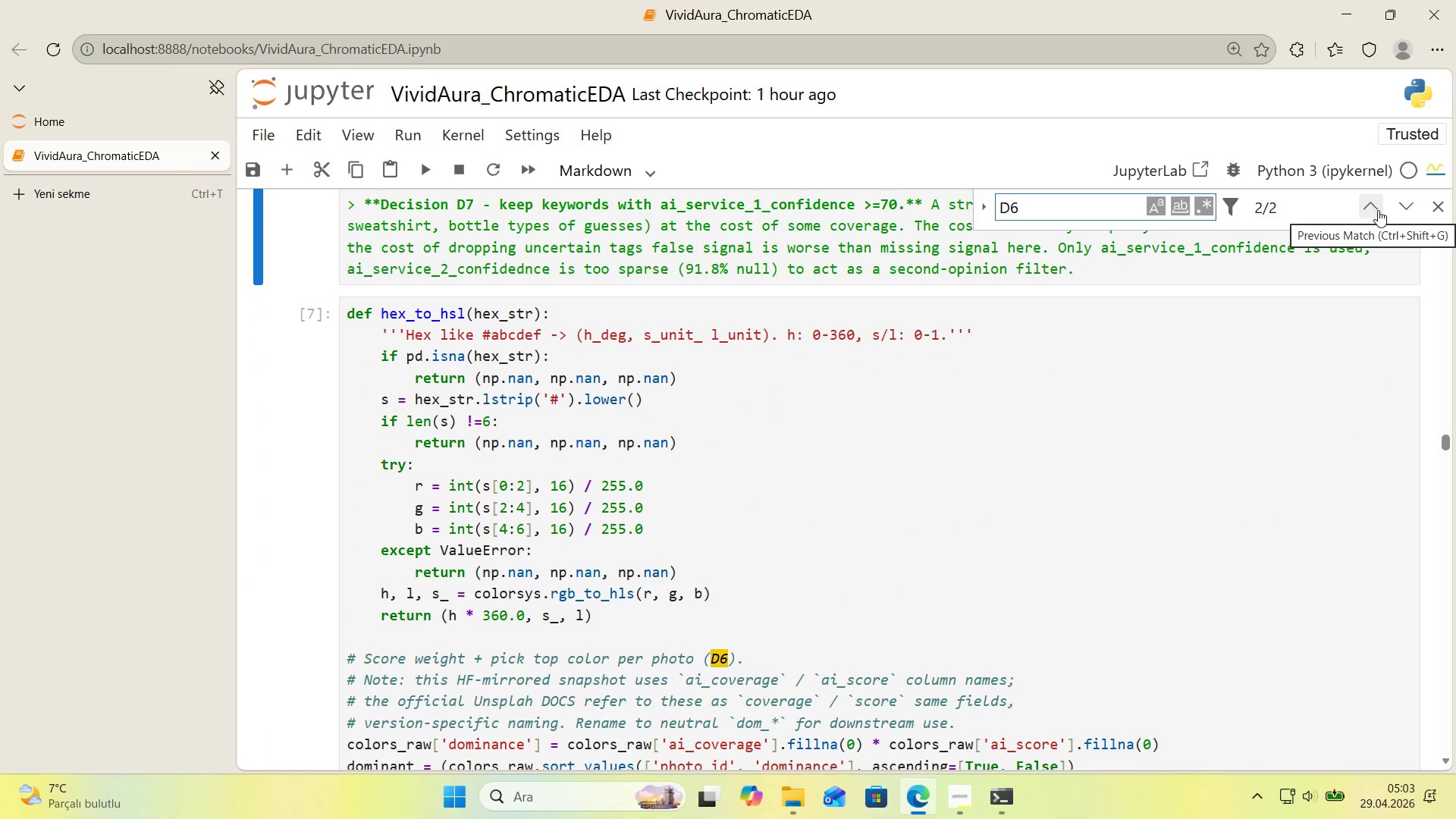 
left_click([1378, 210])
 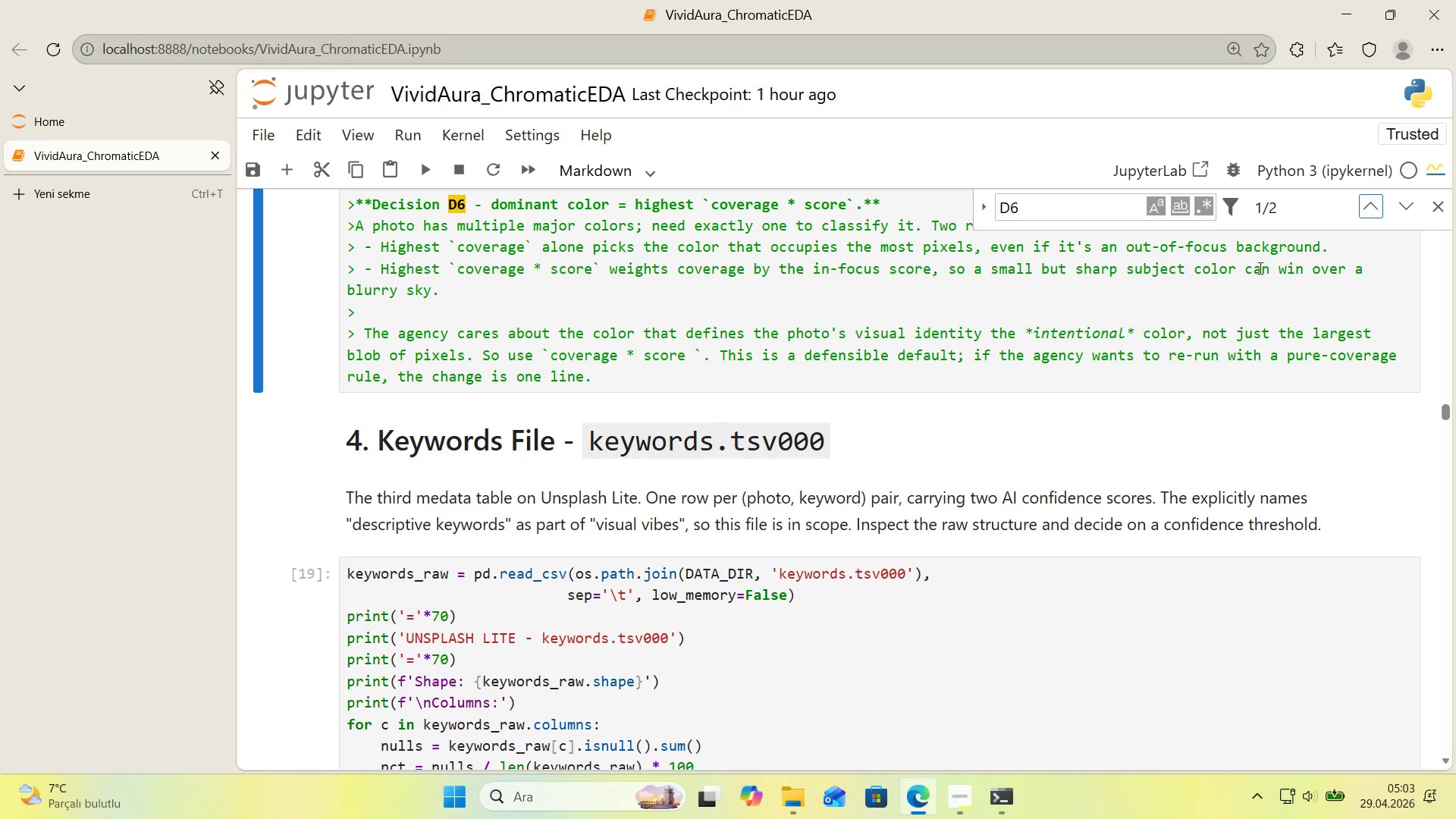 
scroll: coordinate [1169, 314], scroll_direction: up, amount: 1.0
 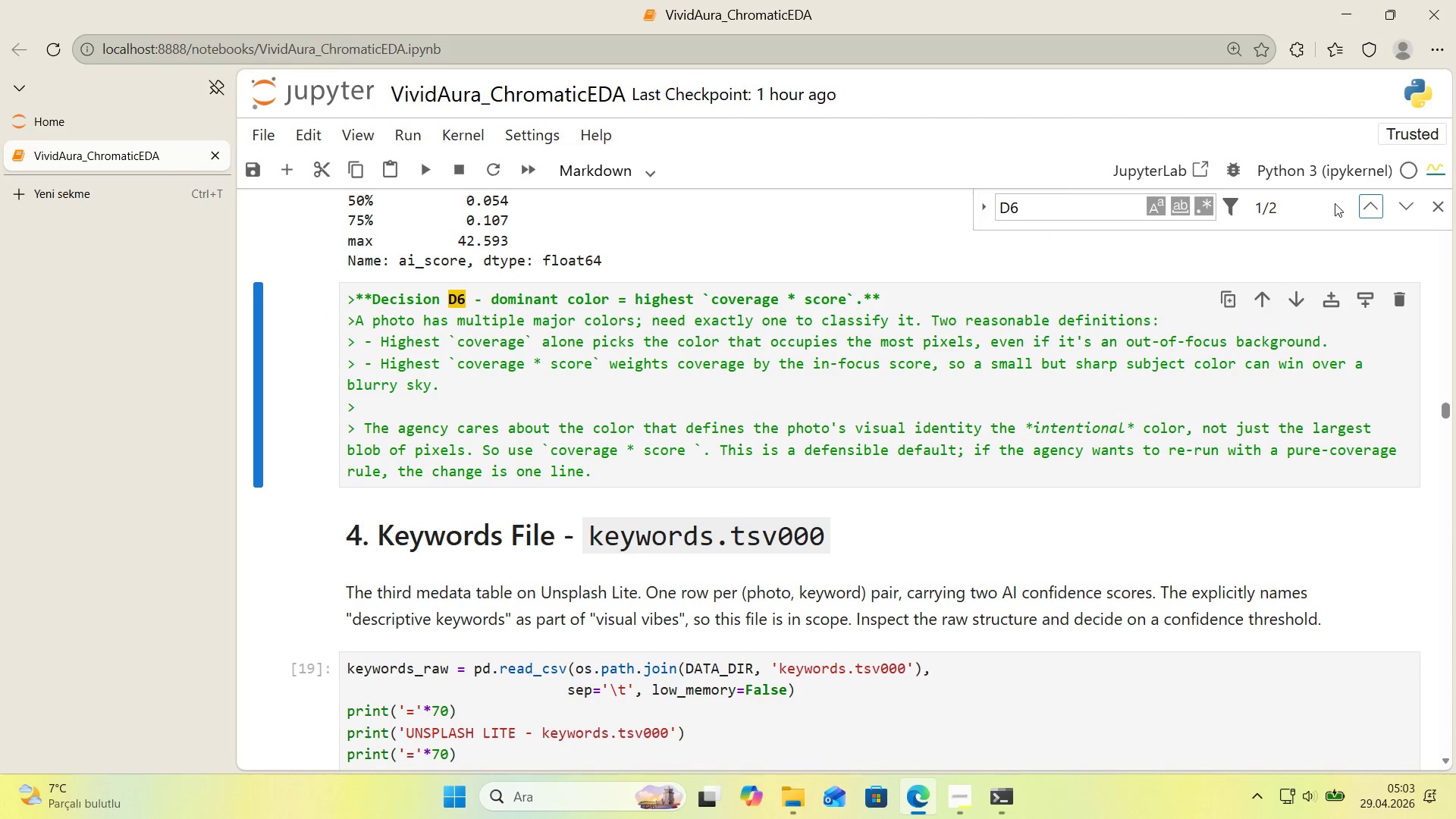 
left_click([1368, 206])
 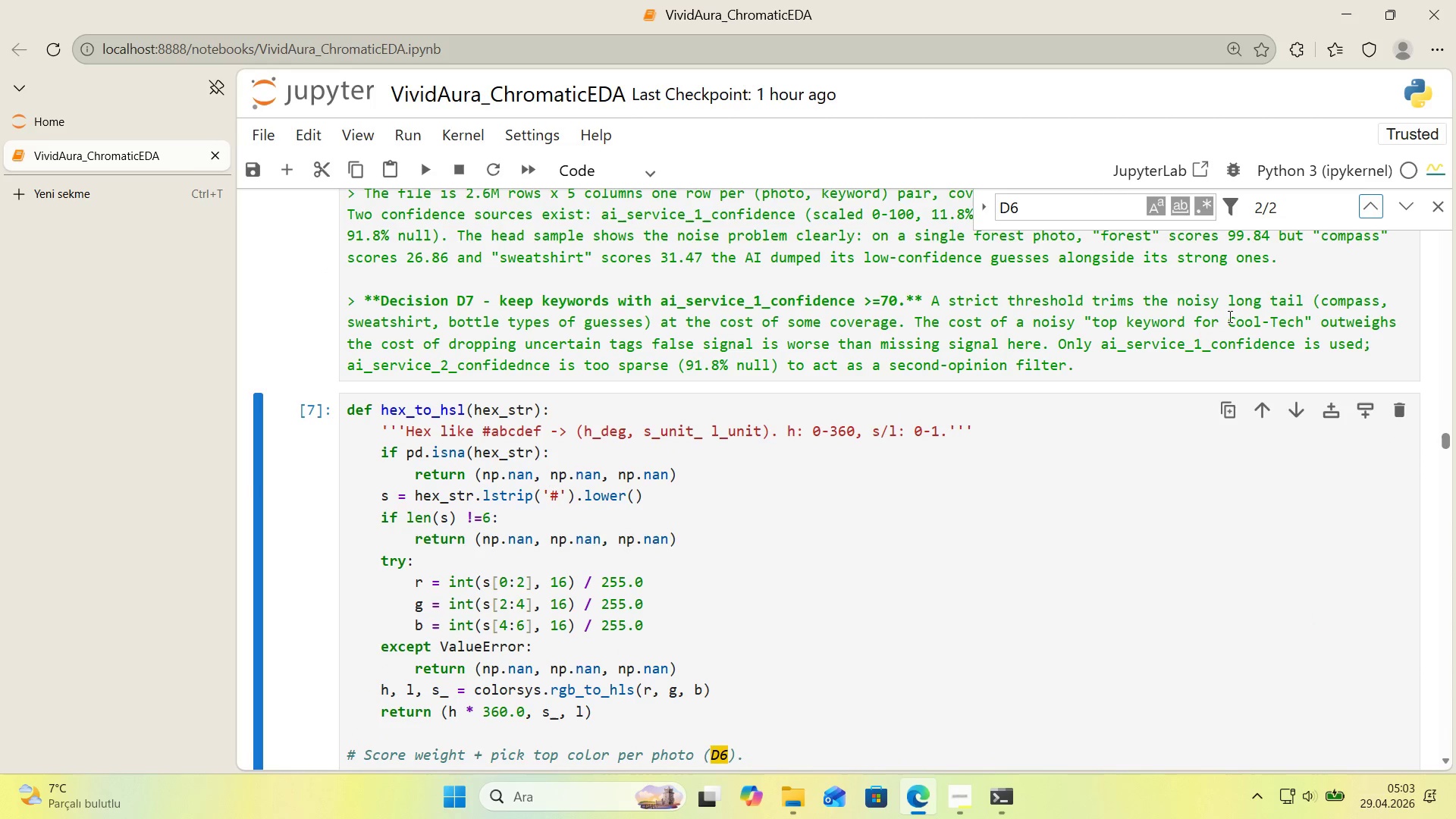 
scroll: coordinate [1178, 338], scroll_direction: down, amount: 3.0
 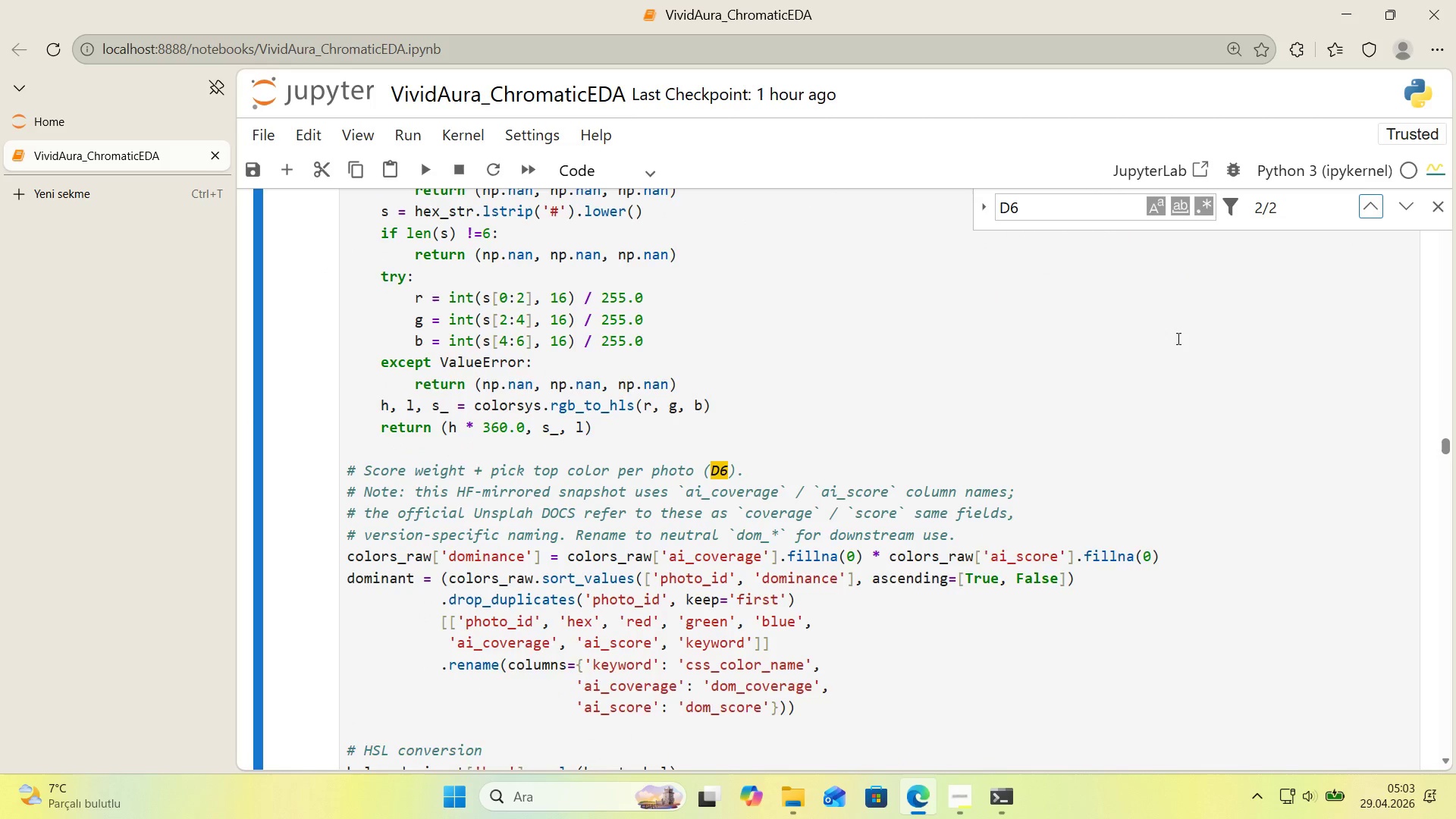 
scroll: coordinate [1177, 337], scroll_direction: up, amount: 5.0
 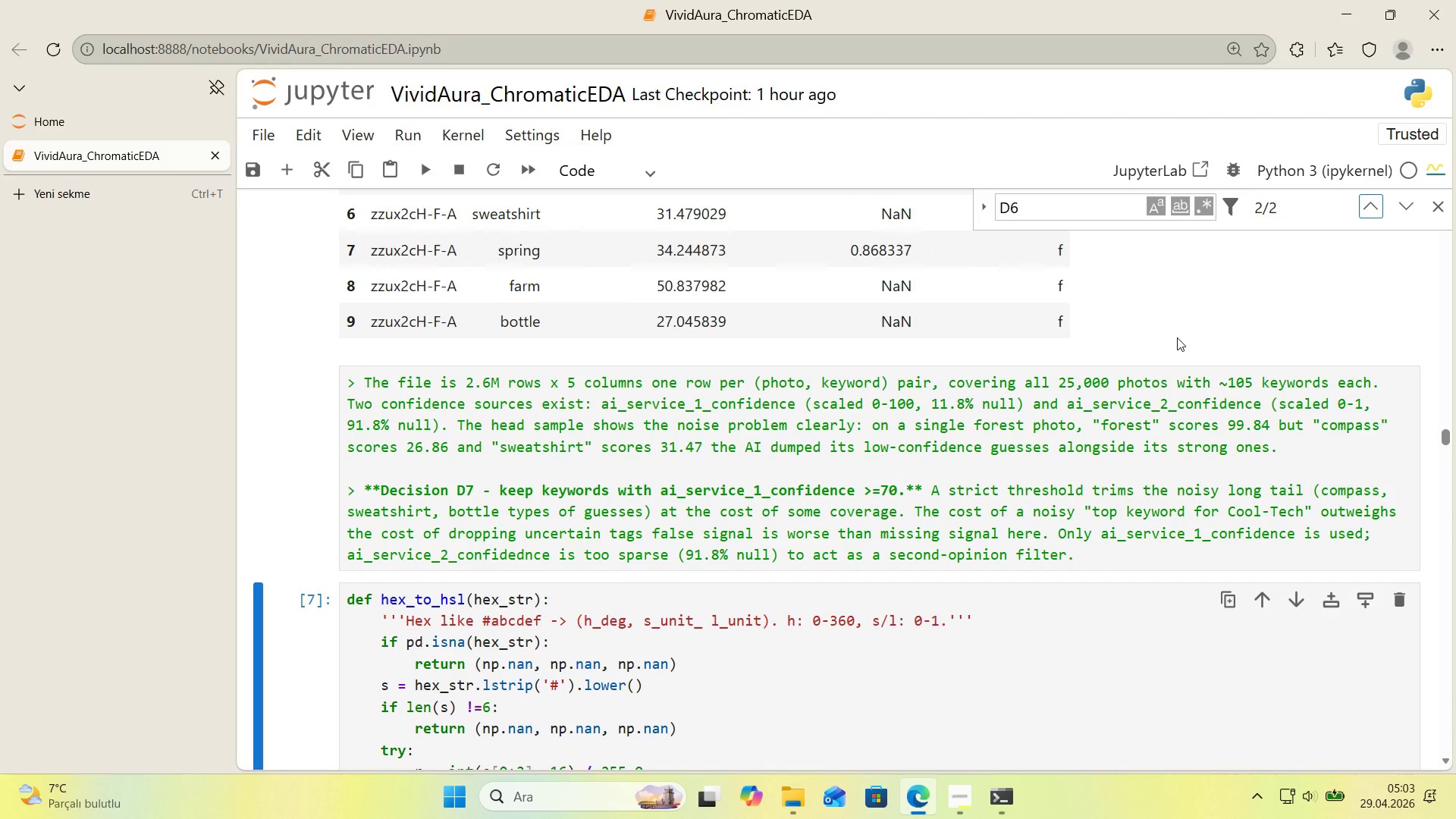 
scroll: coordinate [1177, 337], scroll_direction: down, amount: 8.0
 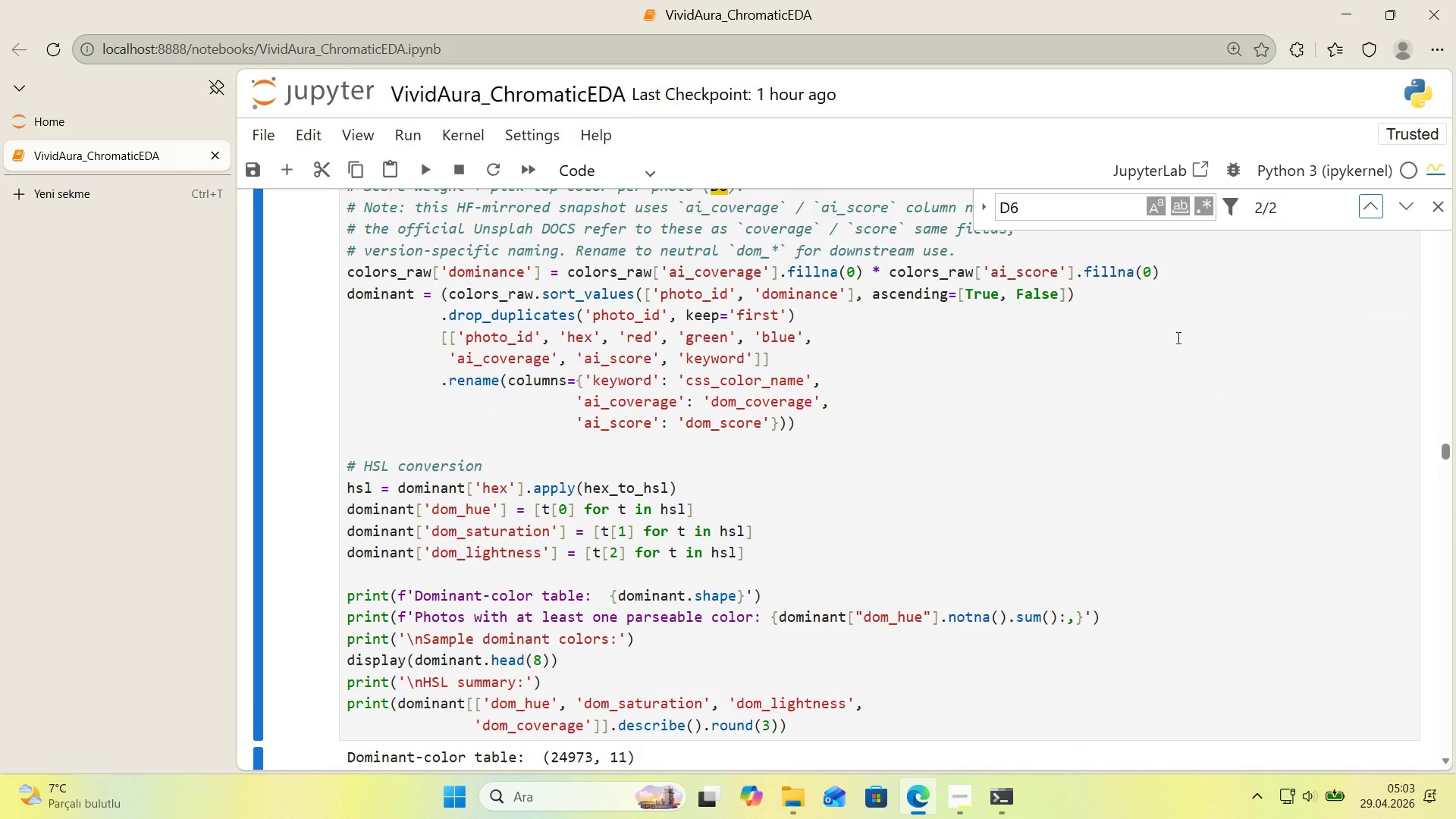 
scroll: coordinate [1177, 337], scroll_direction: up, amount: 5.0
 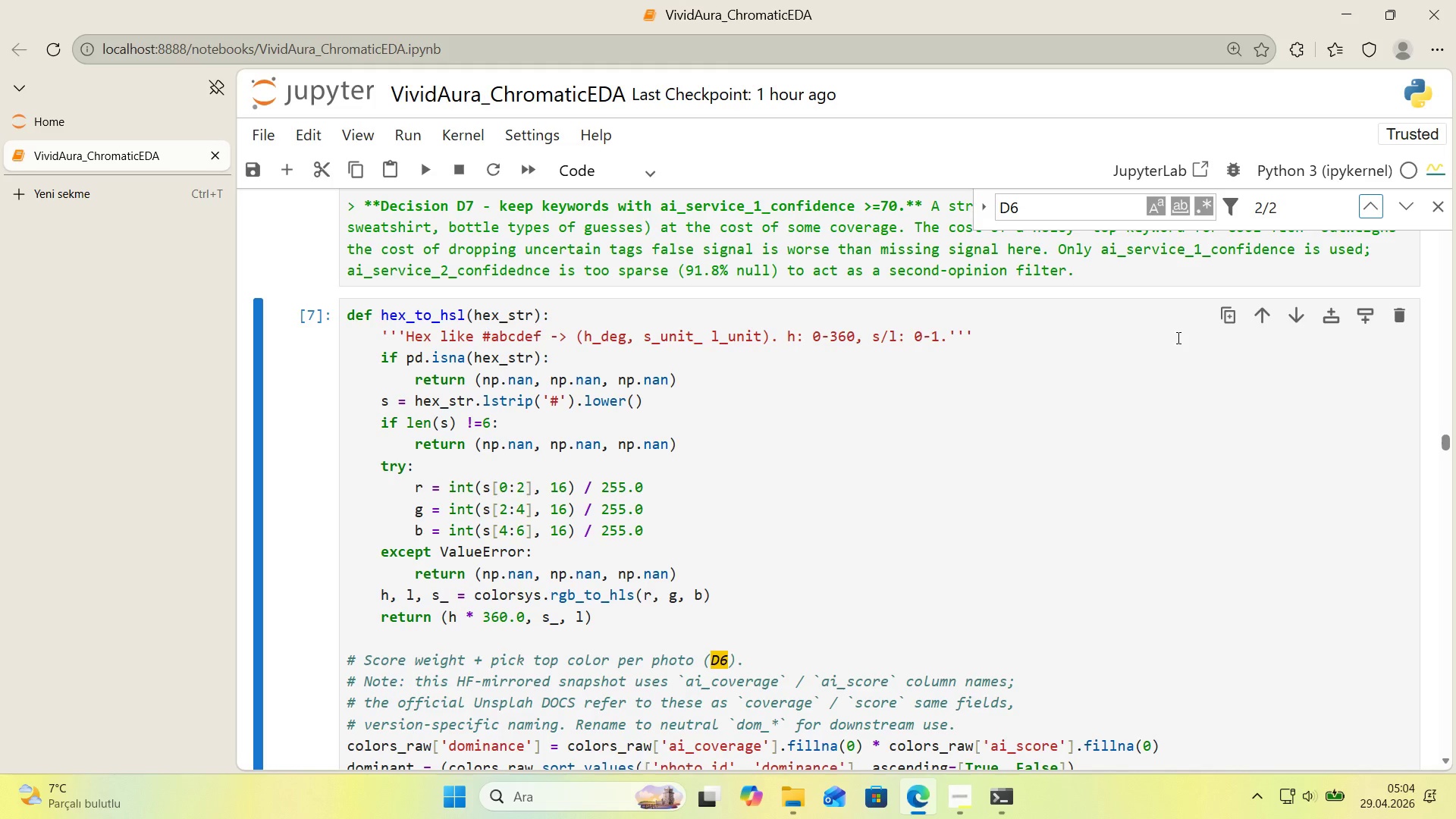 
wait(24.06)
 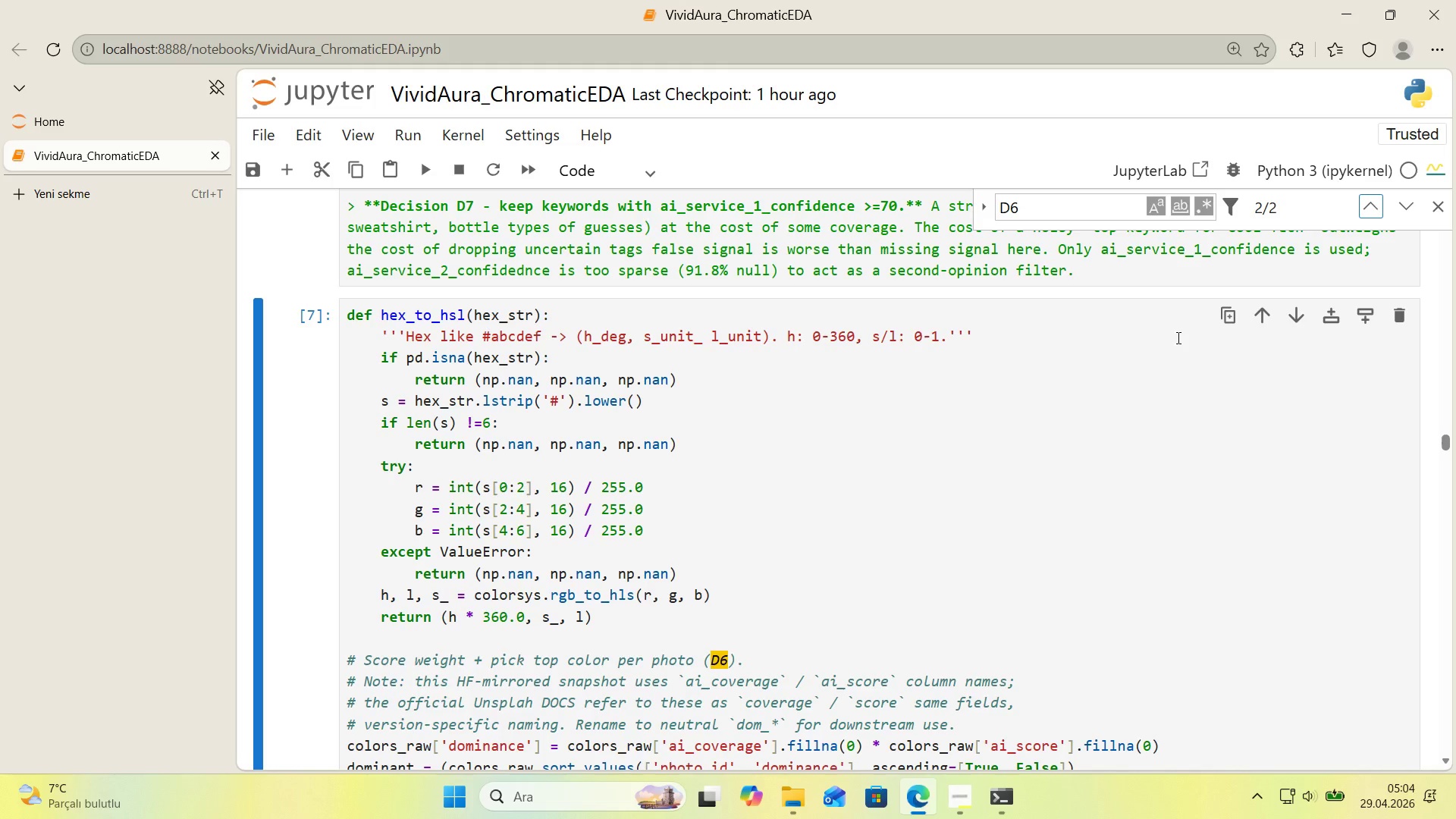 
left_click_drag(start_coordinate=[731, 661], to_coordinate=[720, 661])
 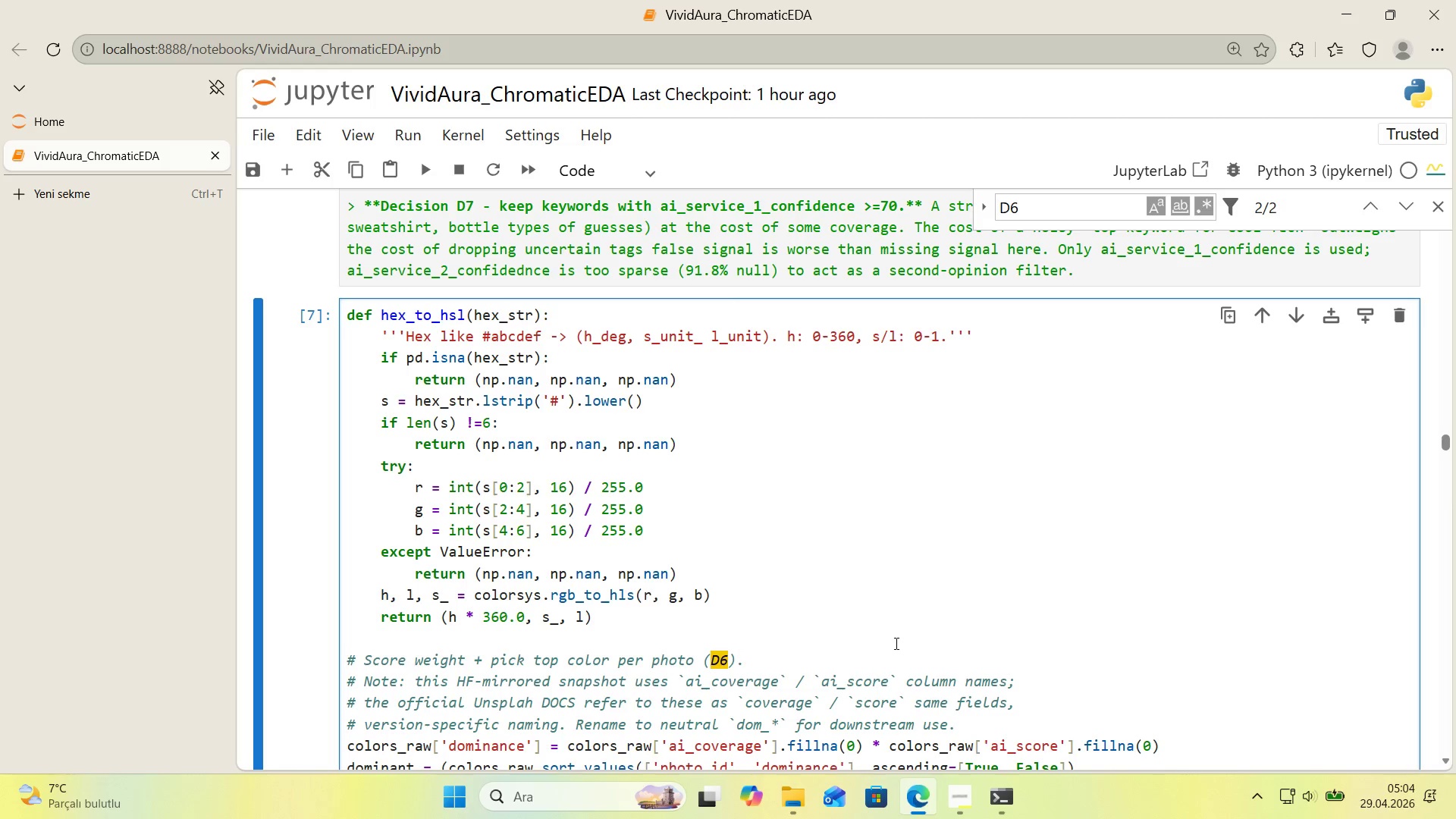 
key(Numpad7)
 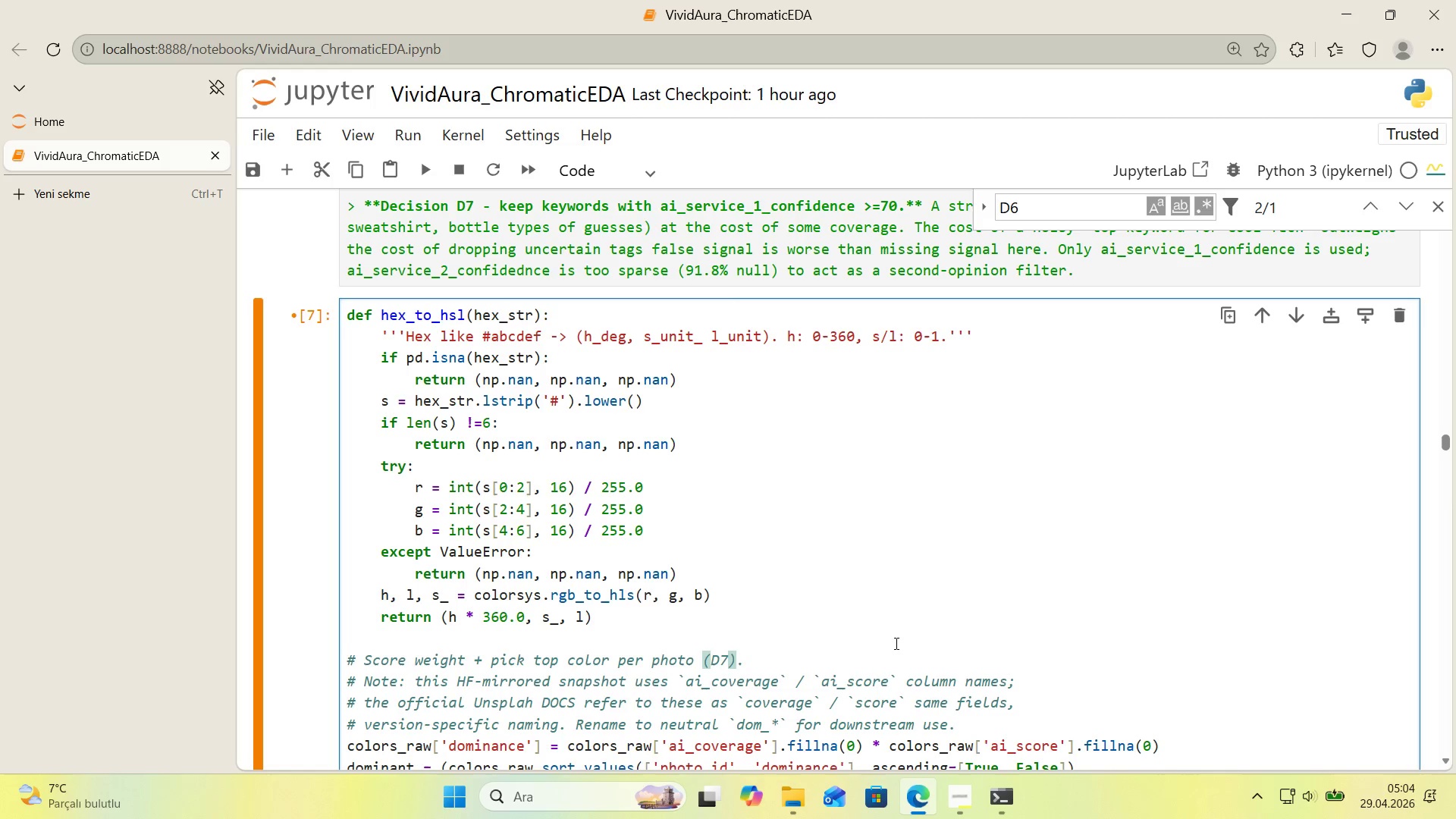 
left_click([895, 643])
 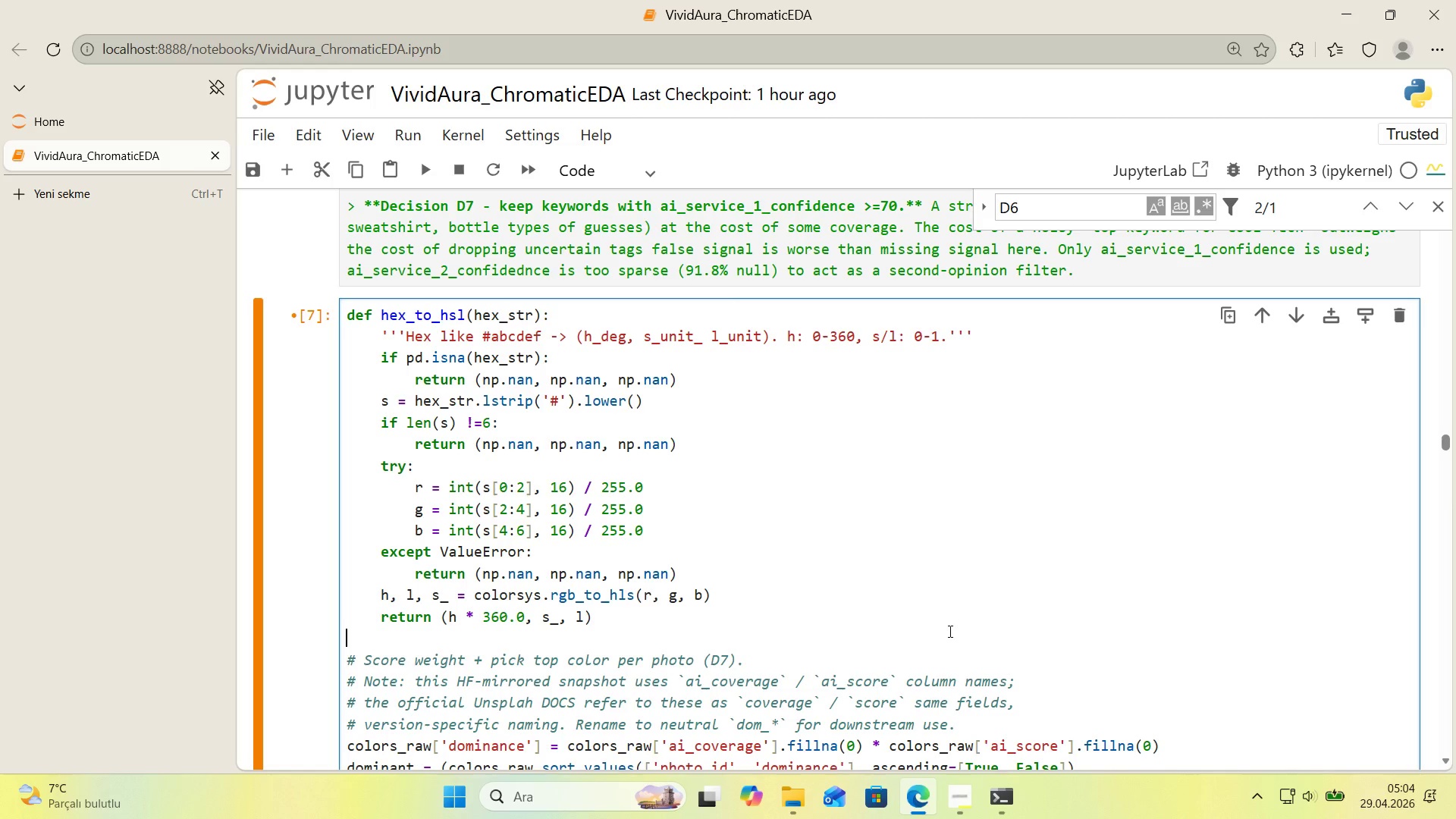 
left_click([1441, 207])
 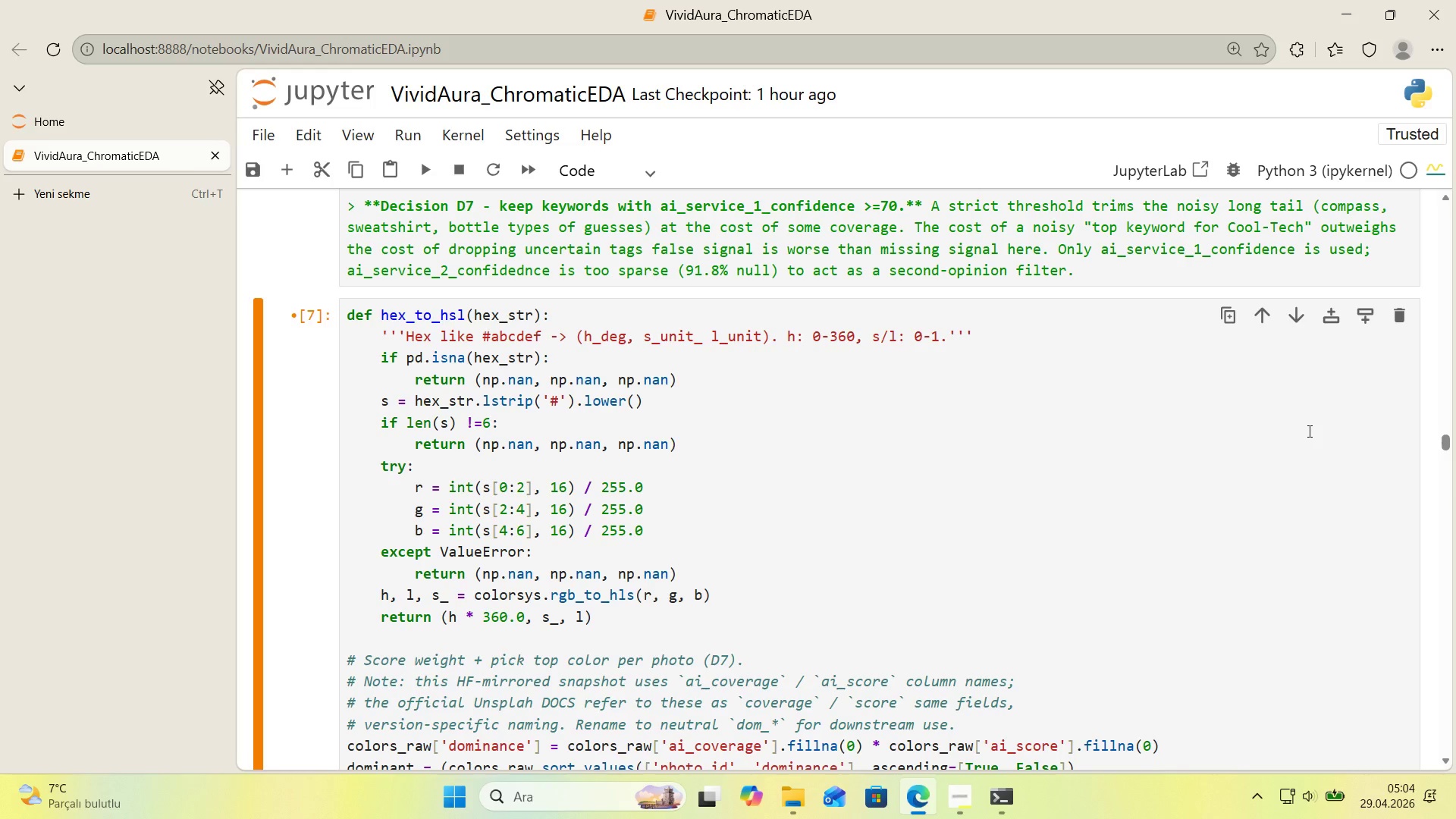 
wait(37.92)
 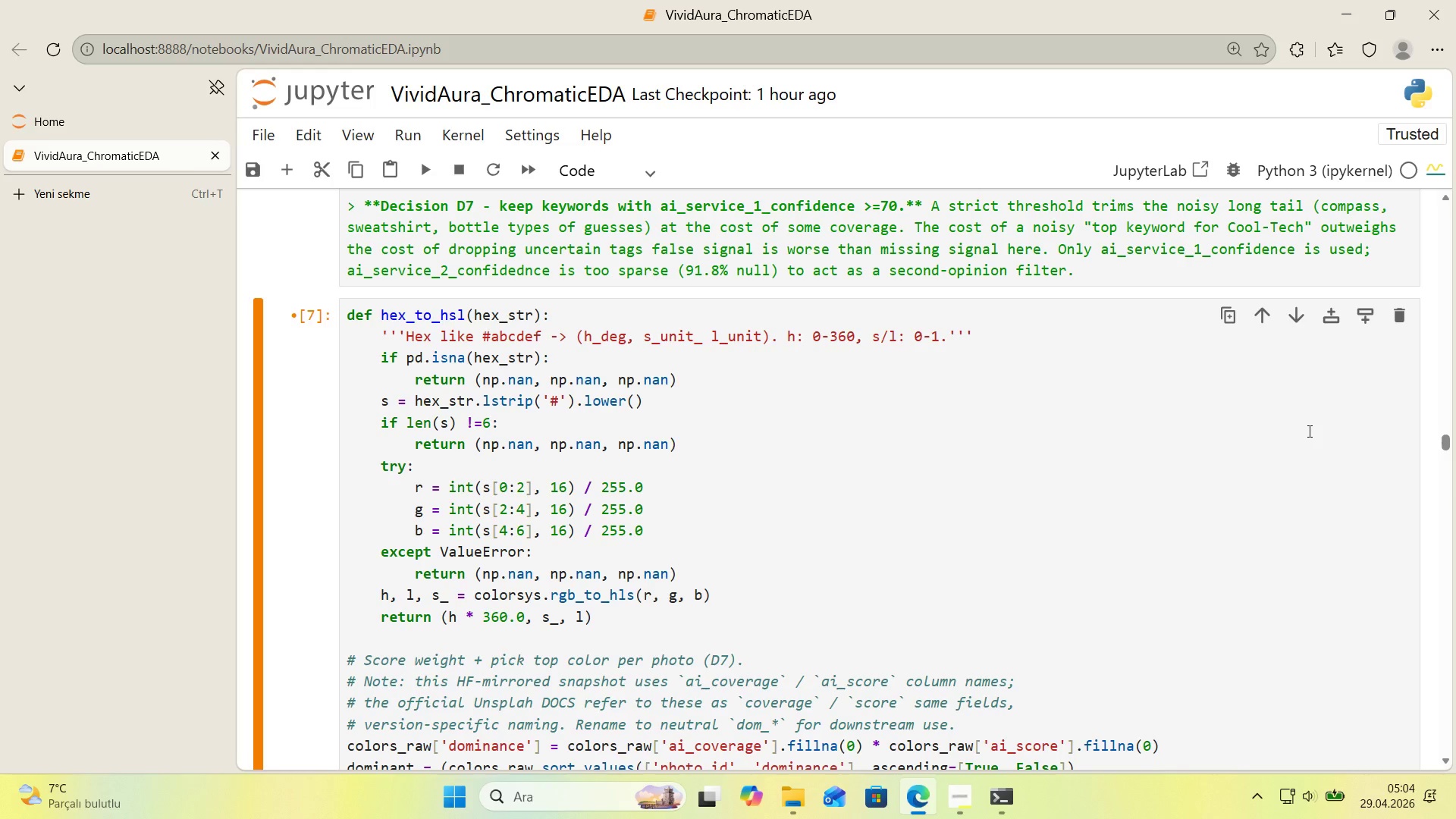 
scroll: coordinate [1118, 428], scroll_direction: up, amount: 7.0
 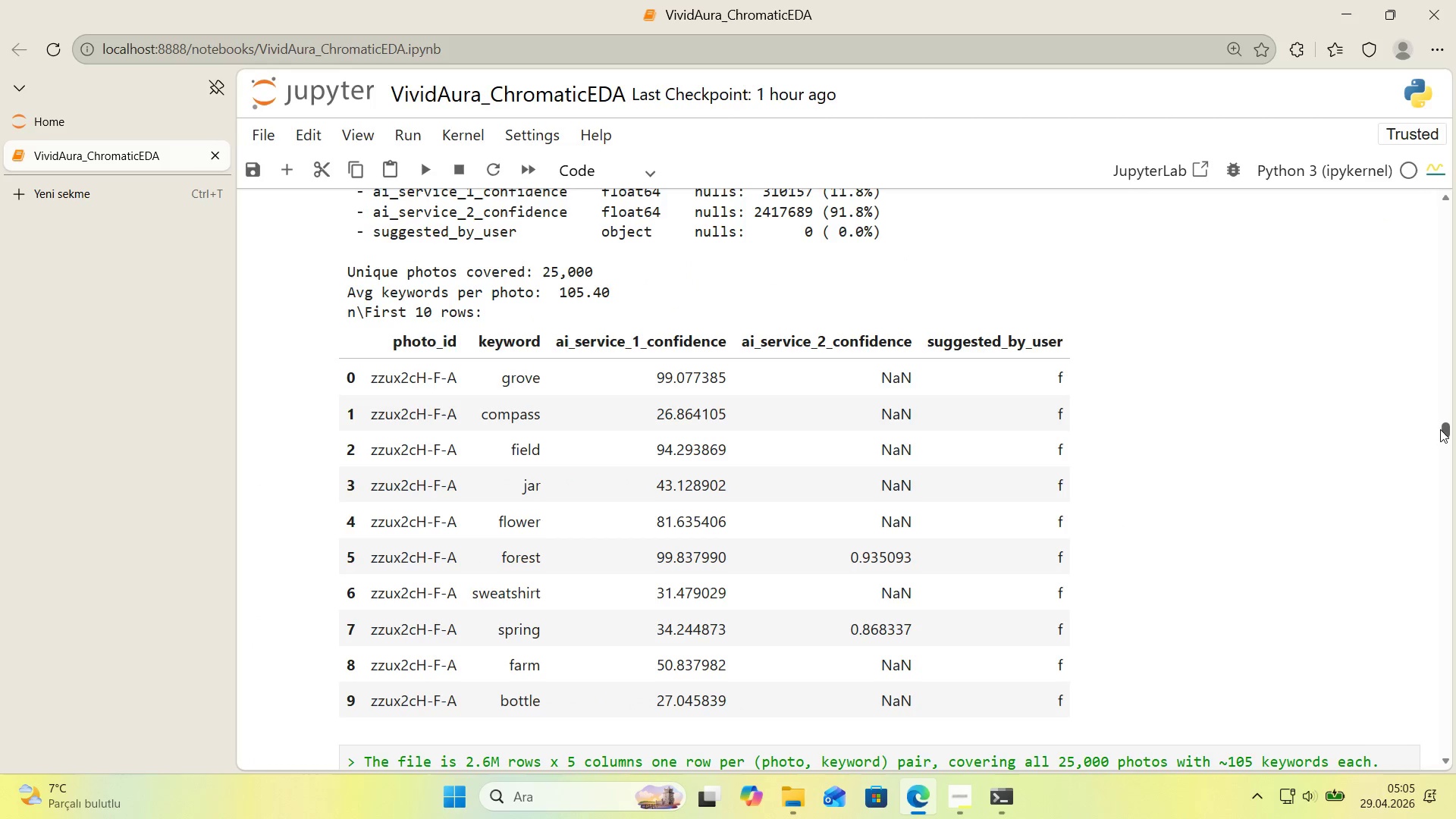 
left_click_drag(start_coordinate=[1447, 430], to_coordinate=[1454, 190])
 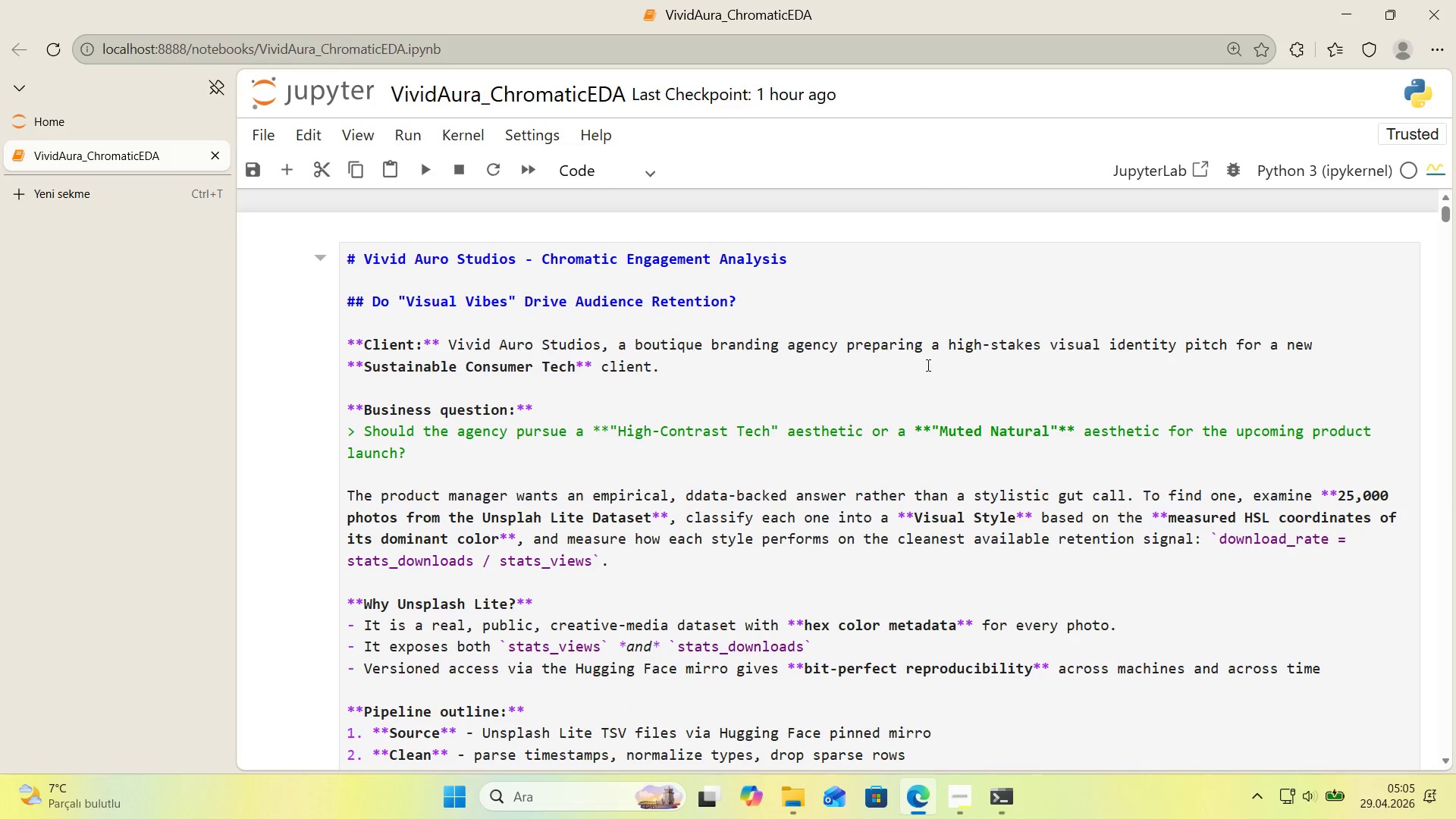 
scroll: coordinate [926, 365], scroll_direction: down, amount: 4.0
 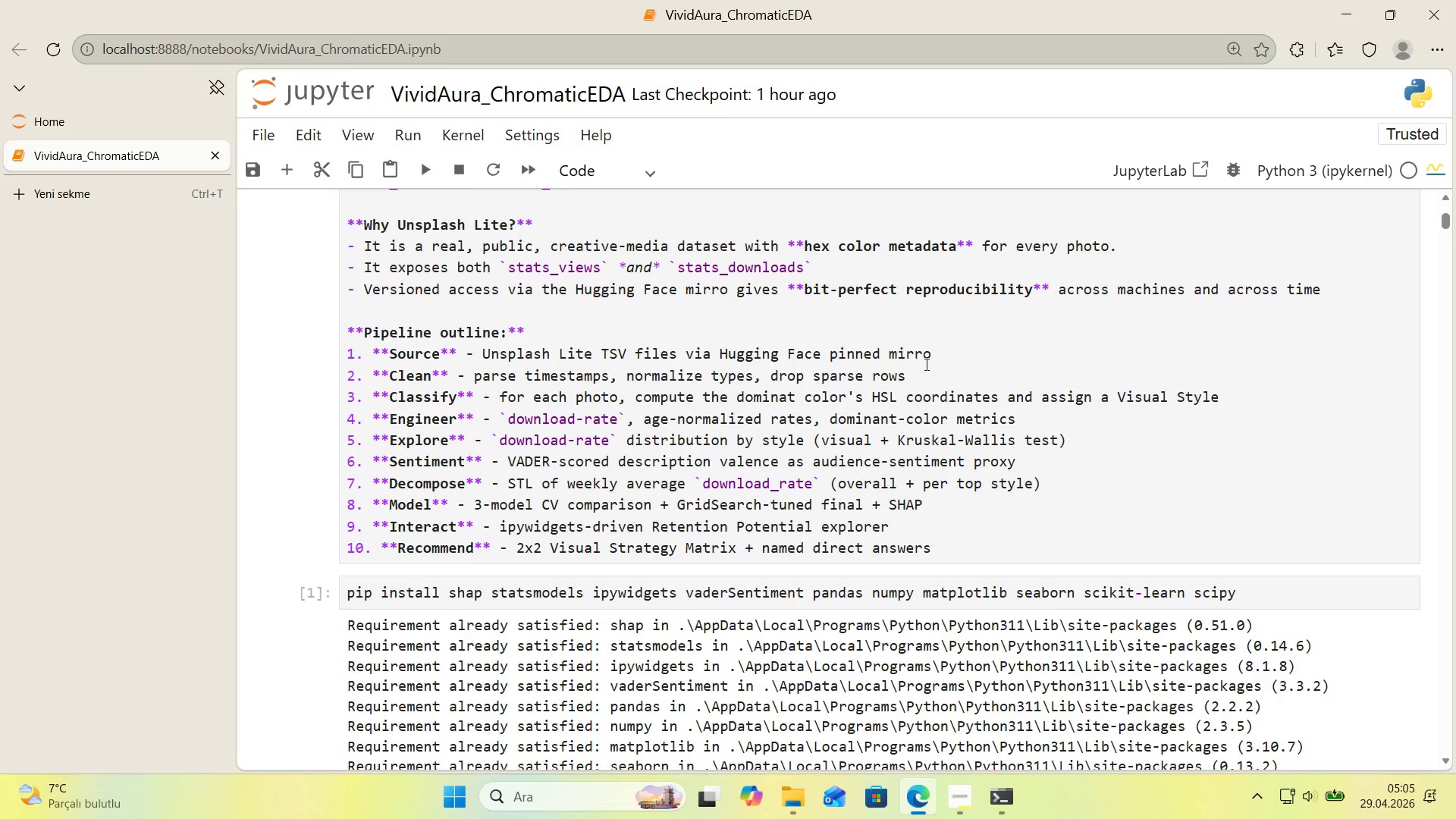 
scroll: coordinate [925, 364], scroll_direction: up, amount: 3.0
 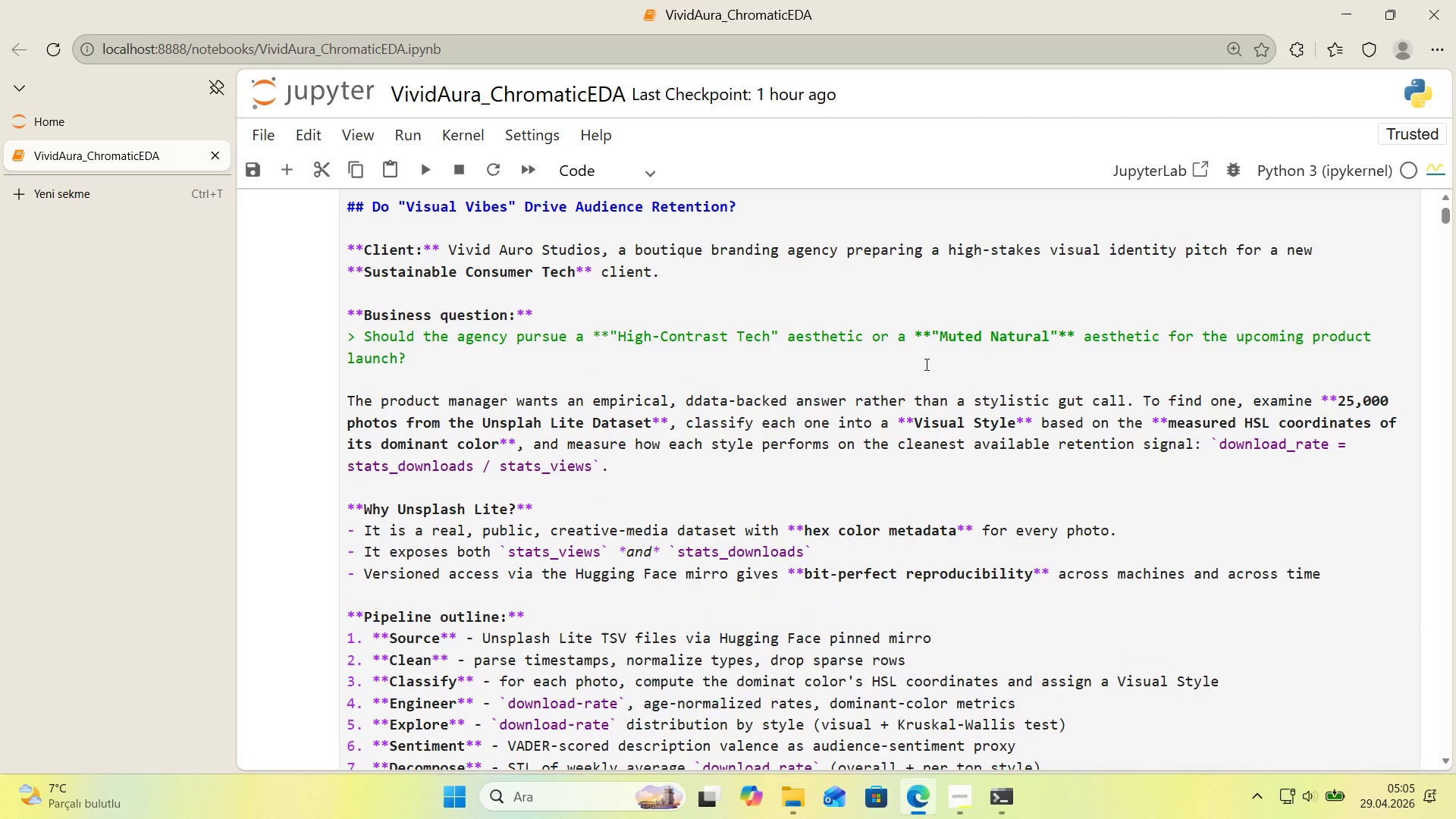 
scroll: coordinate [925, 364], scroll_direction: down, amount: 6.0
 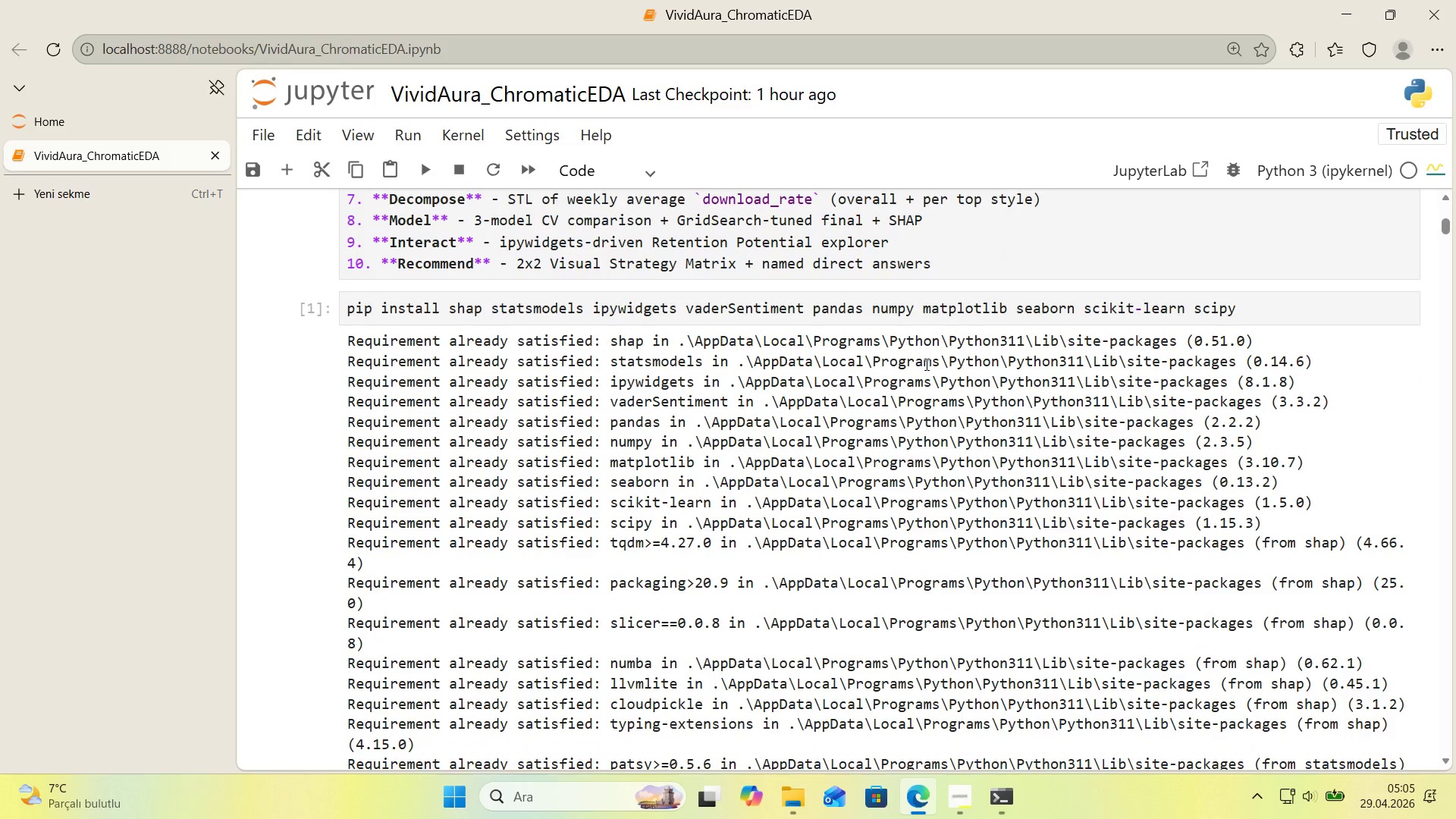 
scroll: coordinate [925, 364], scroll_direction: up, amount: 5.0
 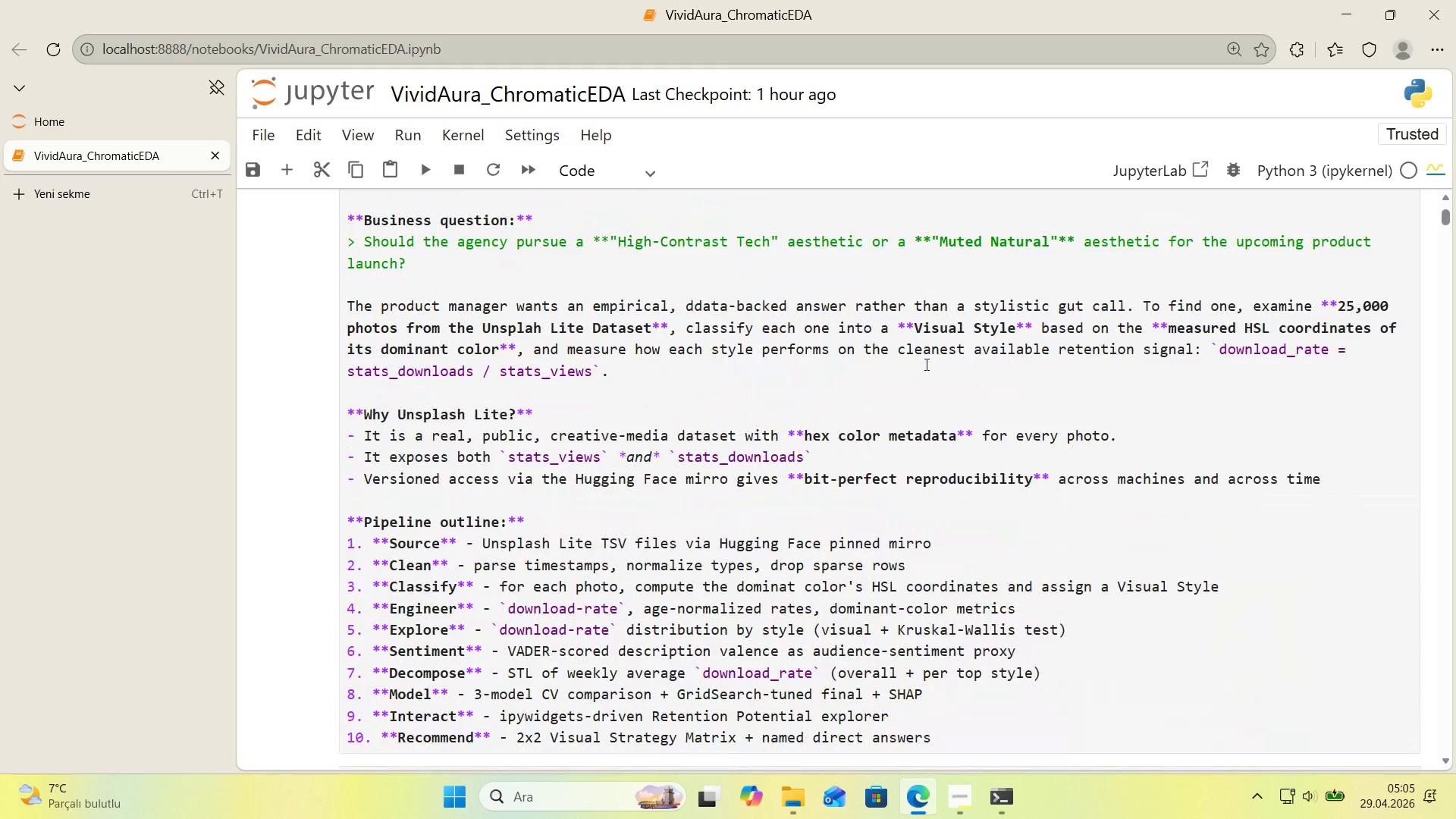 
scroll: coordinate [925, 364], scroll_direction: down, amount: 32.0
 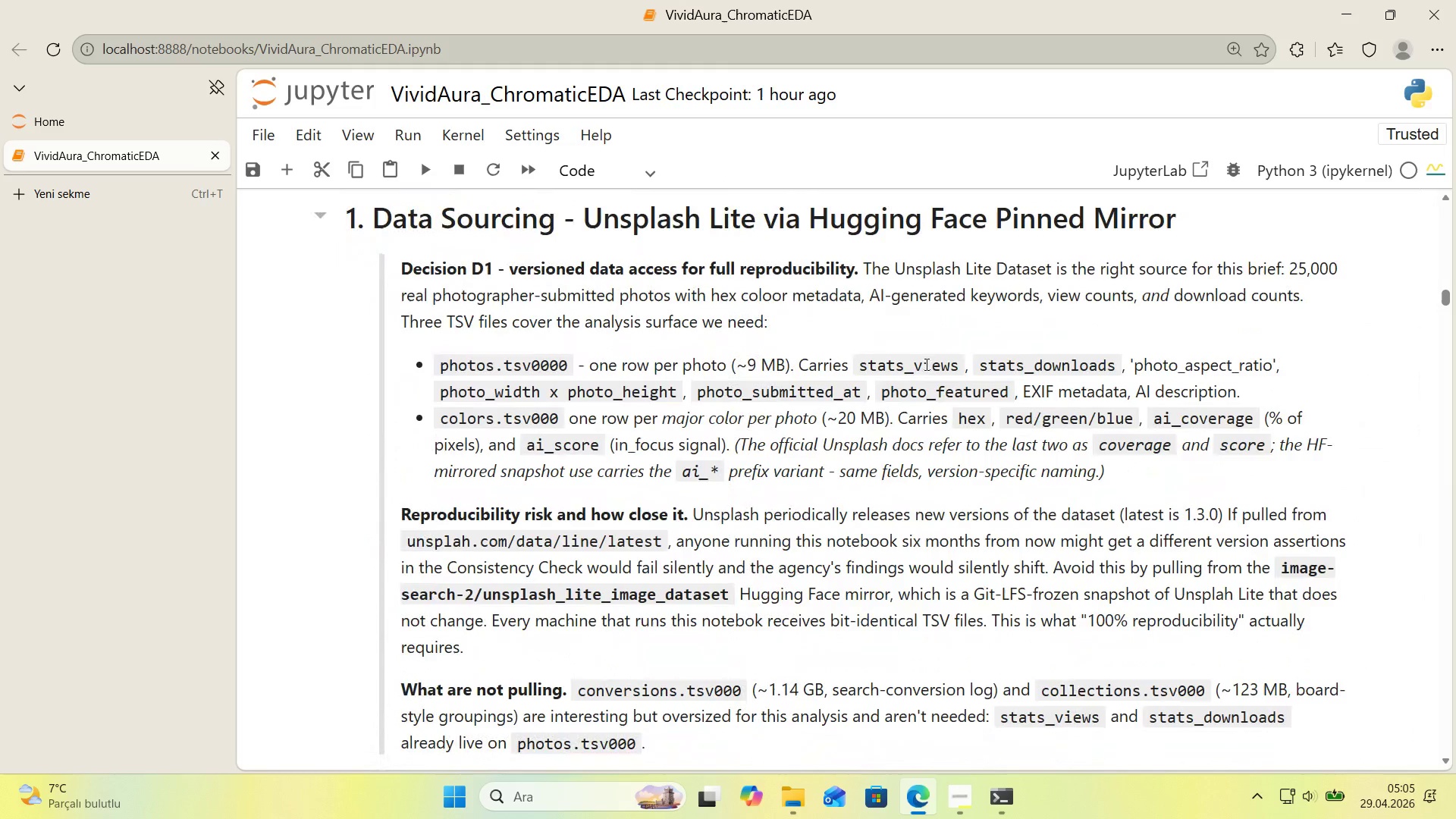 
wait(5.22)
 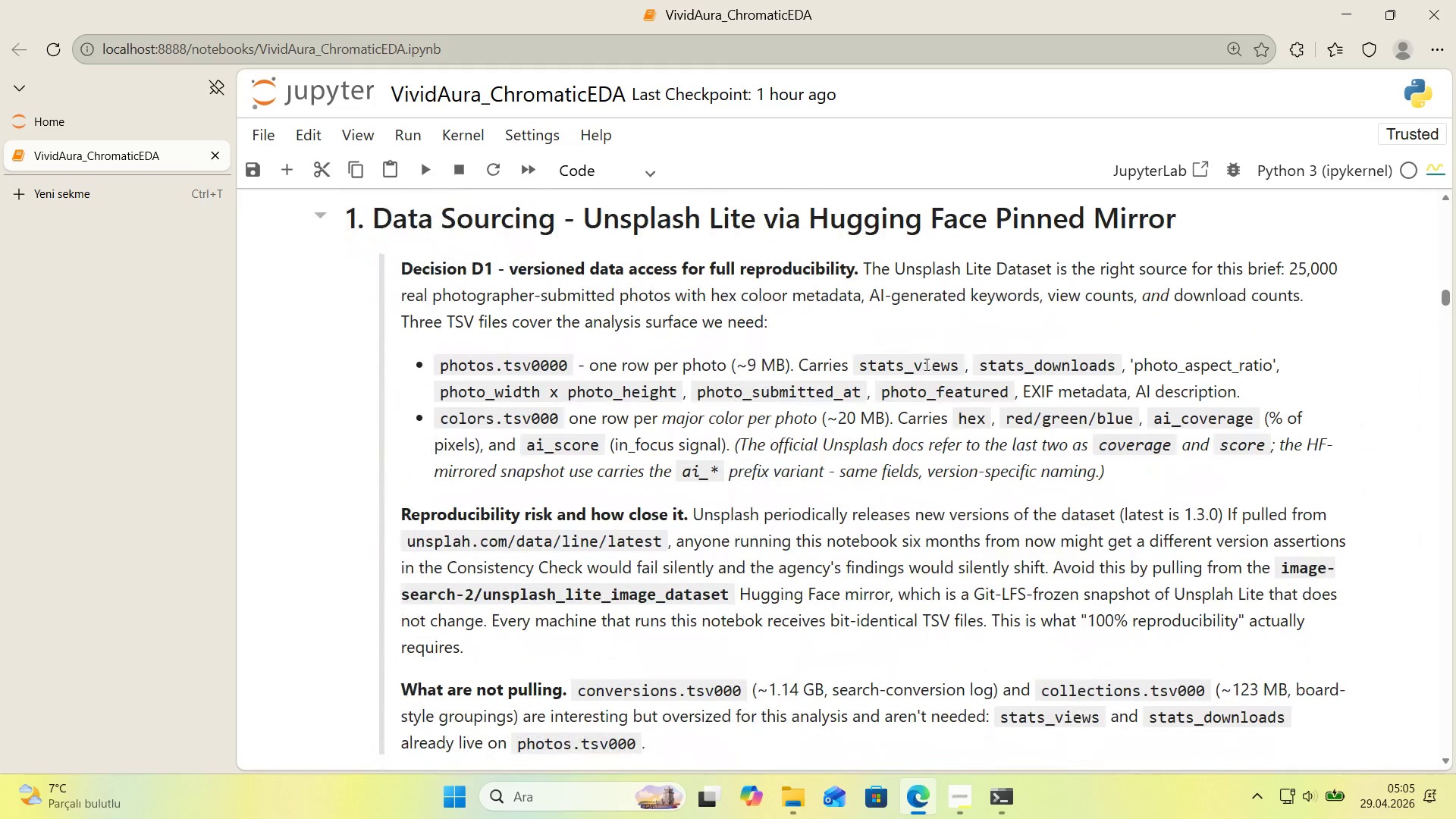 
scroll: coordinate [925, 364], scroll_direction: down, amount: 1.0
 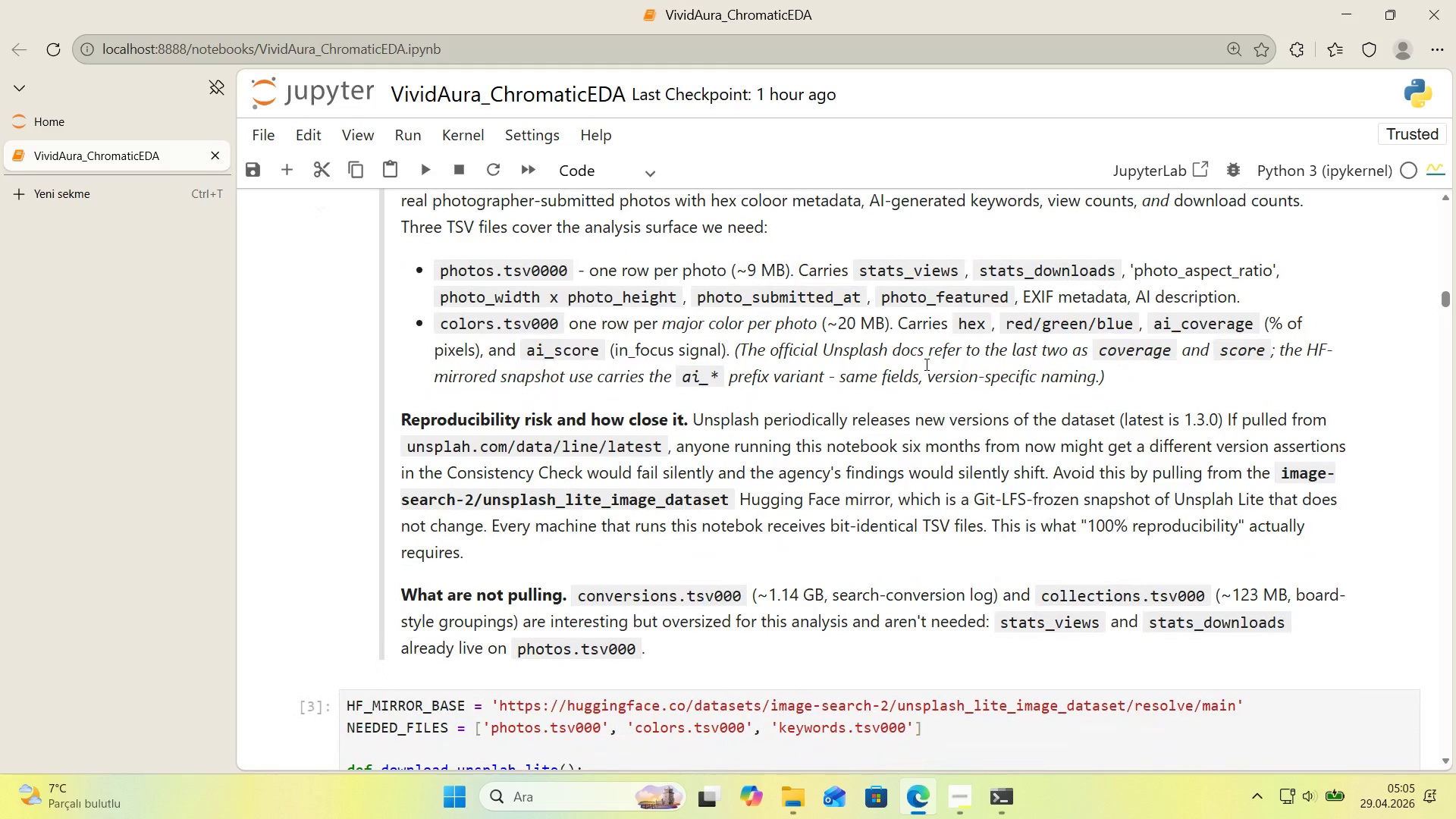 
scroll: coordinate [925, 364], scroll_direction: up, amount: 1.0
 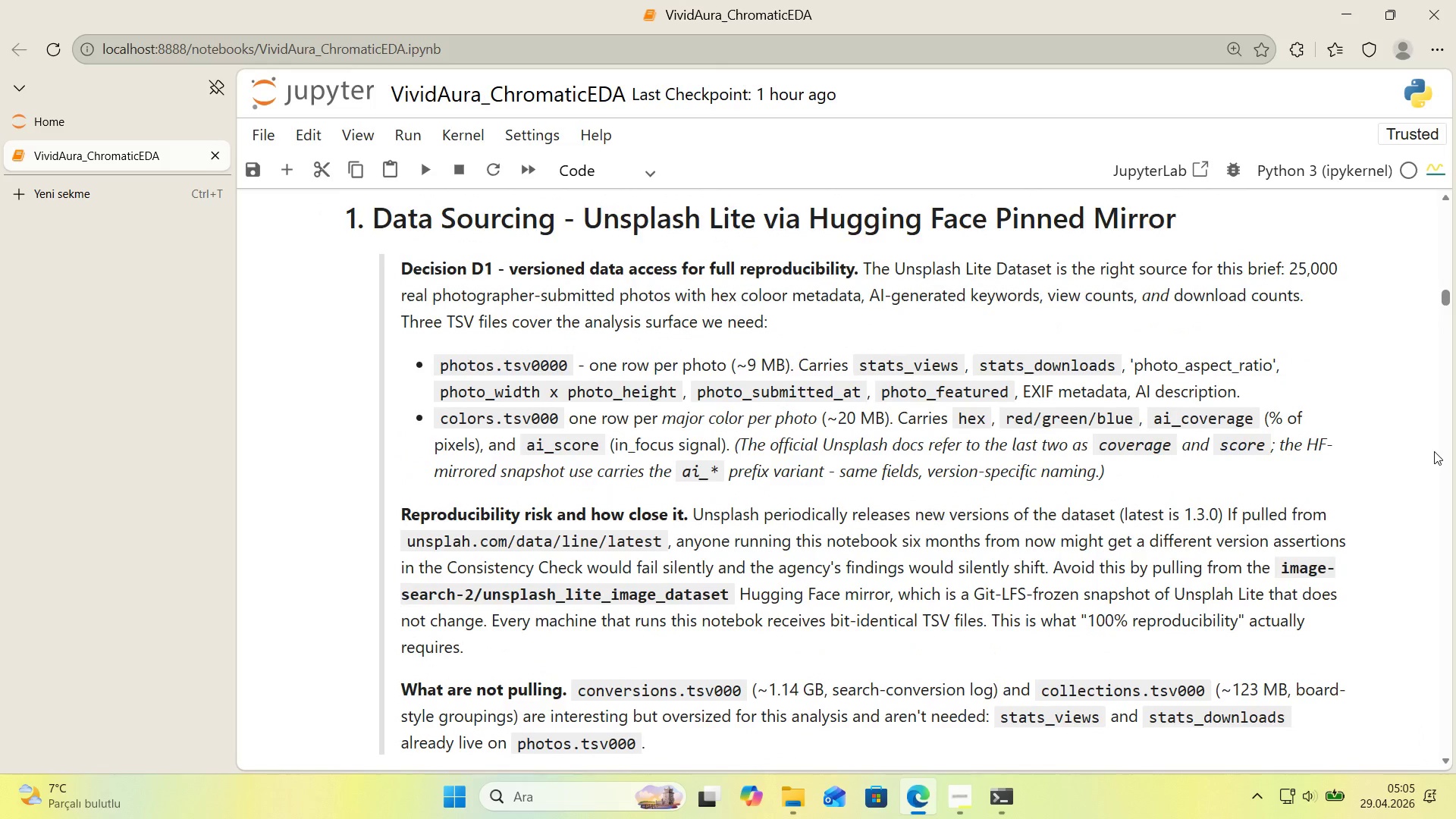 
wait(12.07)
 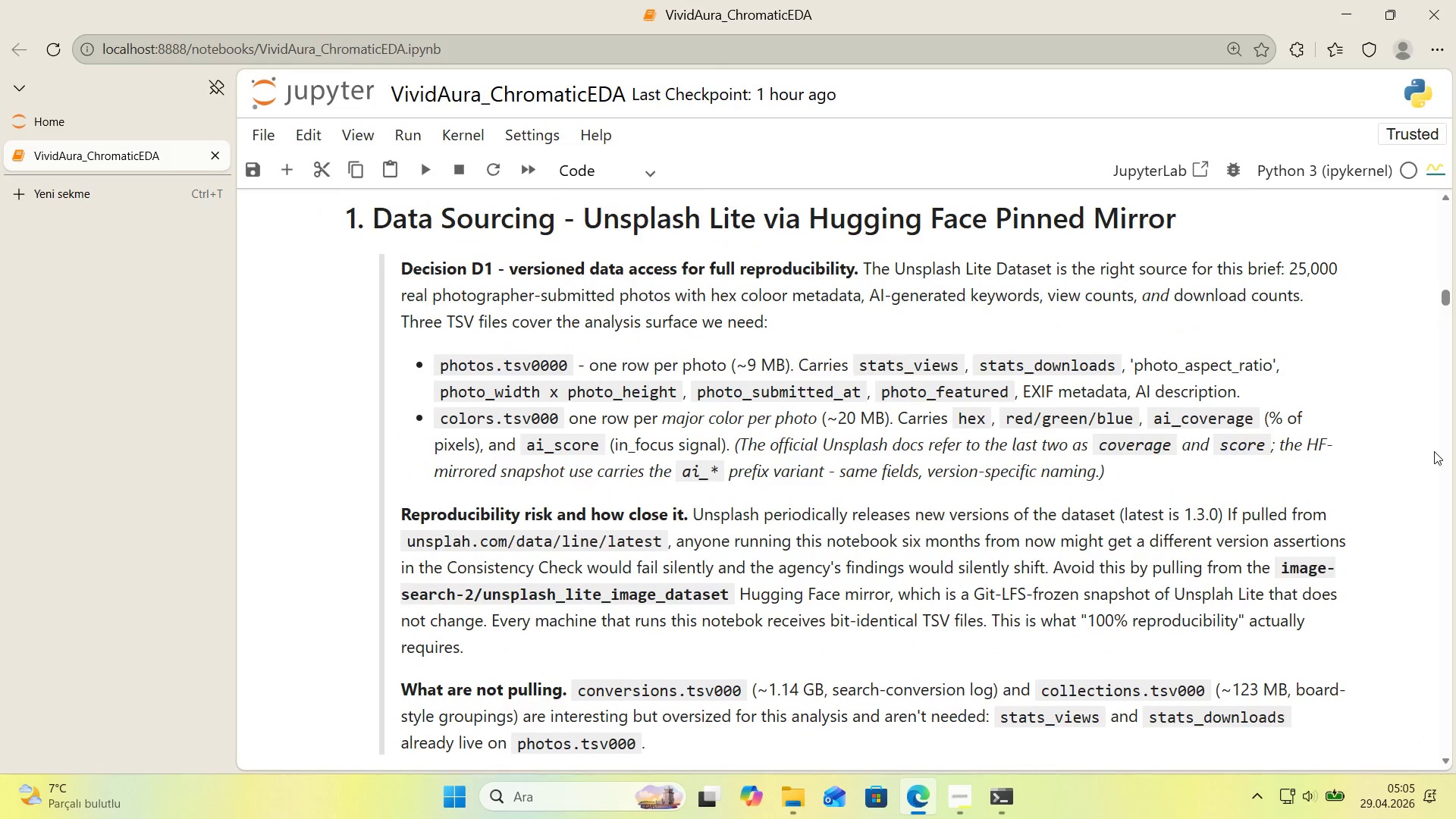 
scroll: coordinate [937, 483], scroll_direction: down, amount: 46.0
 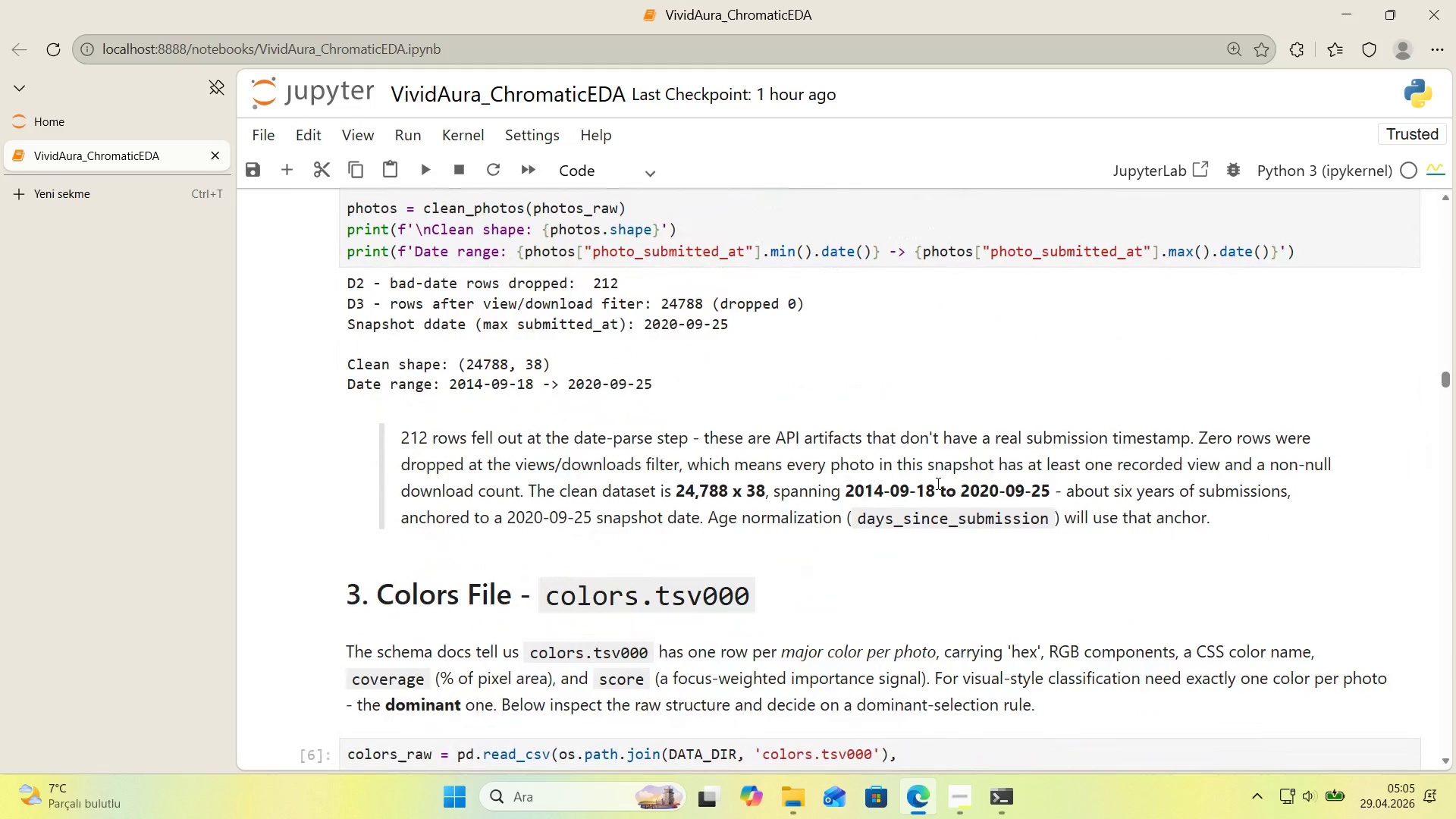 
scroll: coordinate [937, 483], scroll_direction: up, amount: 16.0
 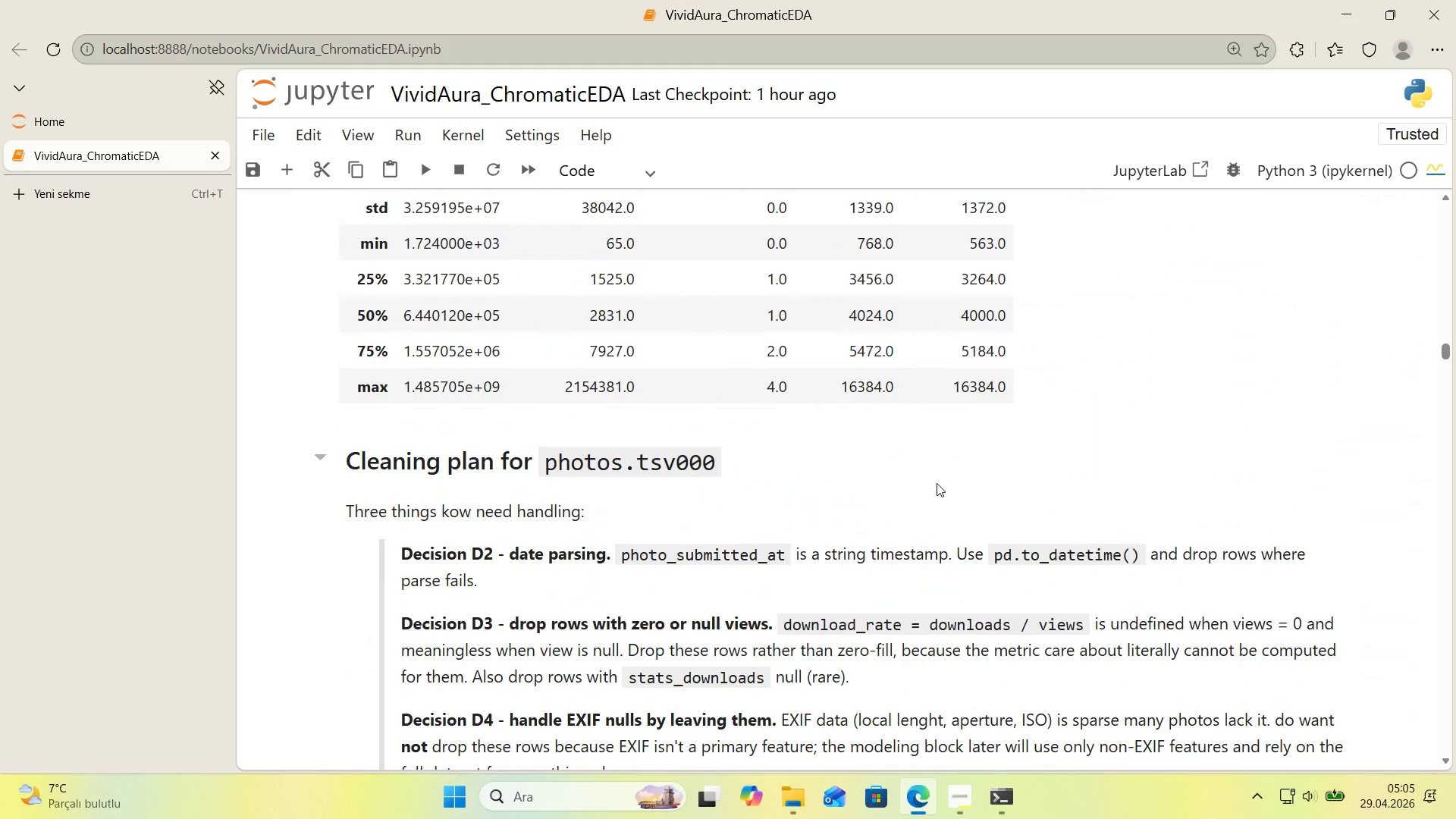 
scroll: coordinate [937, 483], scroll_direction: down, amount: 39.0
 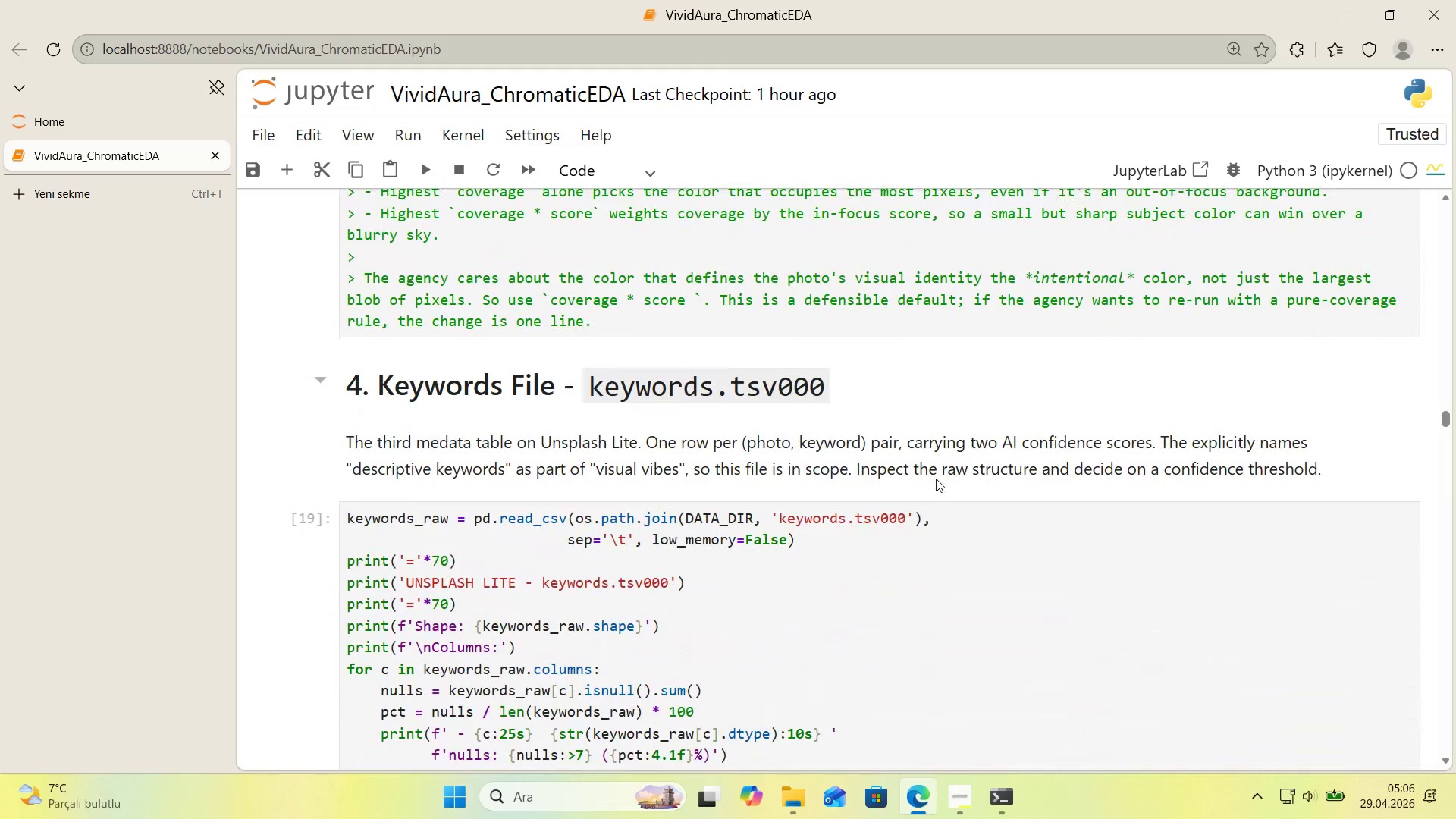 
scroll: coordinate [922, 440], scroll_direction: up, amount: 71.0
 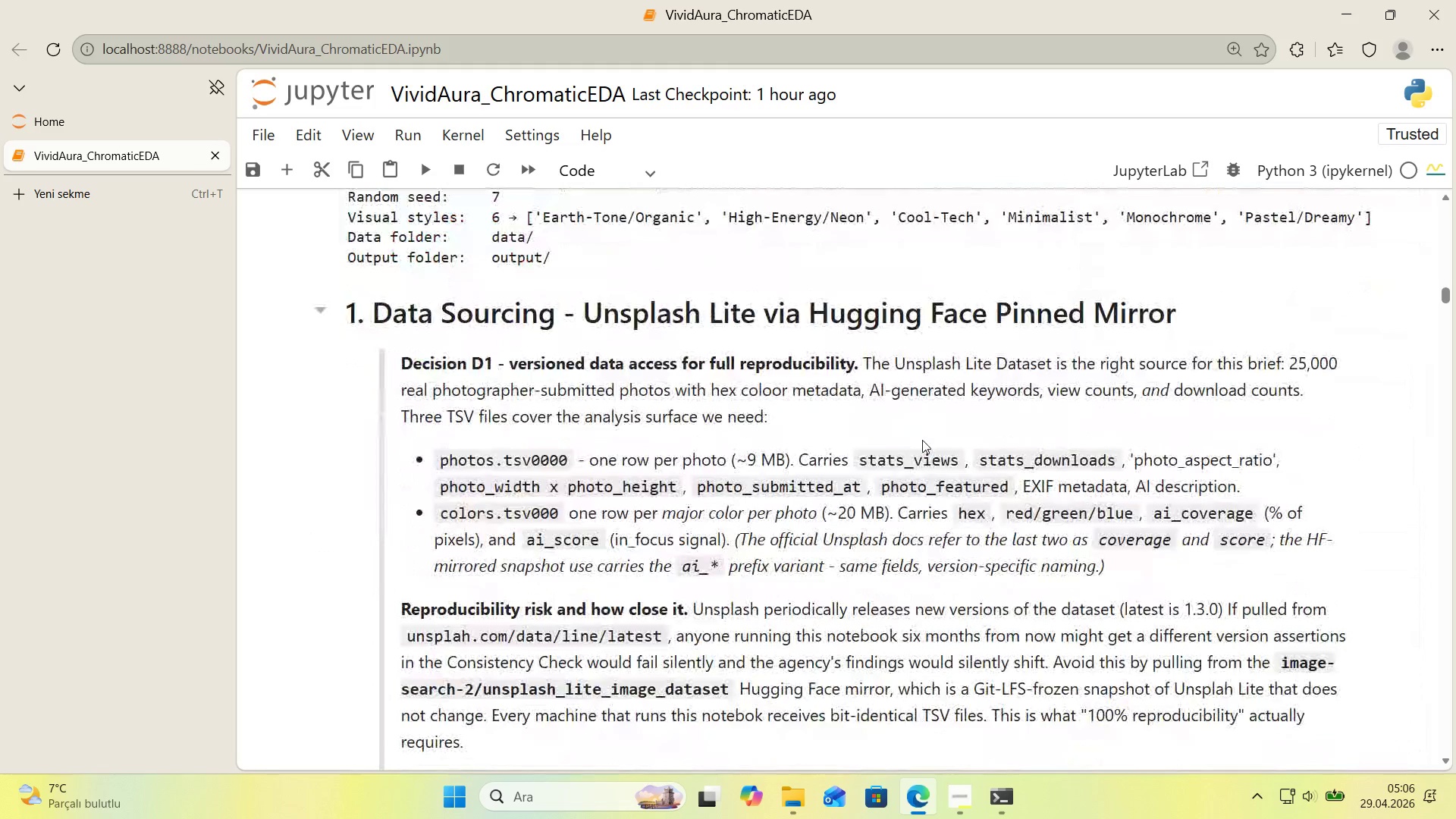 
scroll: coordinate [922, 440], scroll_direction: down, amount: 2.0
 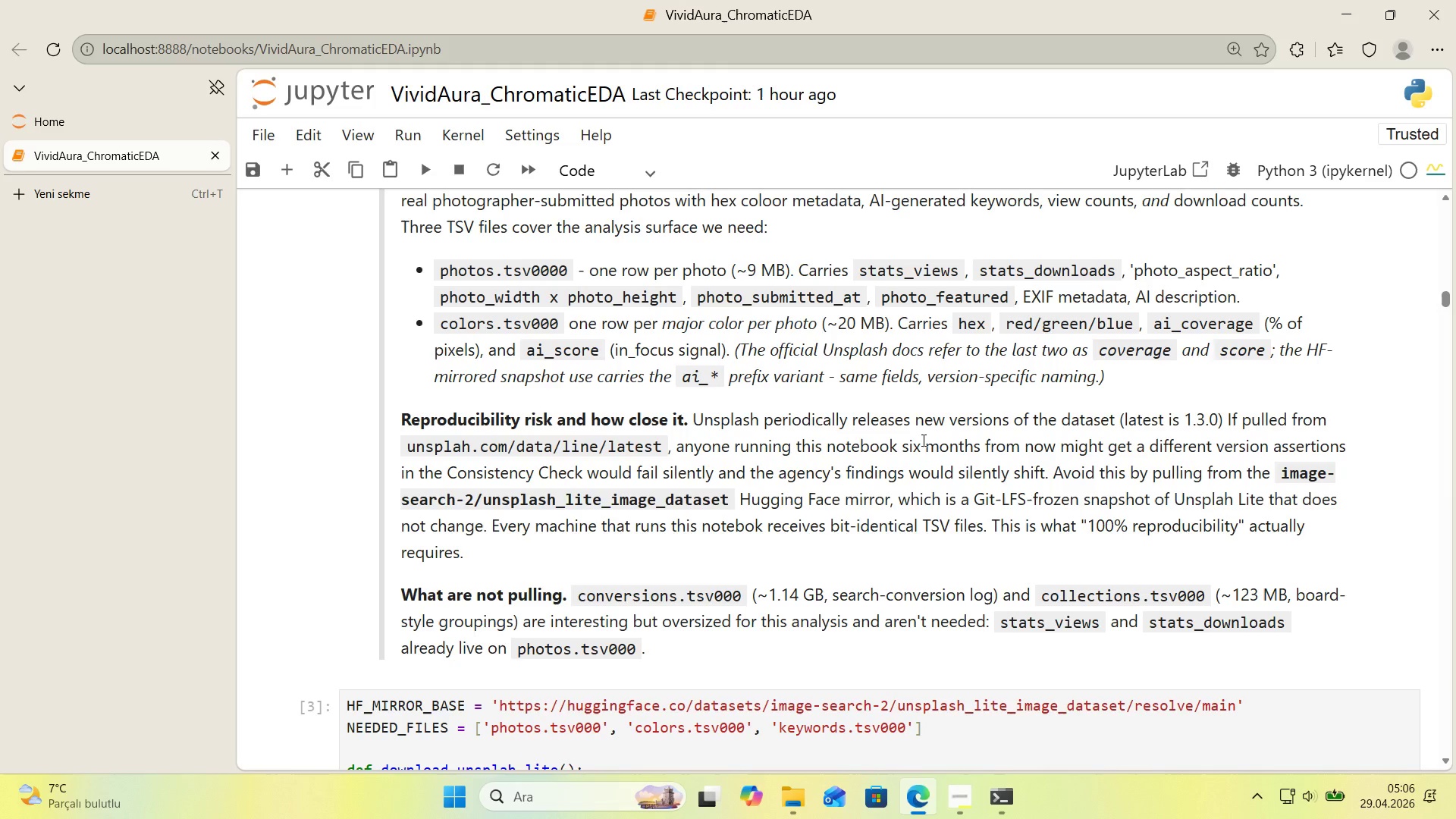 
wait(29.35)
 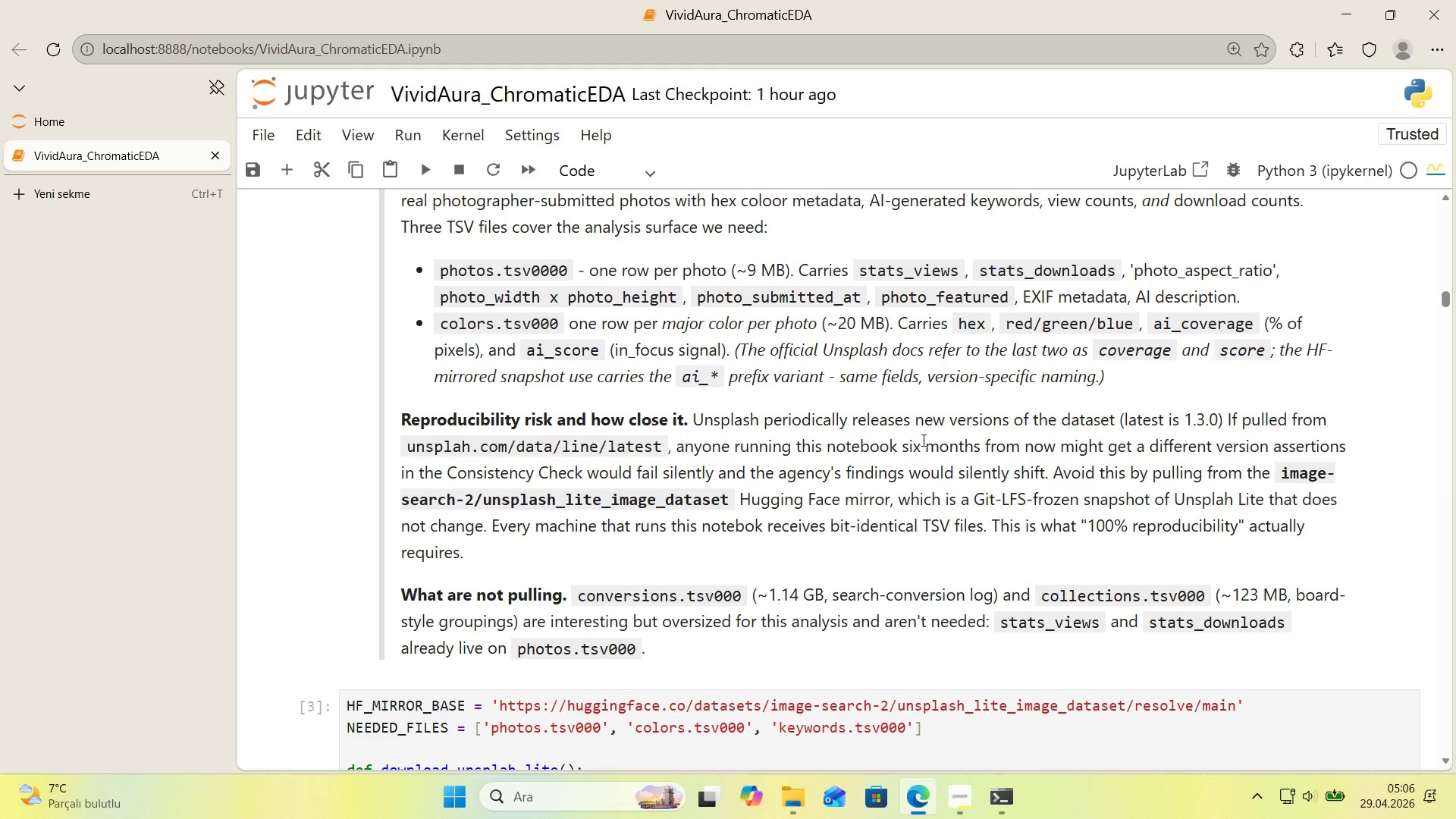 
scroll: coordinate [689, 512], scroll_direction: down, amount: 5.0
 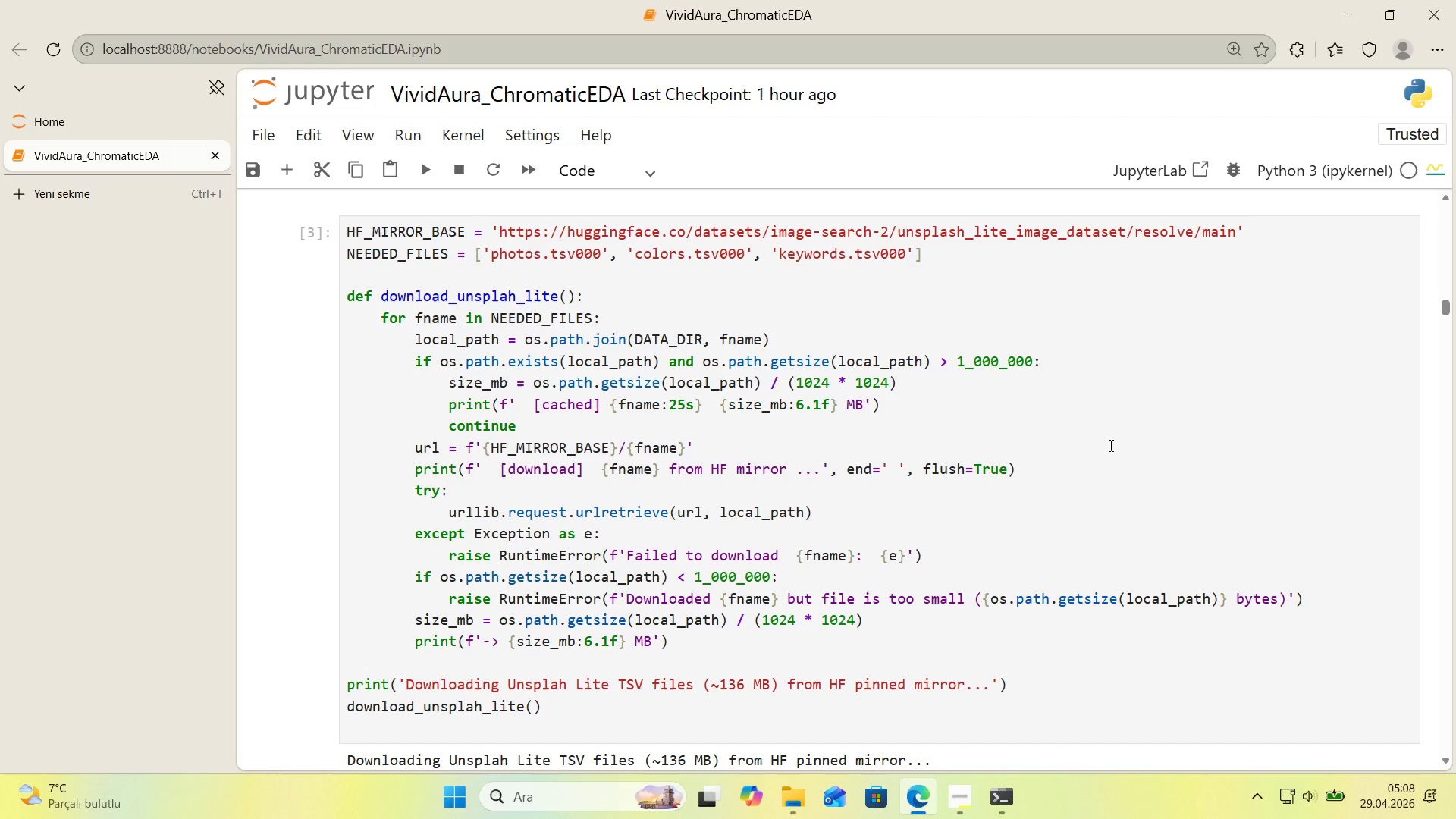 
wait(83.26)
 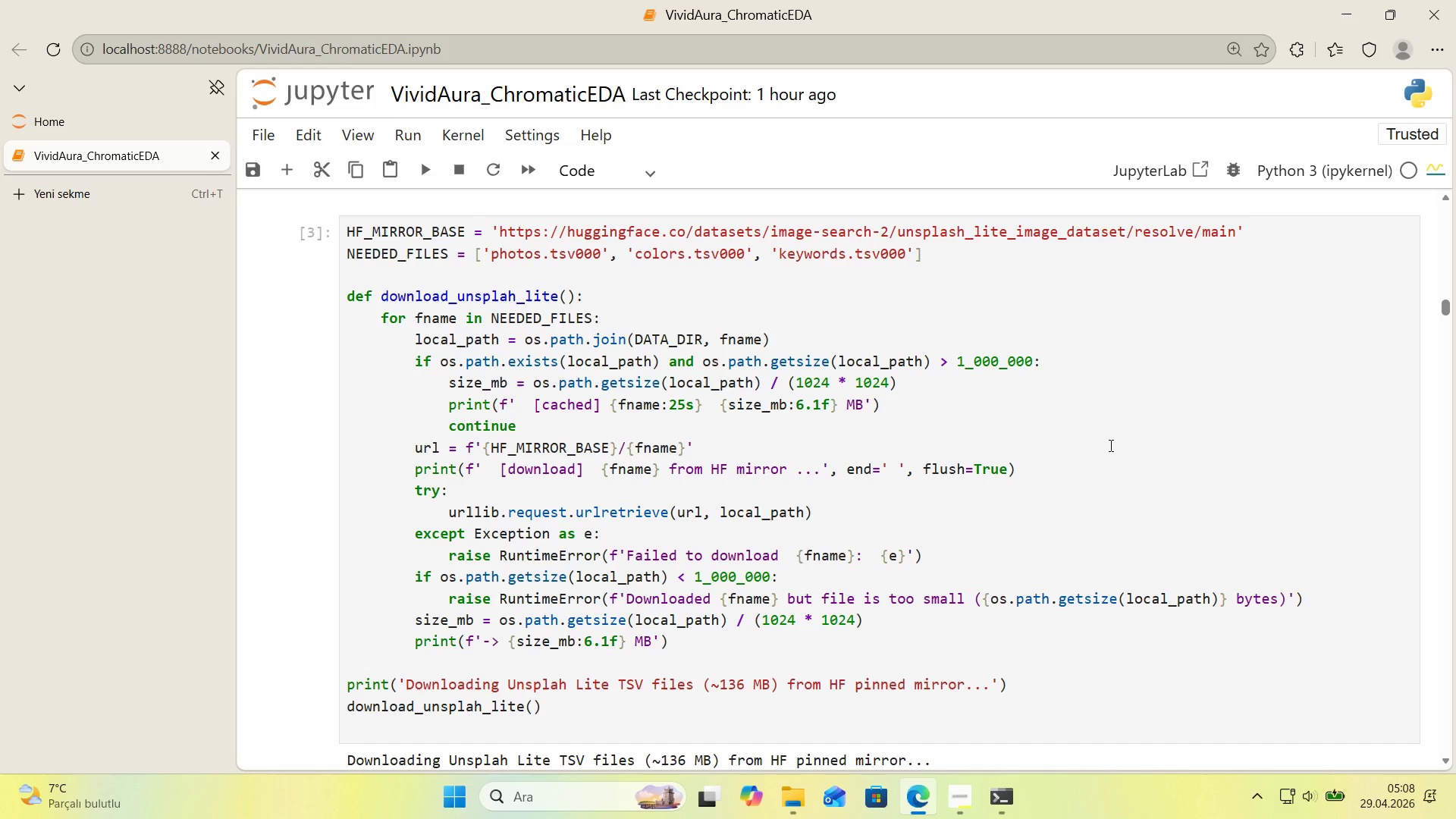 
scroll: coordinate [1274, 379], scroll_direction: down, amount: 1.0
 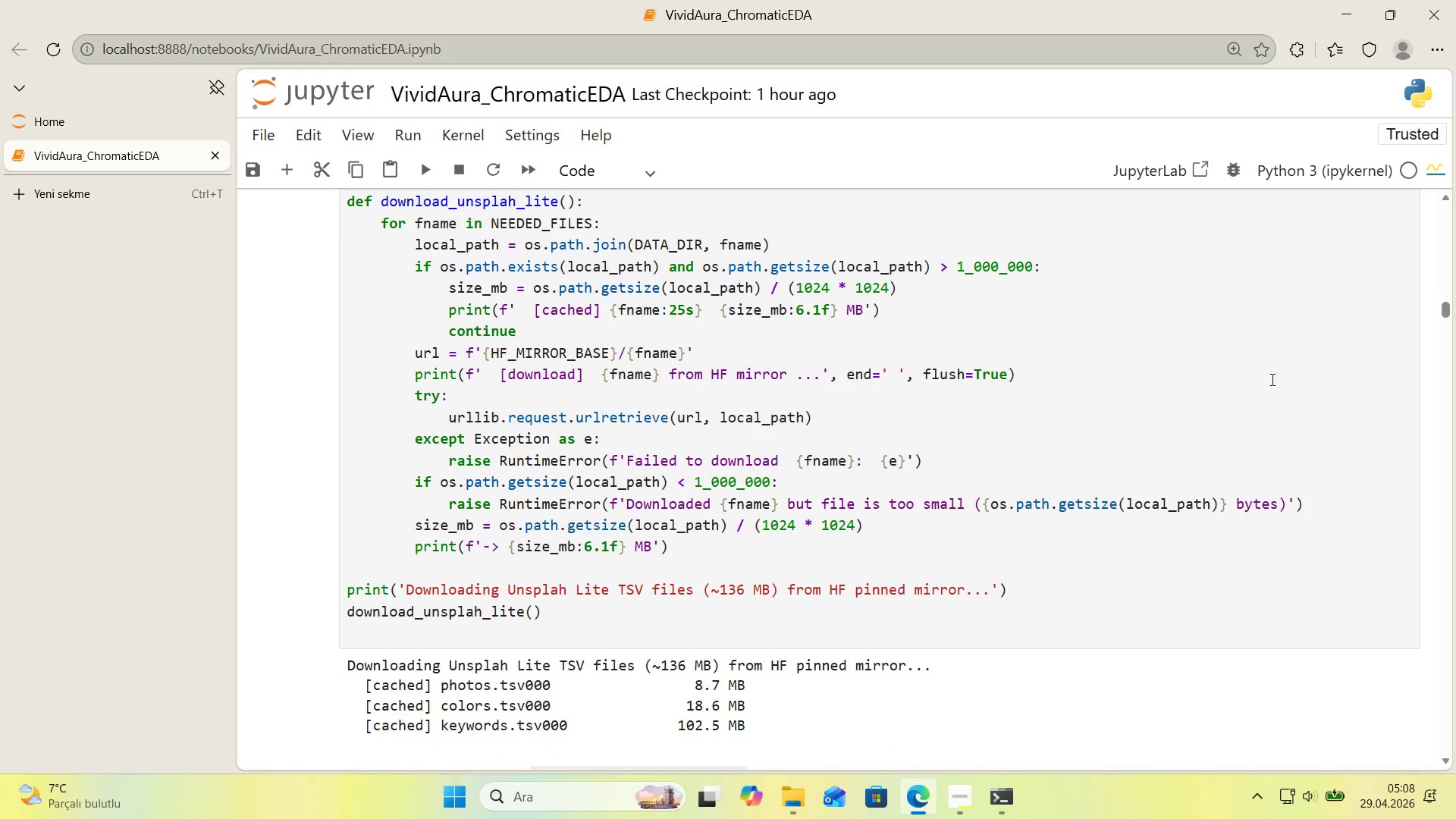 
scroll: coordinate [1158, 359], scroll_direction: up, amount: 7.0
 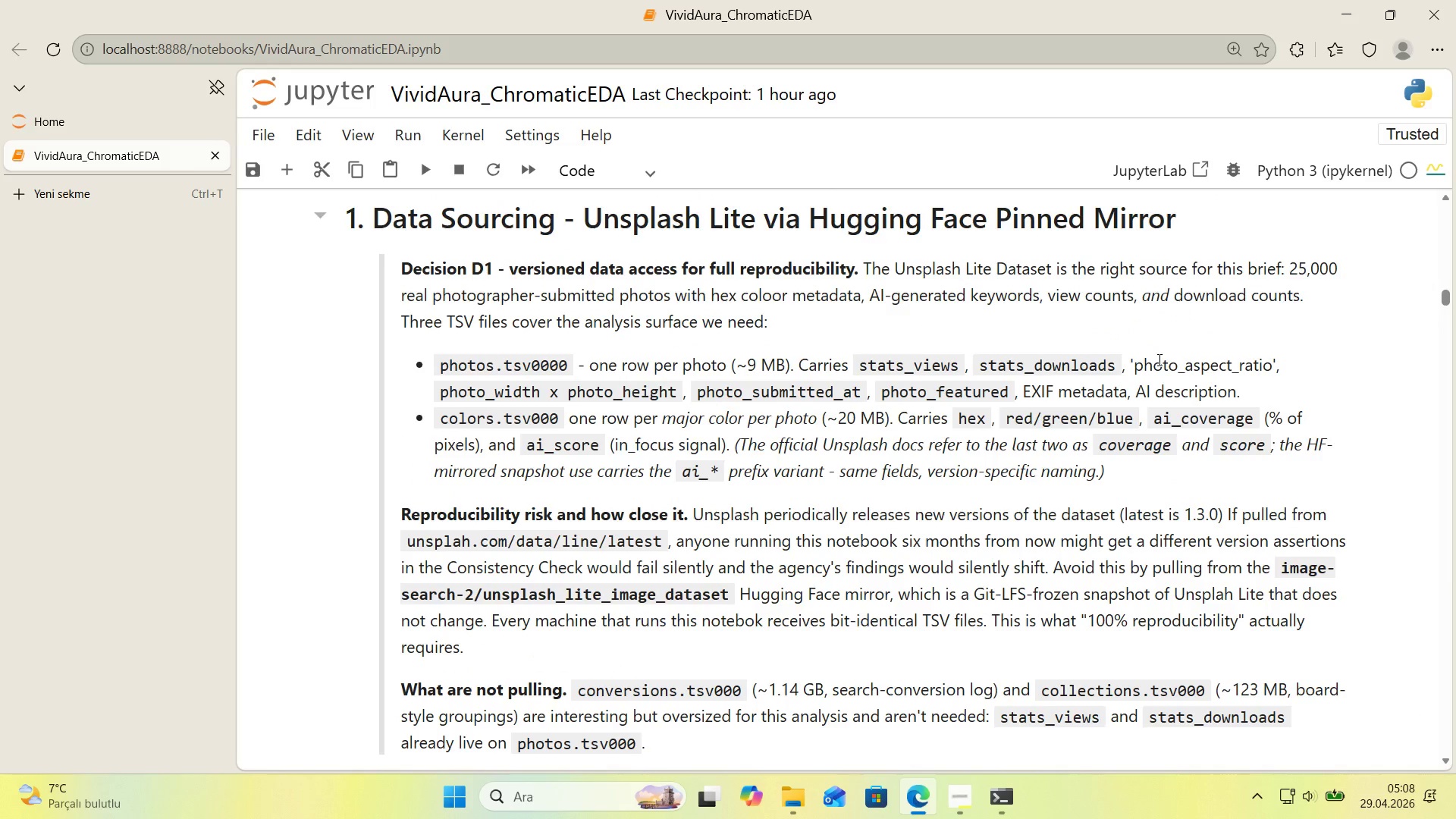 
wait(7.45)
 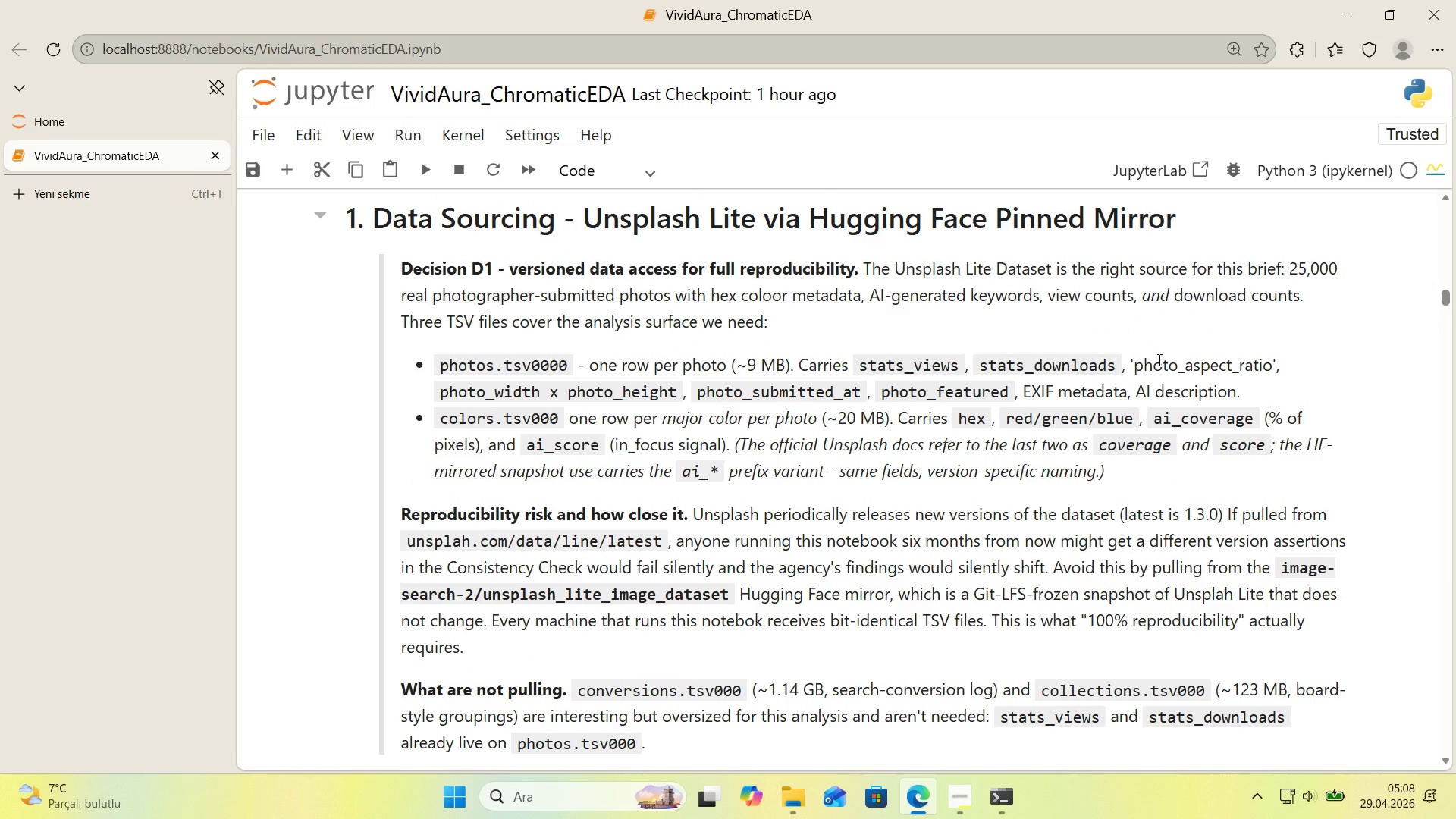 
scroll: coordinate [1133, 344], scroll_direction: down, amount: 1.0
 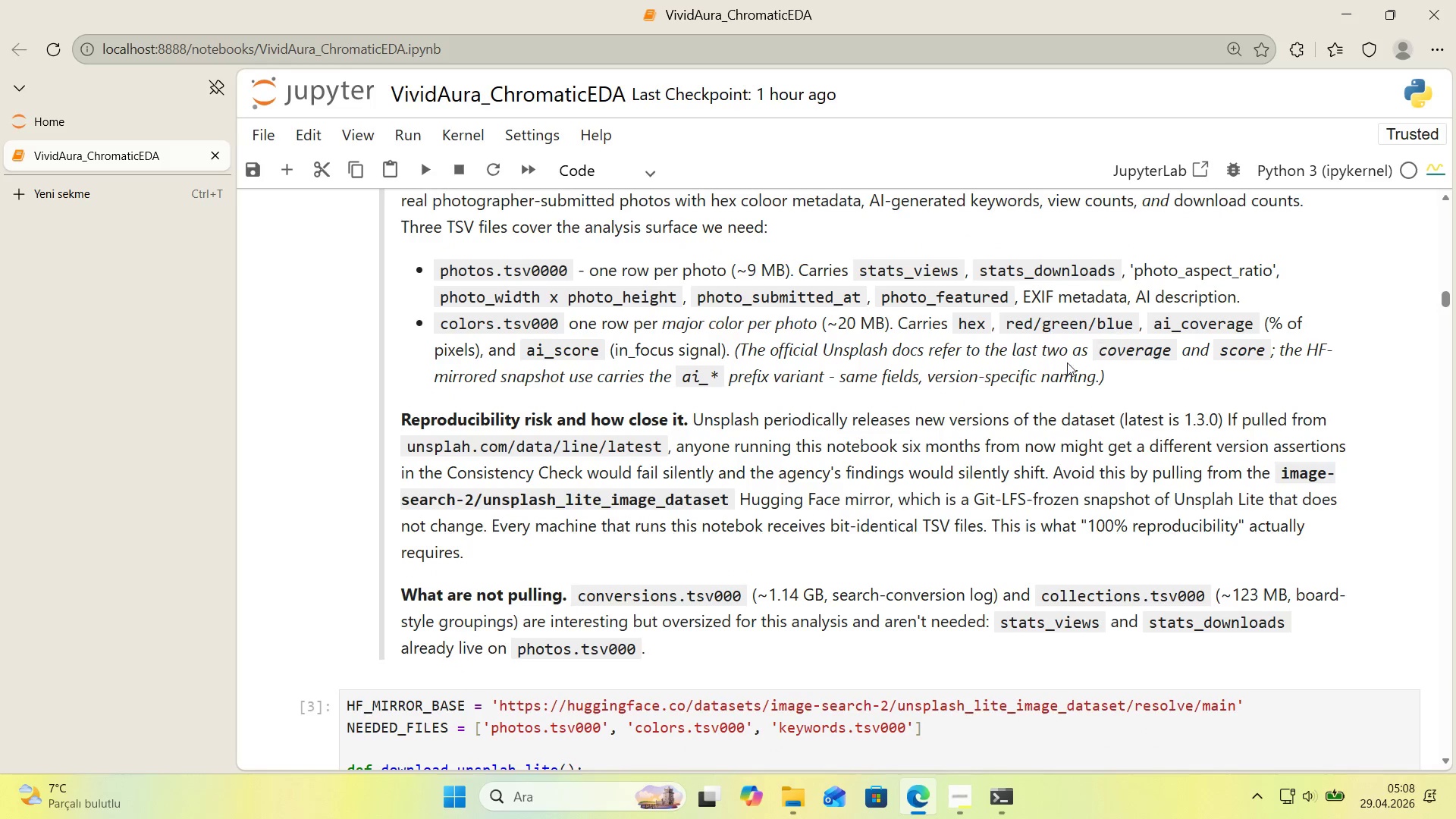 
double_click([1045, 384])
 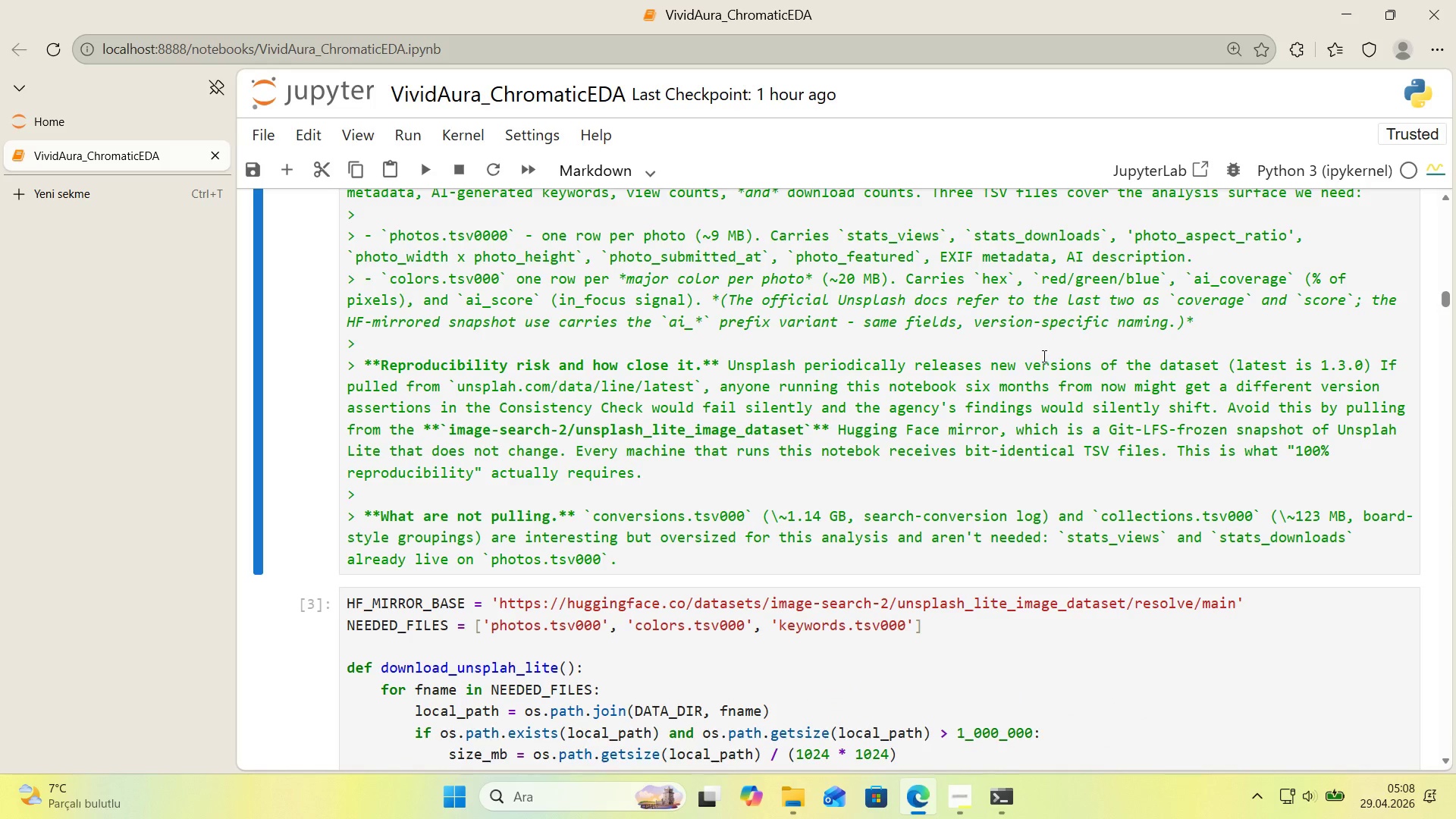 
scroll: coordinate [1043, 352], scroll_direction: up, amount: 1.0
 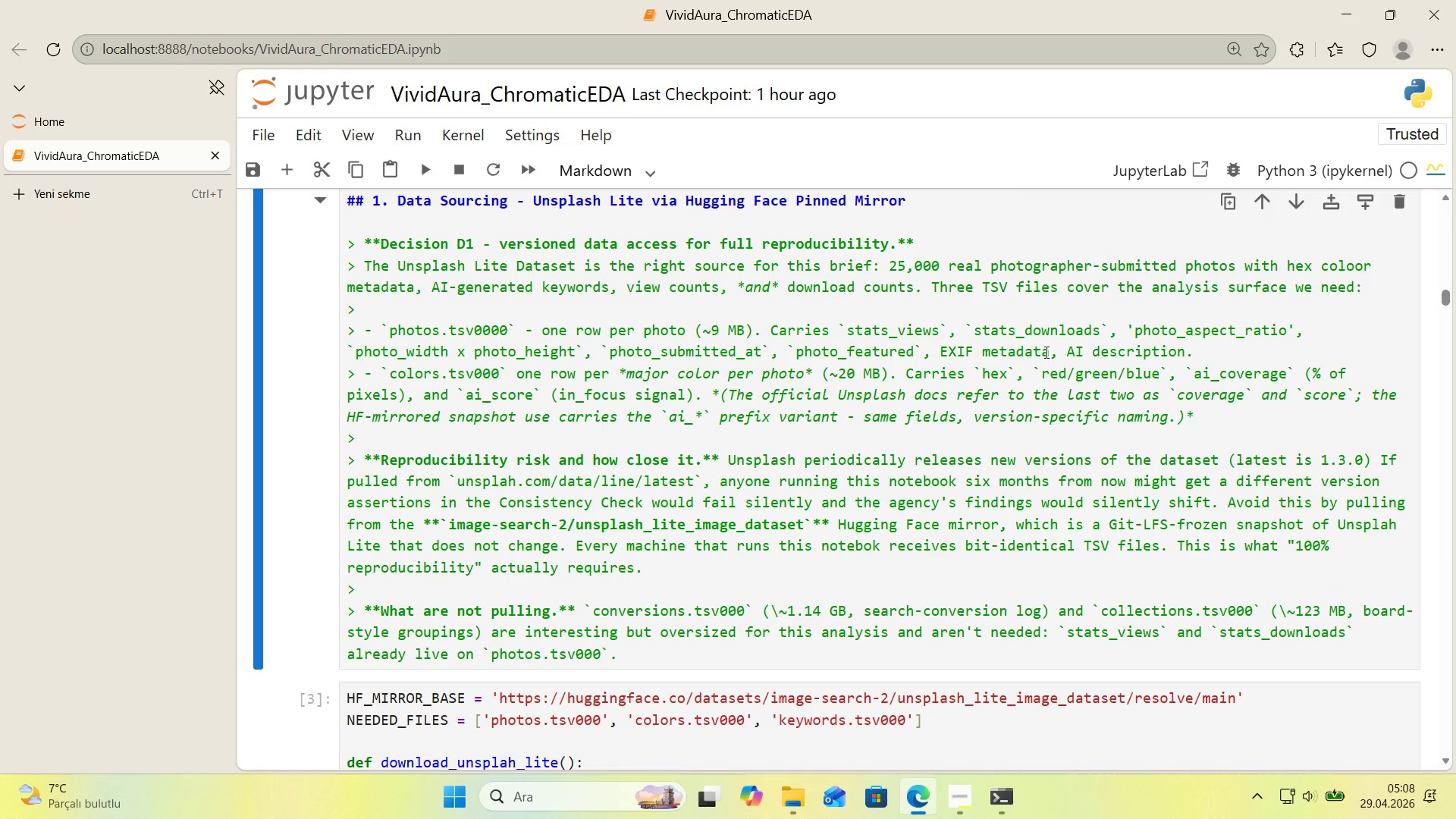 
wait(10.76)
 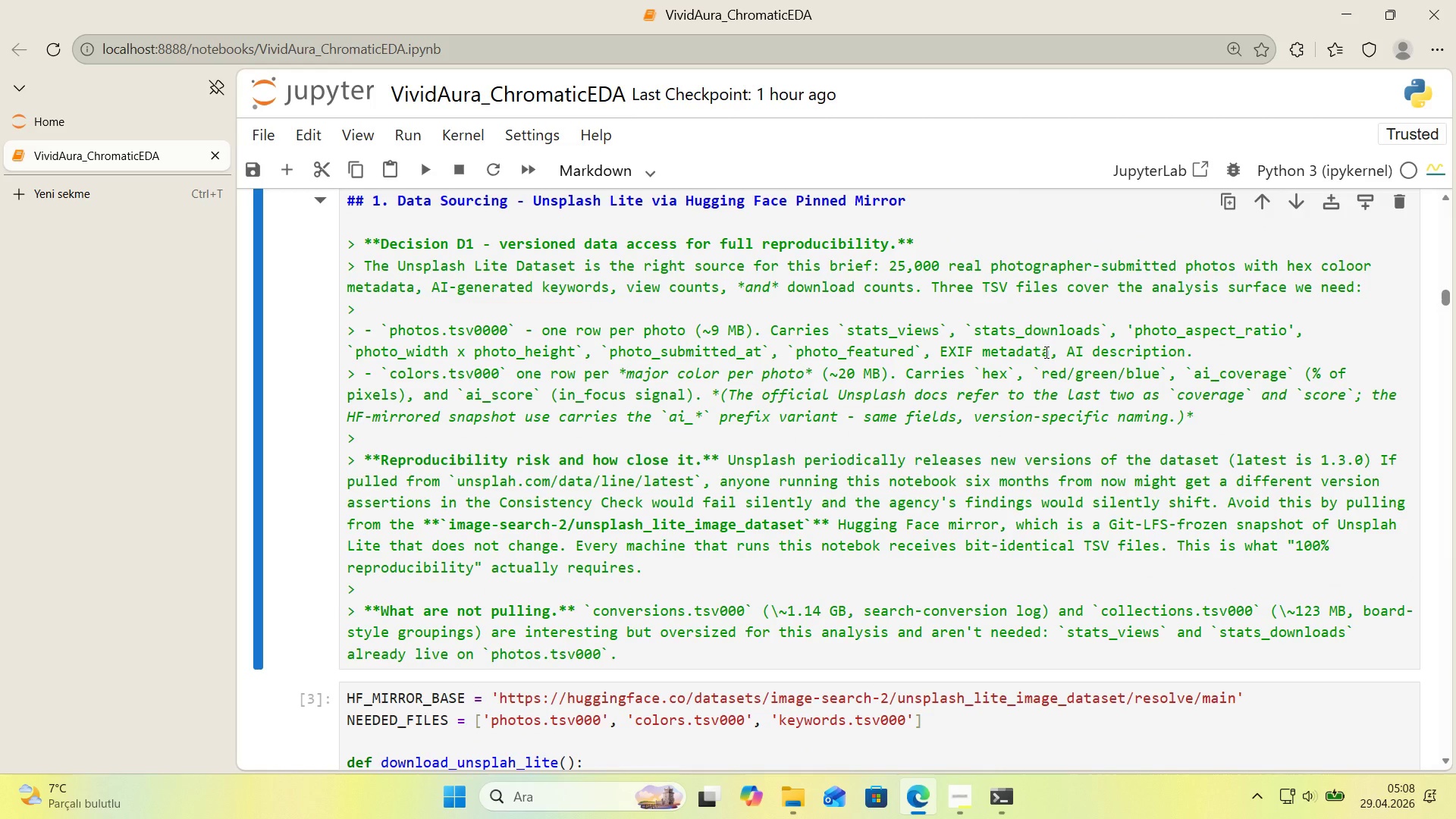 
left_click([1248, 348])
 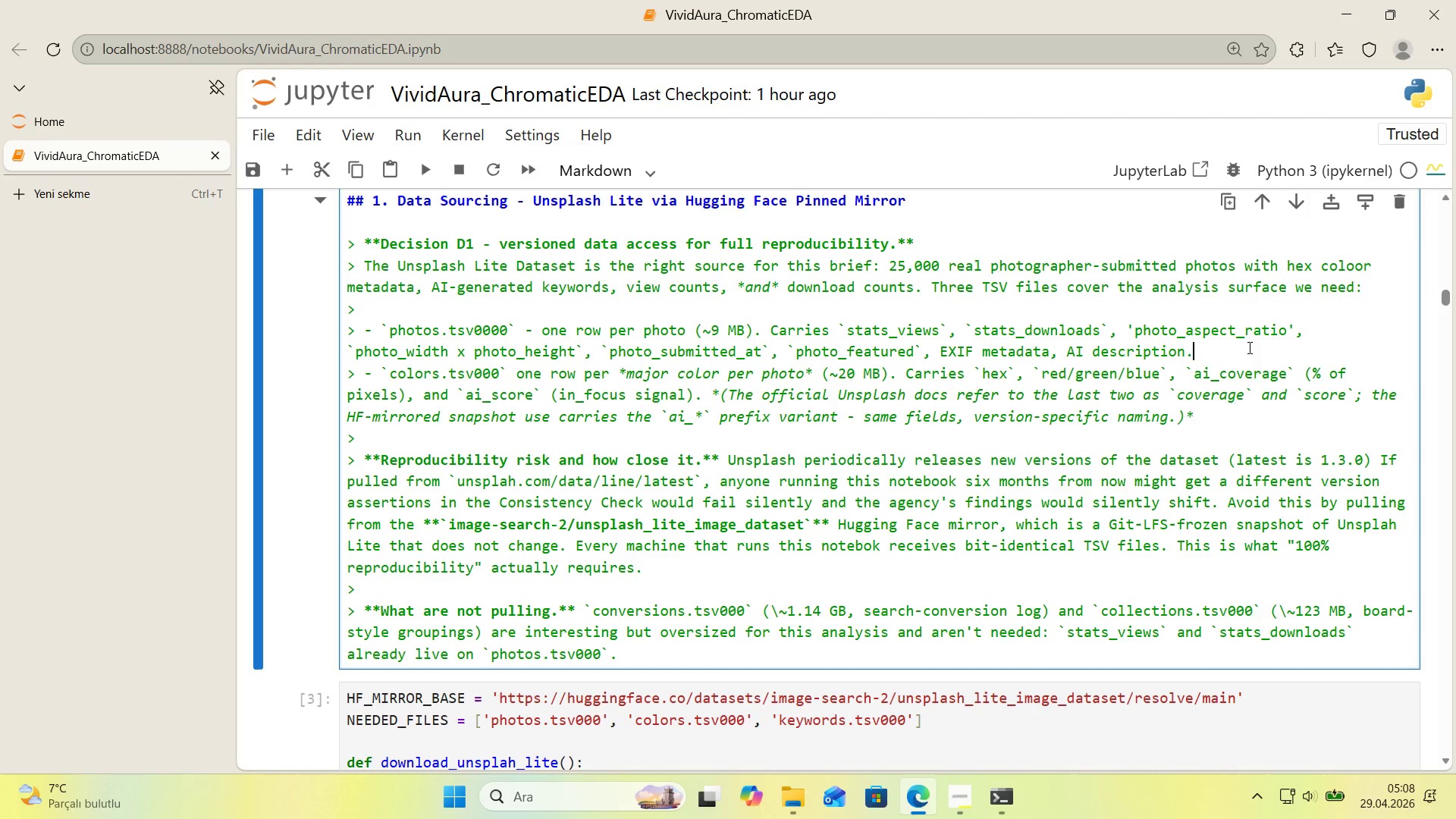 
key(Enter)
 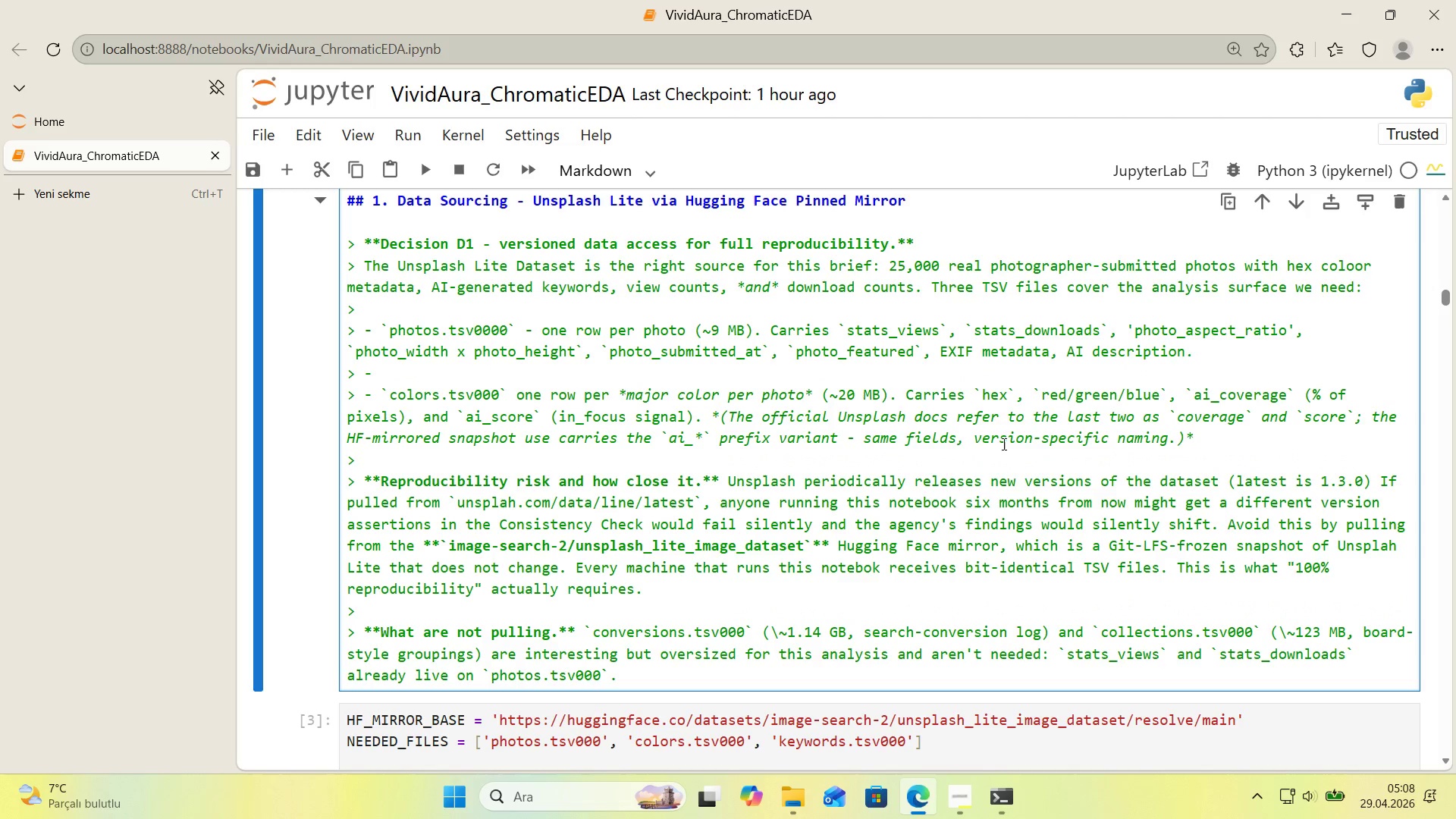 
left_click([993, 443])
 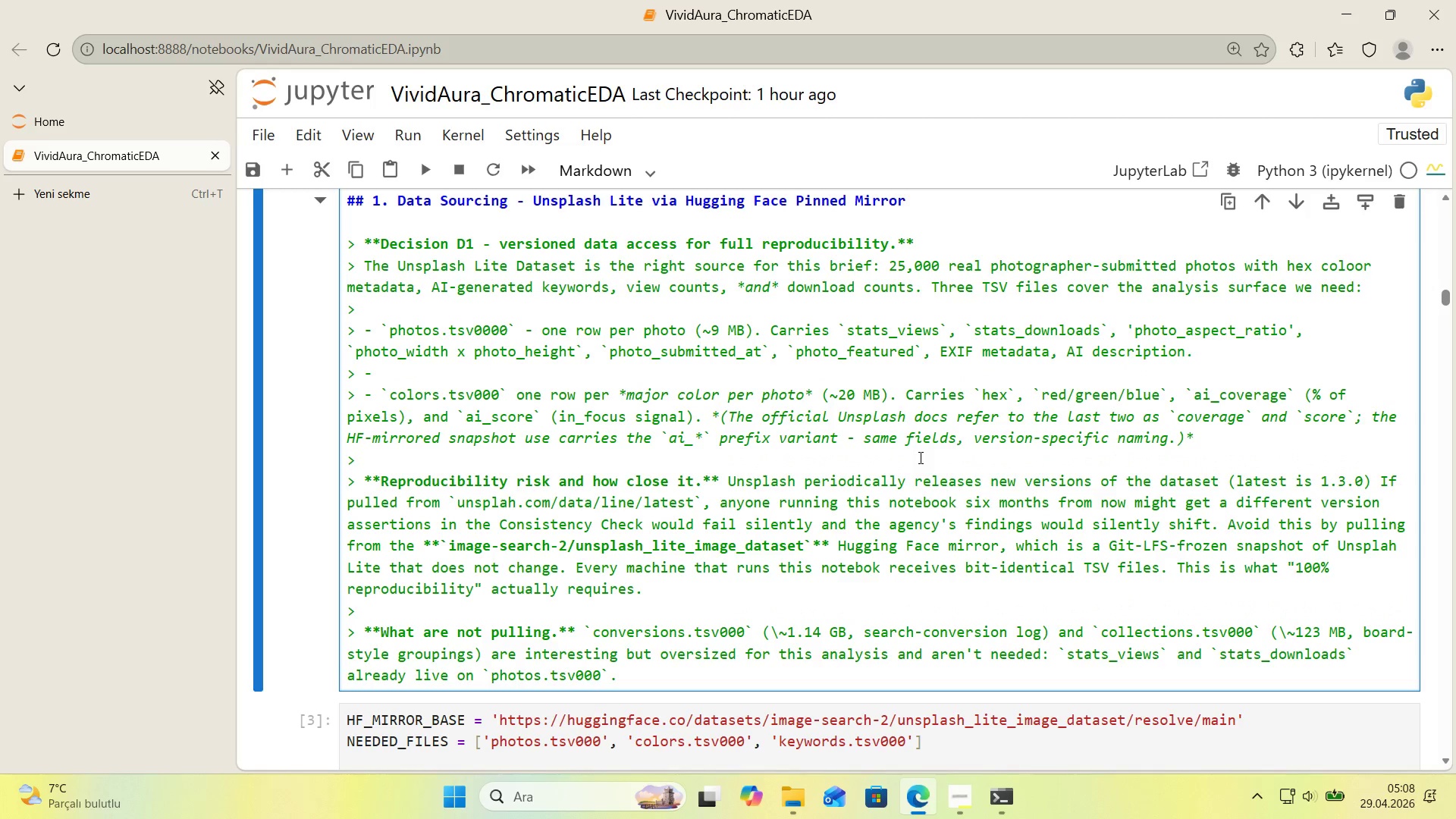 
key(Enter)
 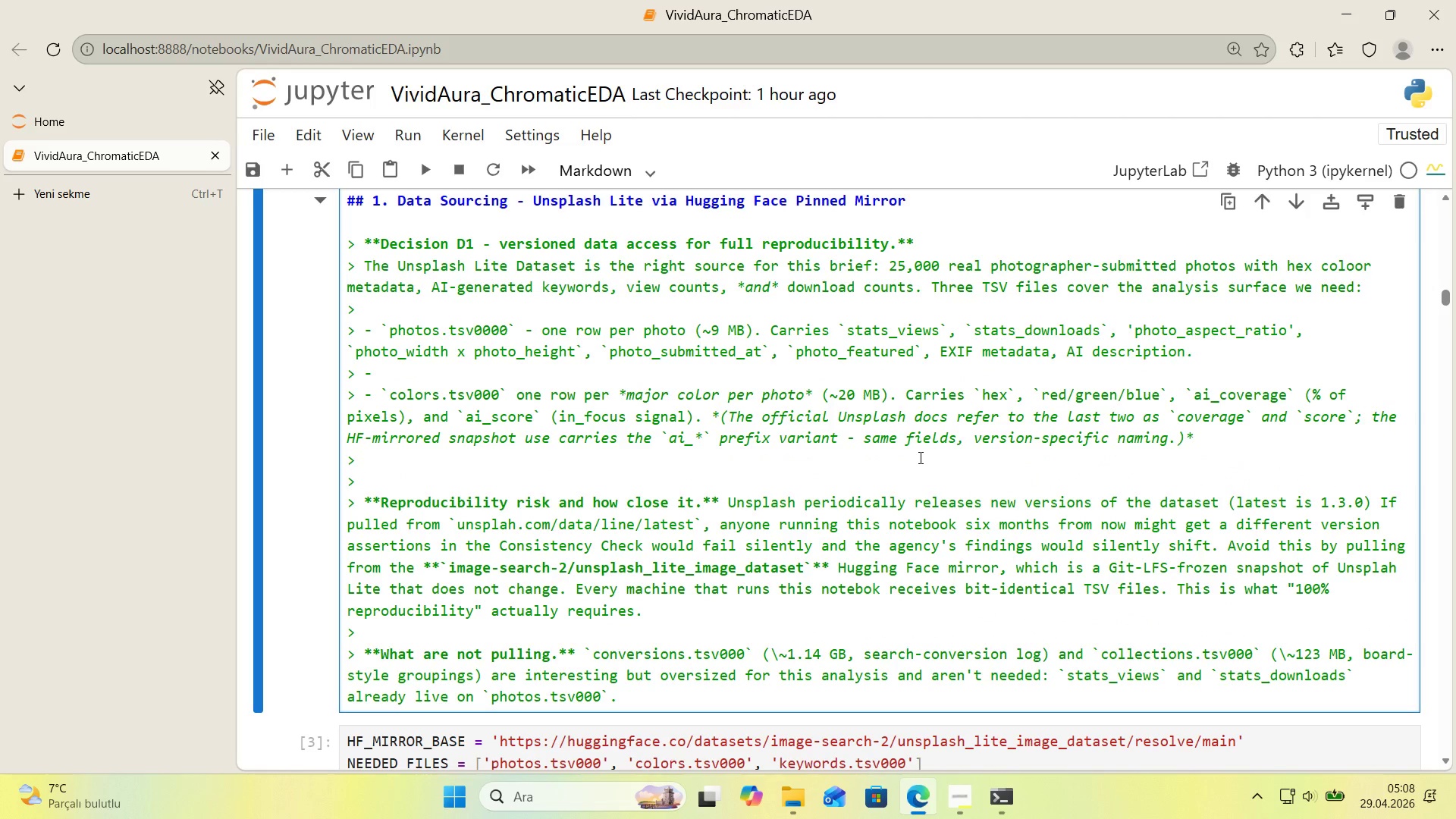 
wait(9.38)
 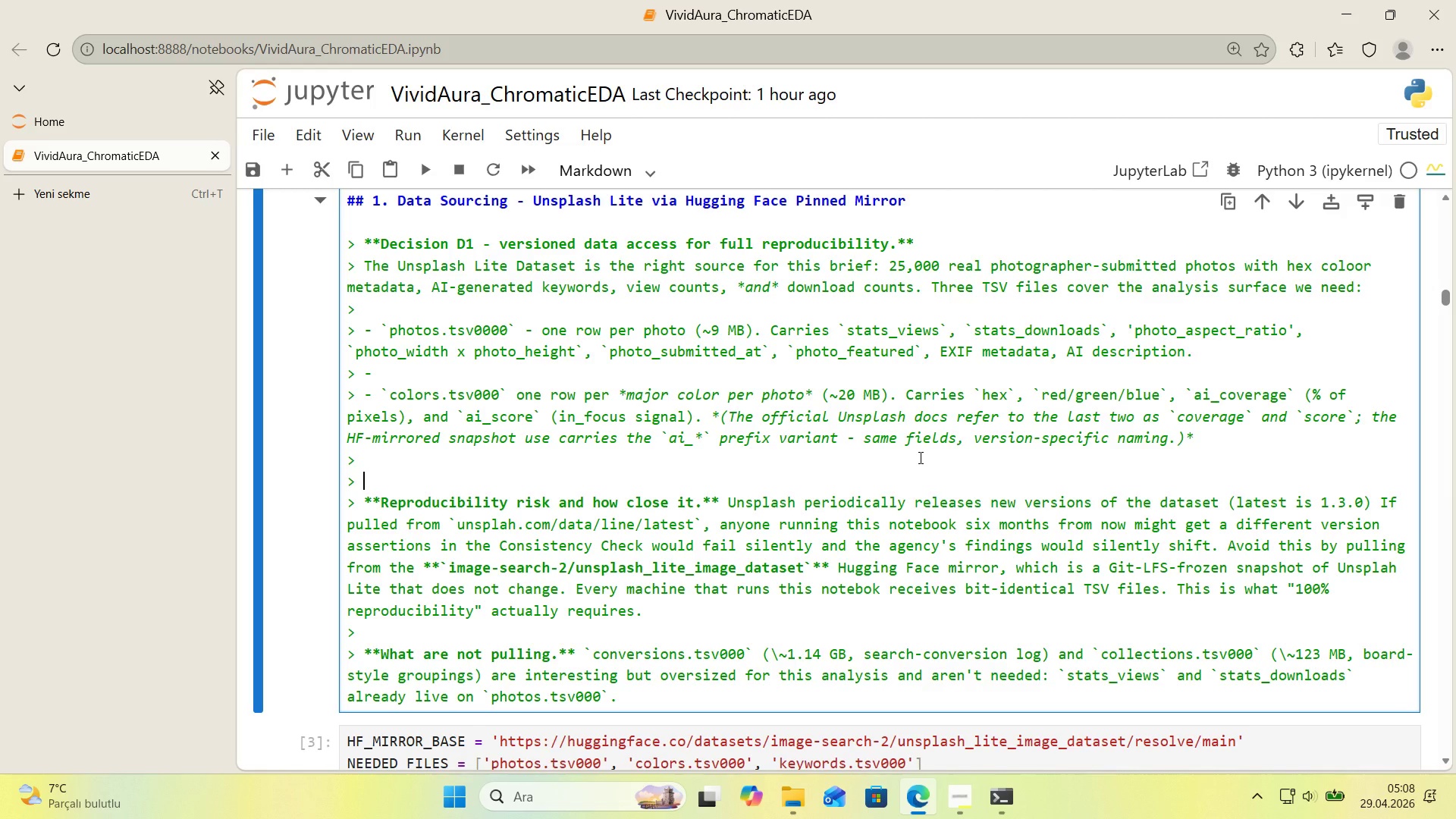 
key(Alt+Control+Comma)
 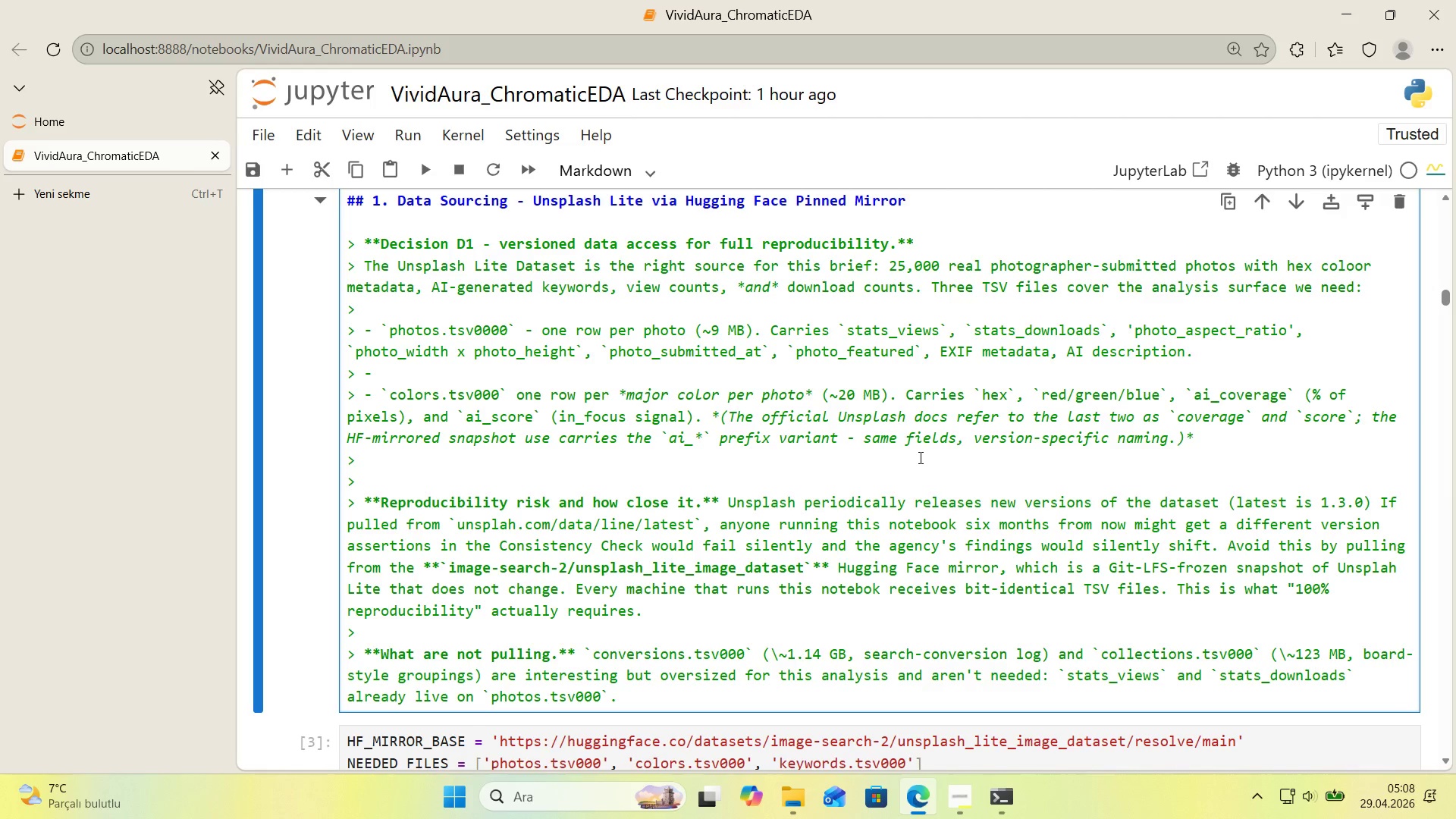 
key(Alt+Control+Comma)
 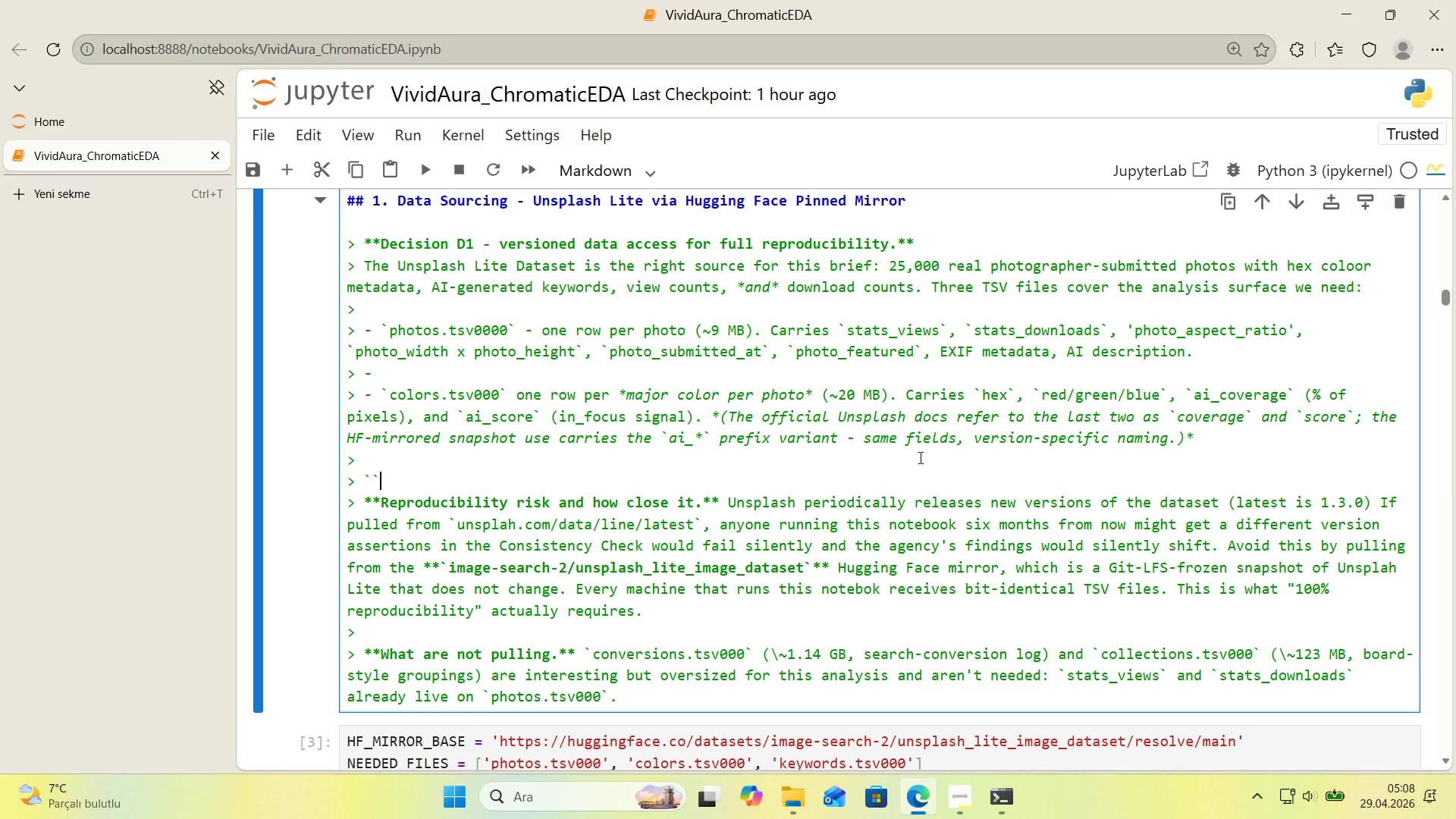 
key(ArrowLeft)
 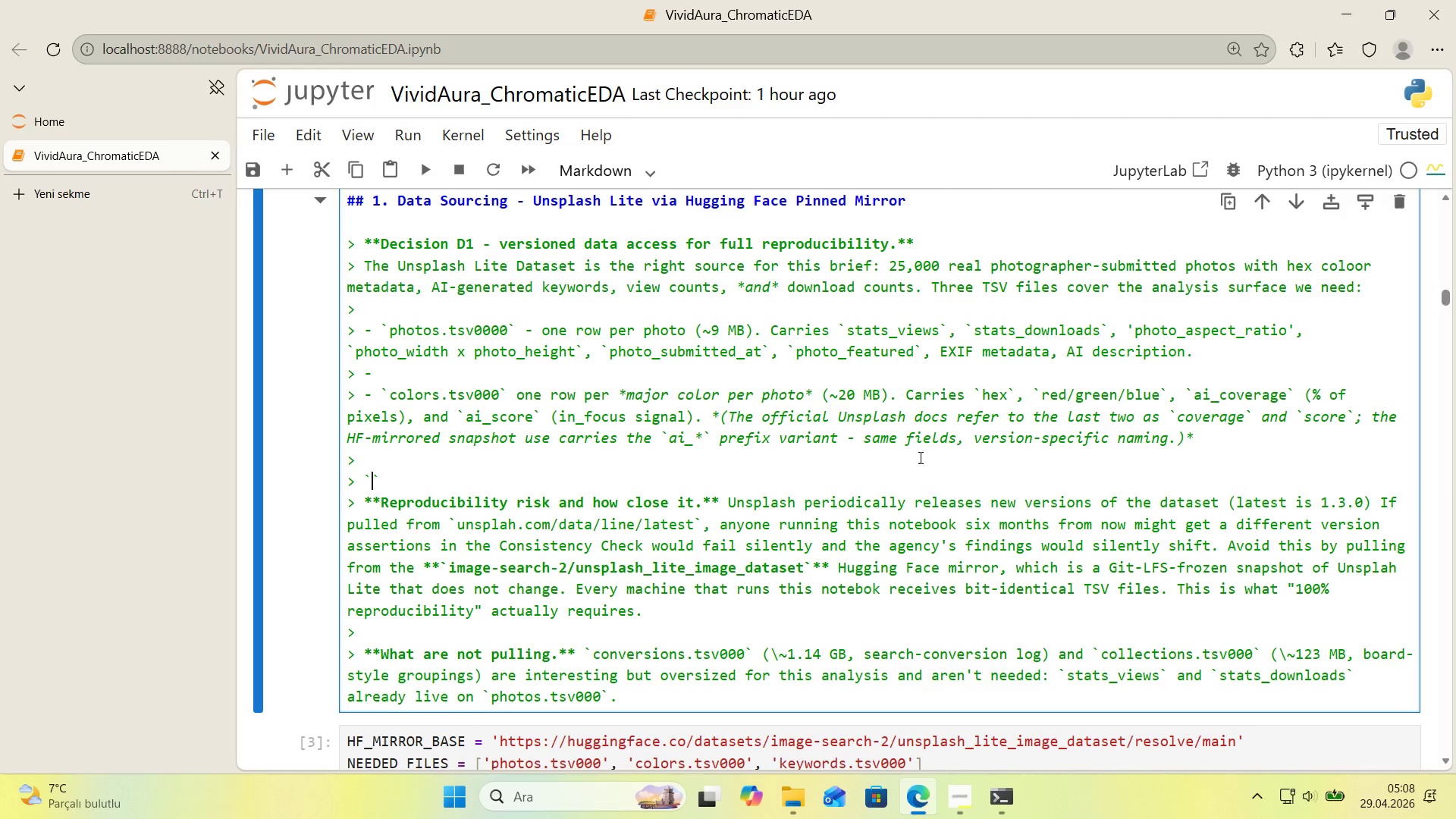 
type(KEYWO)
key(Backspace)
key(Backspace)
key(Backspace)
key(Backspace)
key(Backspace)
type(keywrods)
key(Backspace)
key(Backspace)
key(Backspace)
key(Backspace)
type(ords.tsv000)
 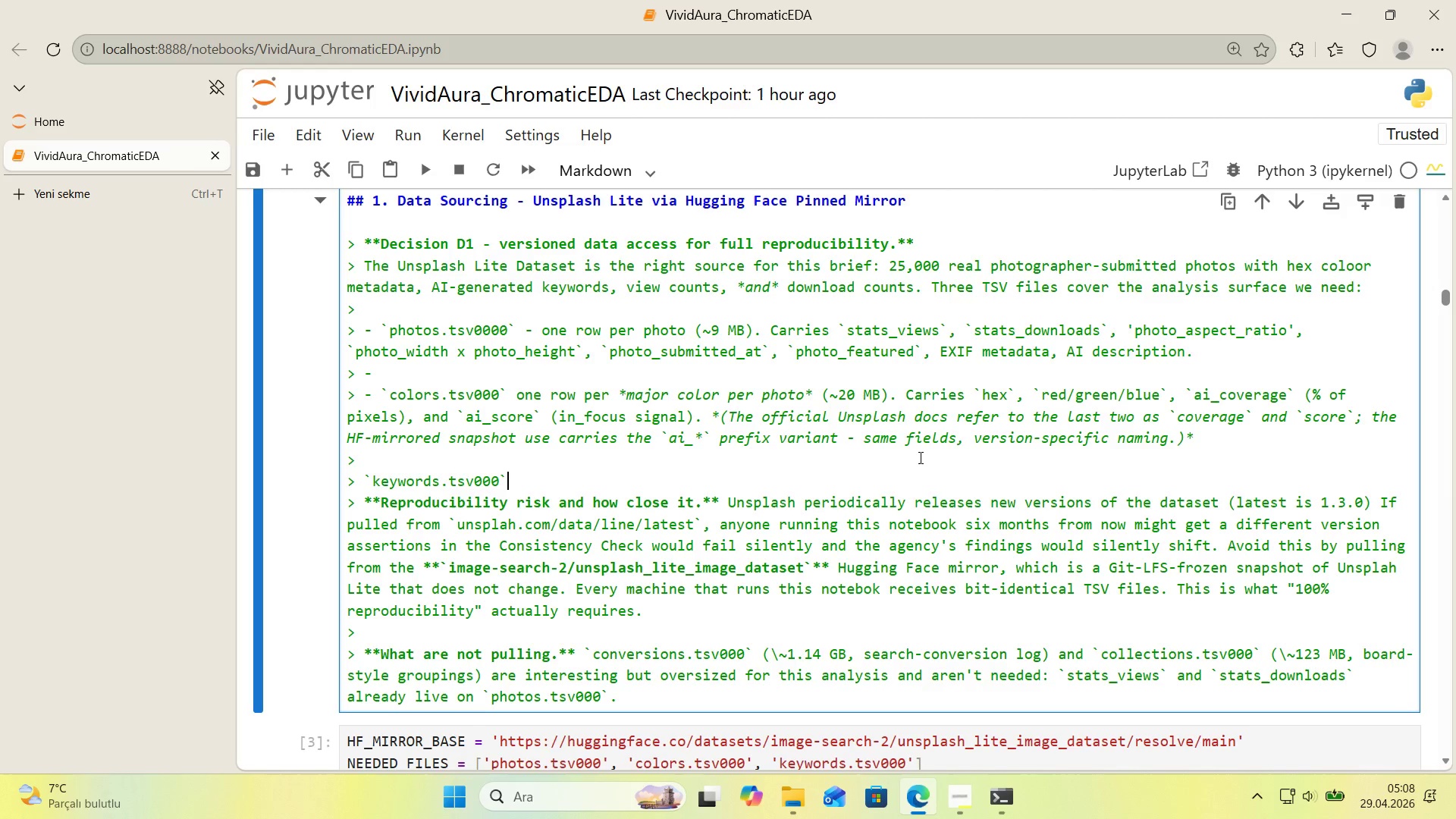 
key(ArrowRight)
 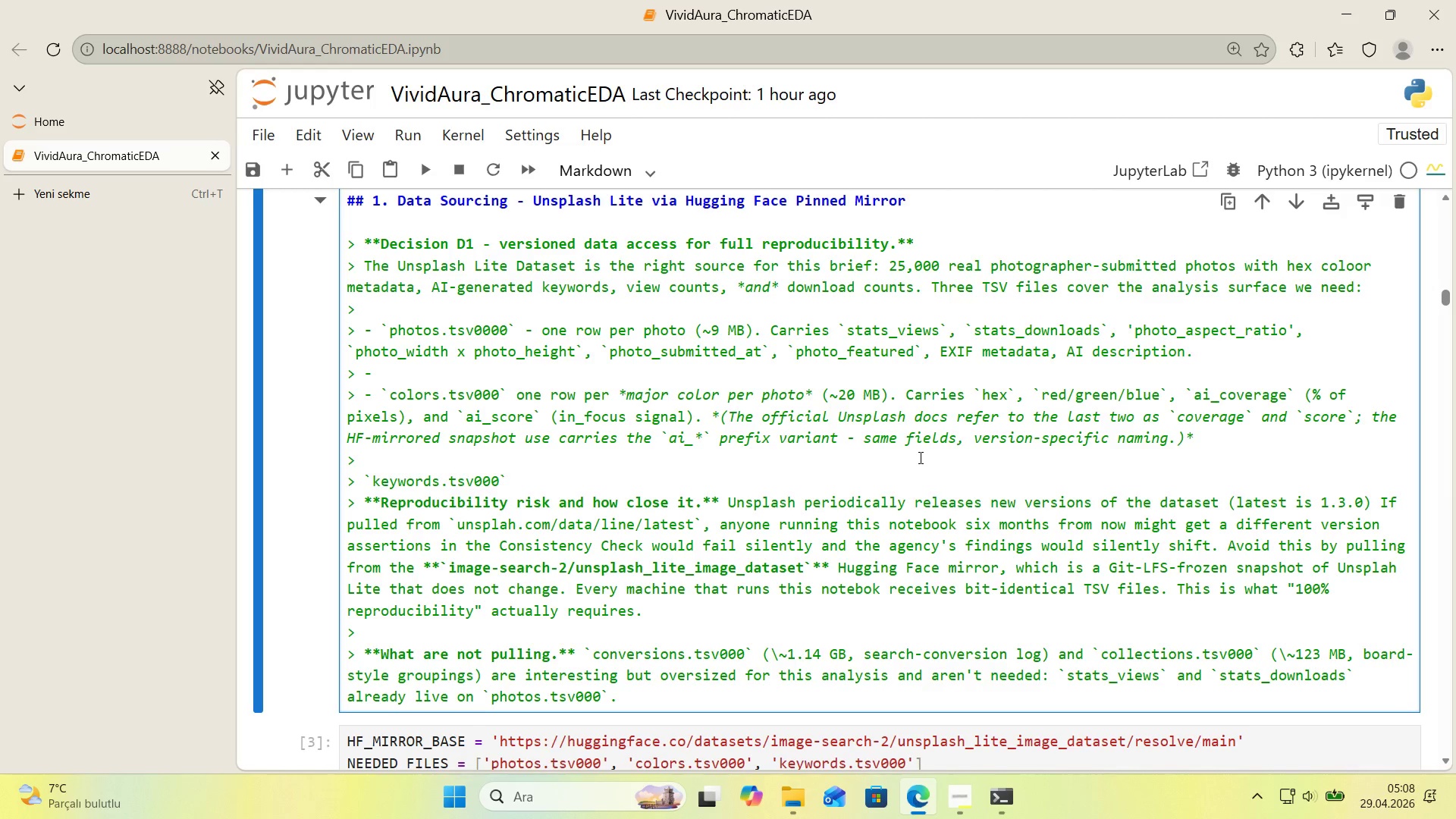 
type( - one roe)
key(Backspace)
type(w per *()
 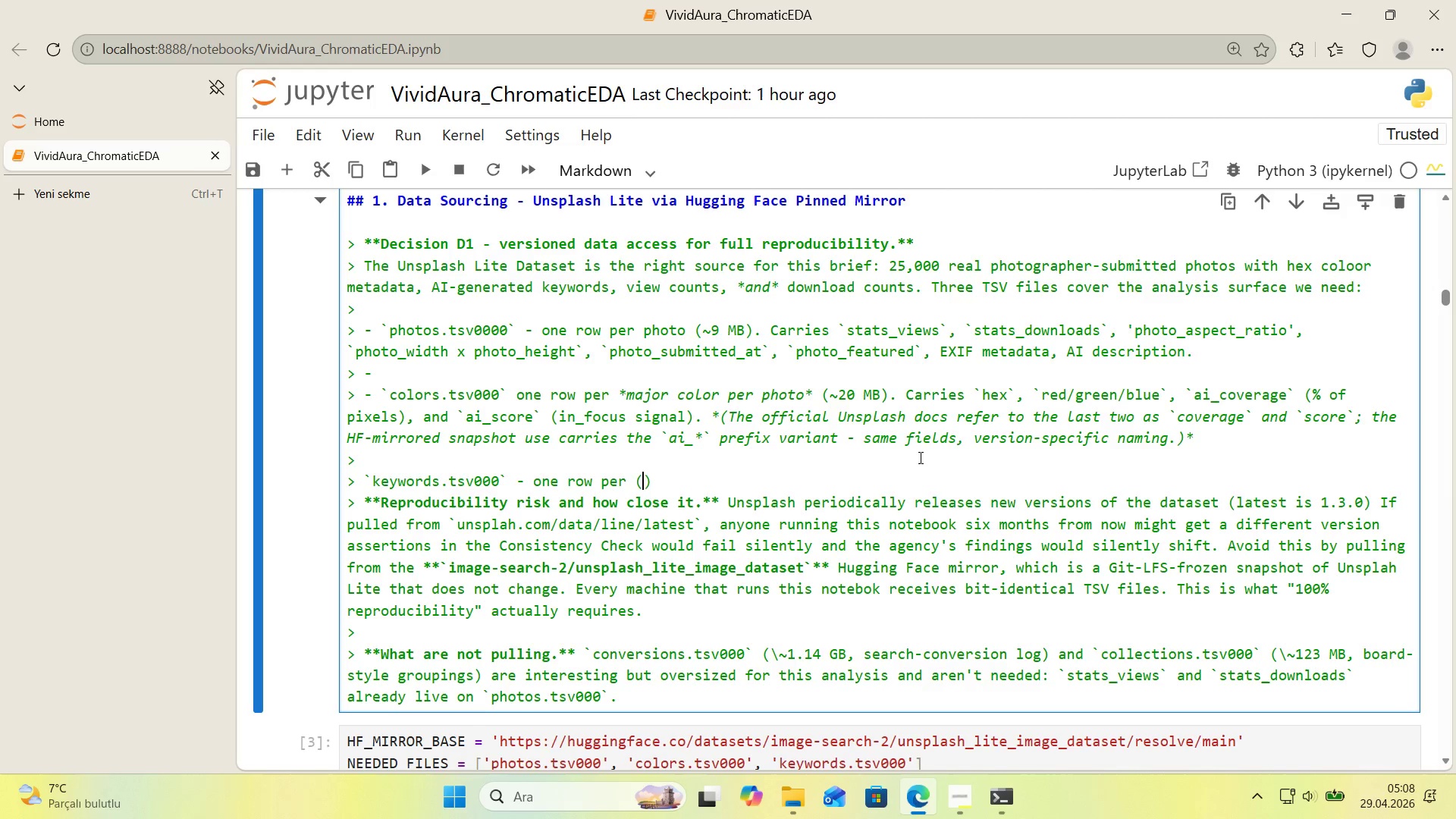 
 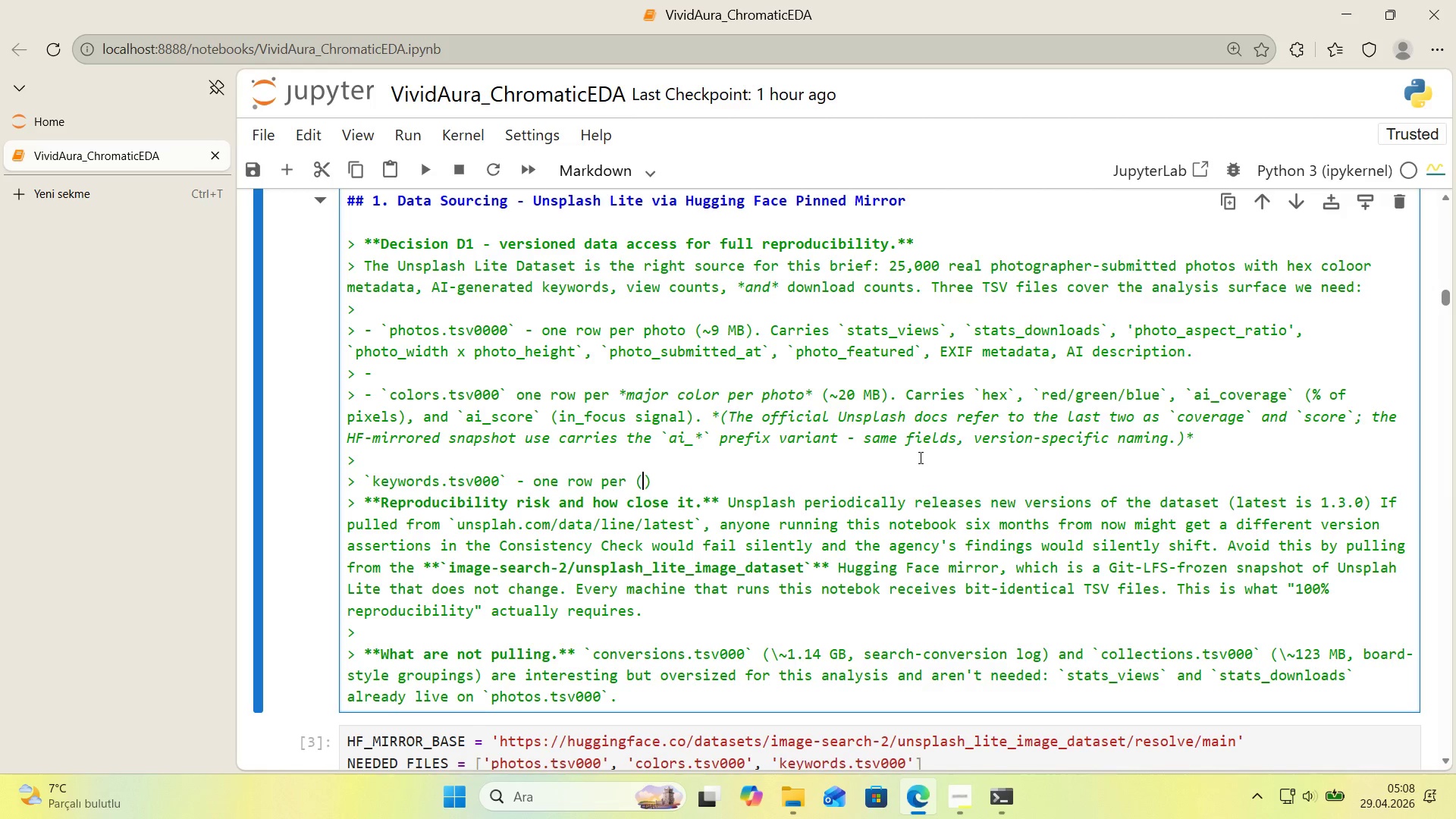 
key(ArrowLeft)
 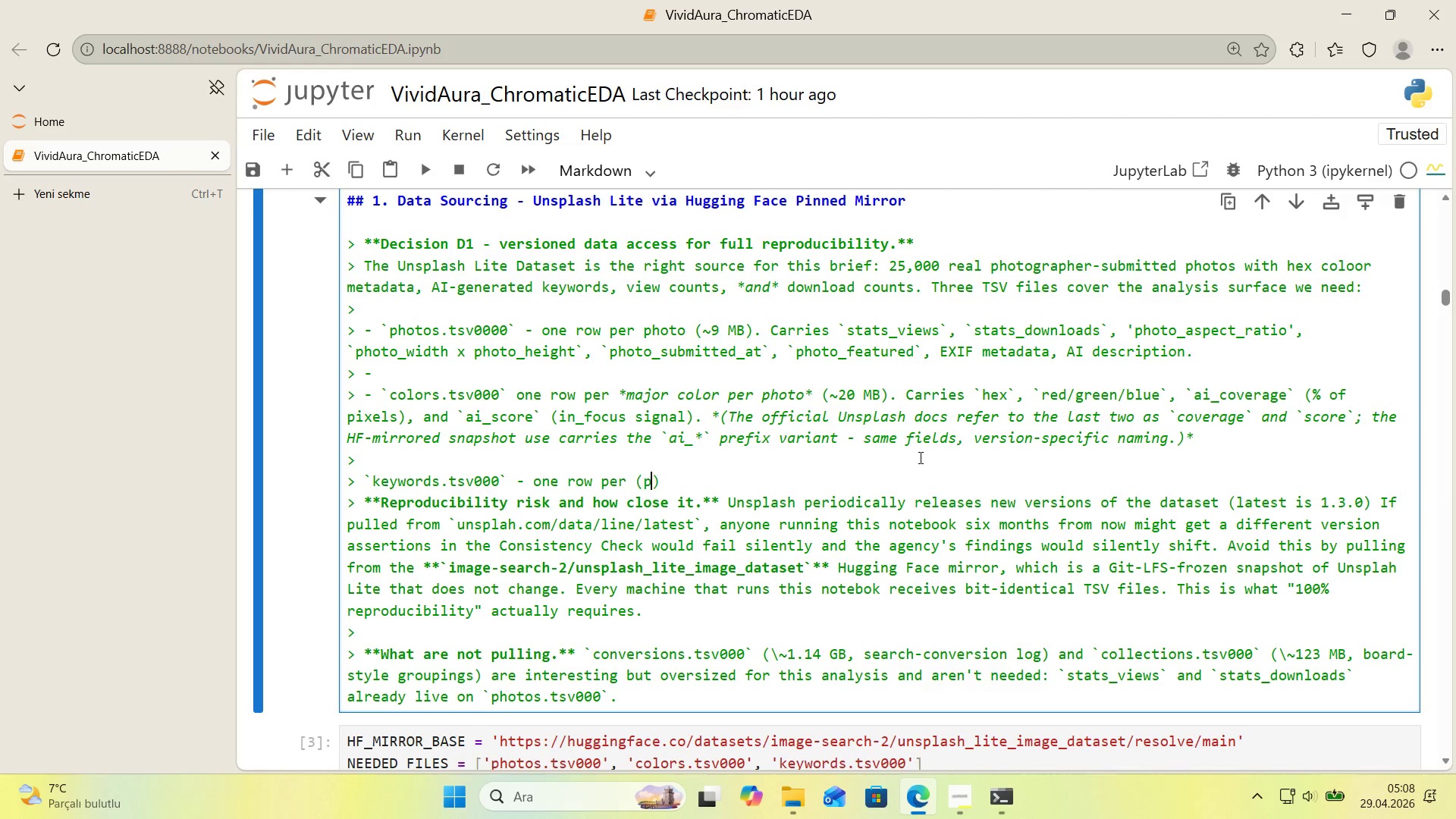 
type(photo, keyword)
 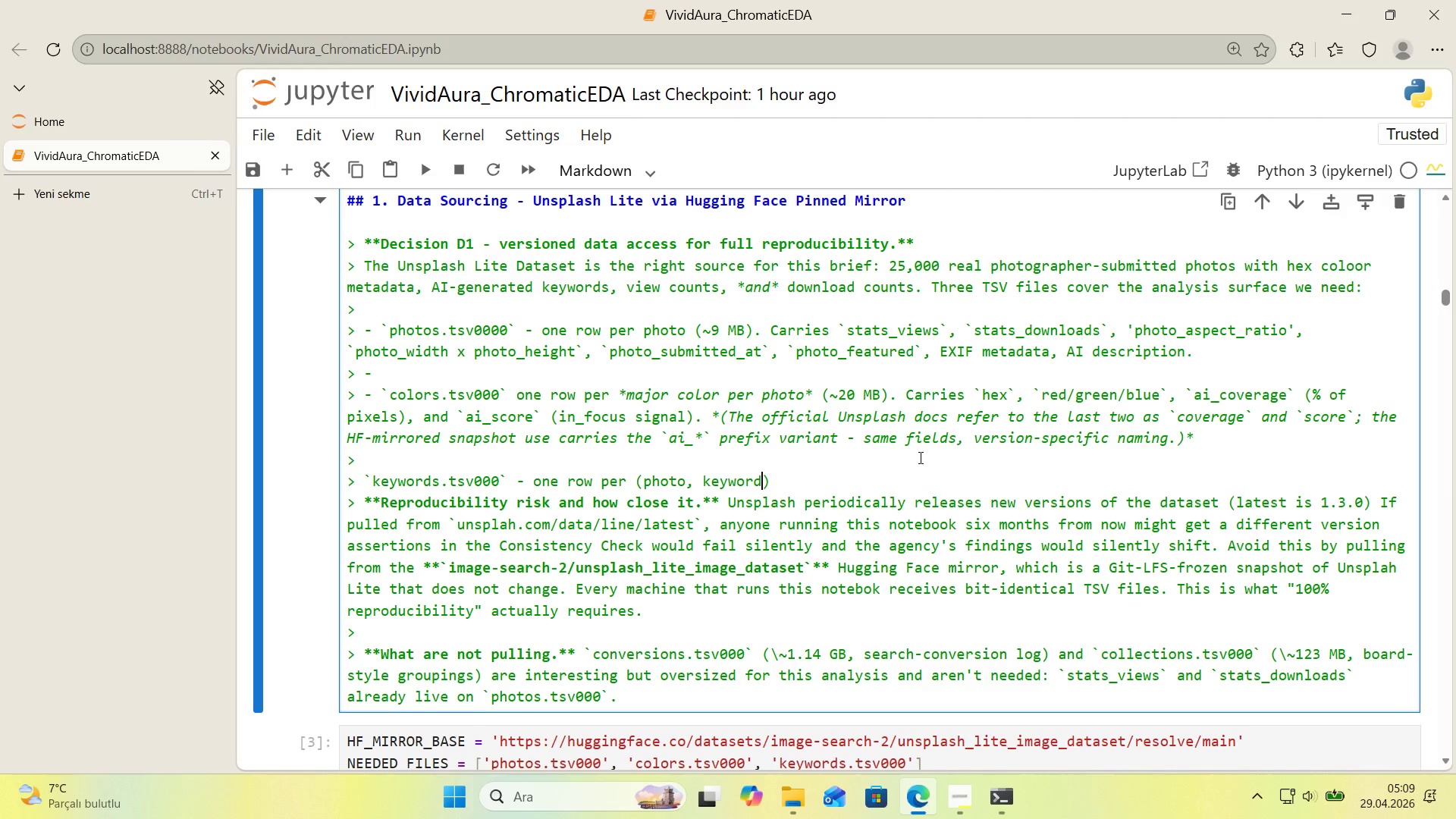 
key(ArrowRight)
 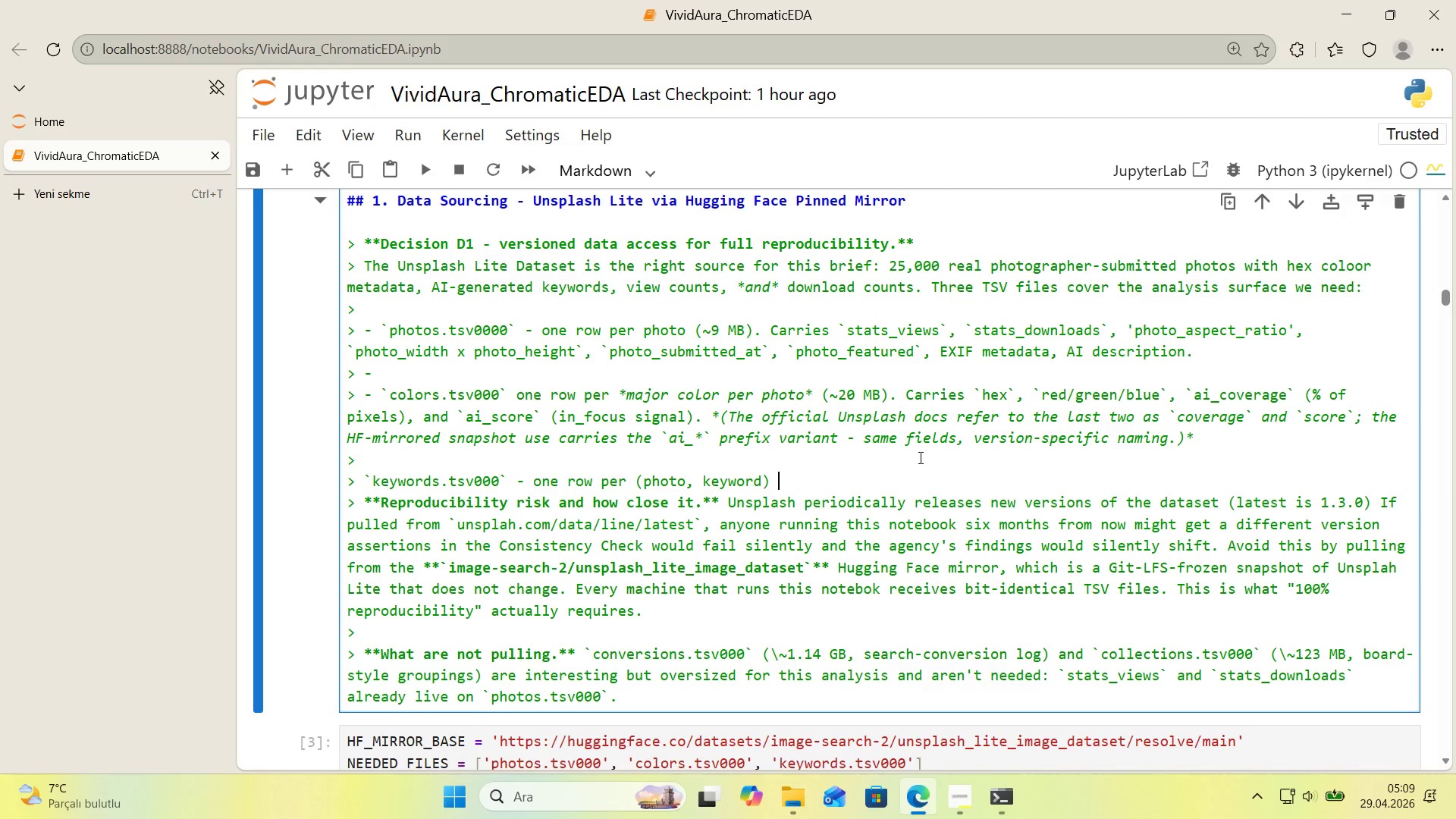 
type( pa'r ()
 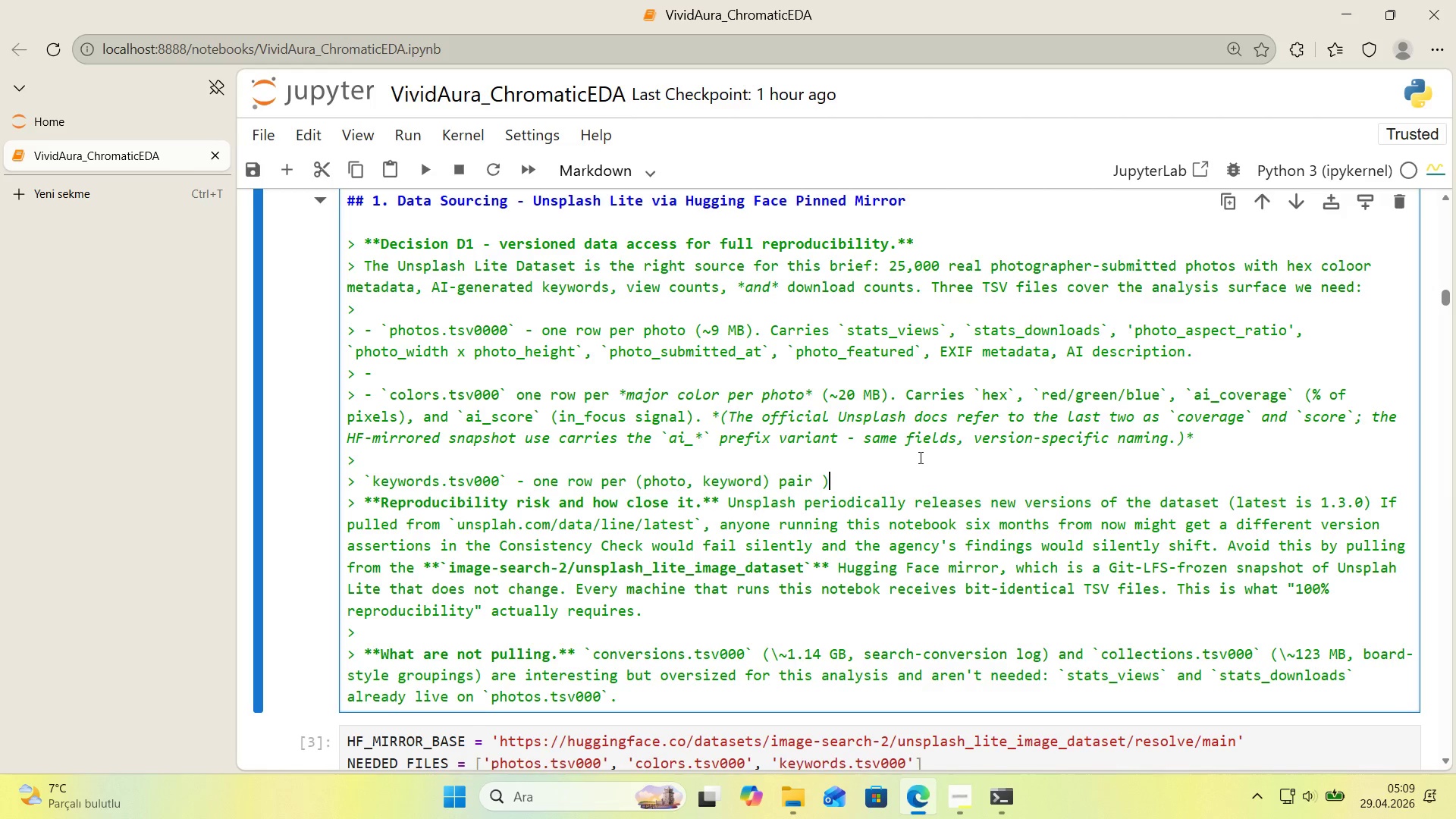 
key(ArrowLeft)
 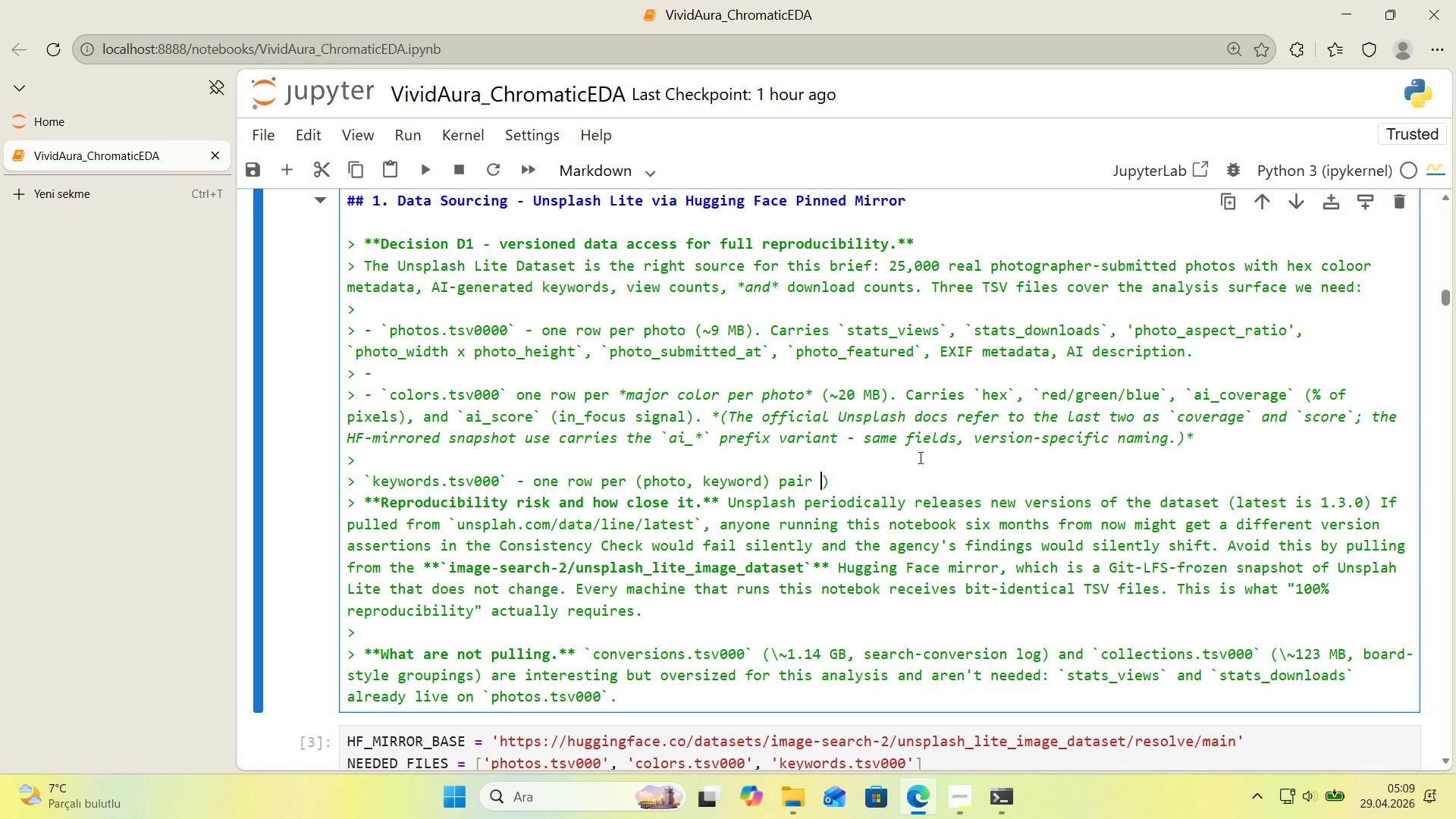 
key(Shift+ShiftRight)
 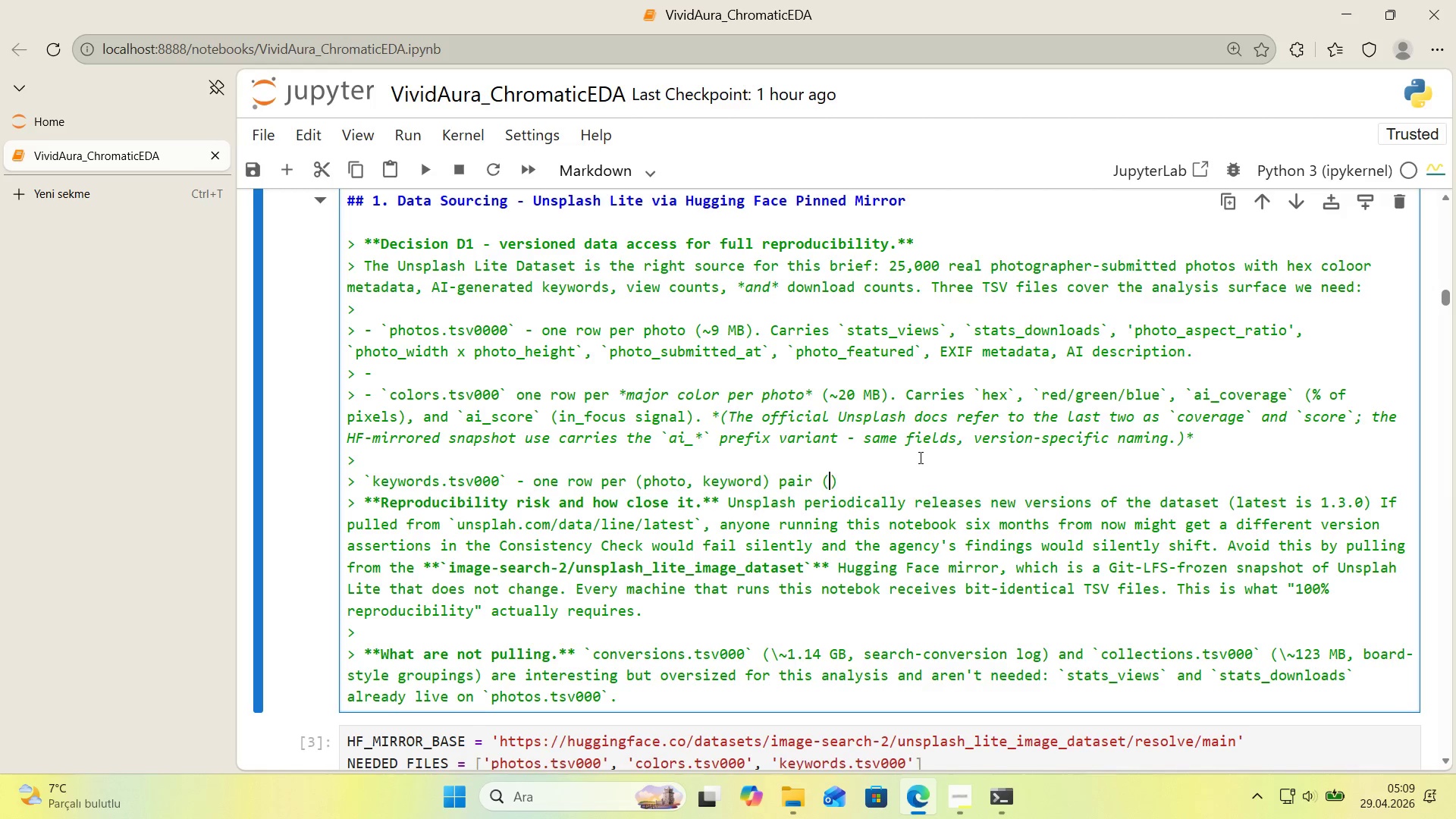 
key(Shift+8)
 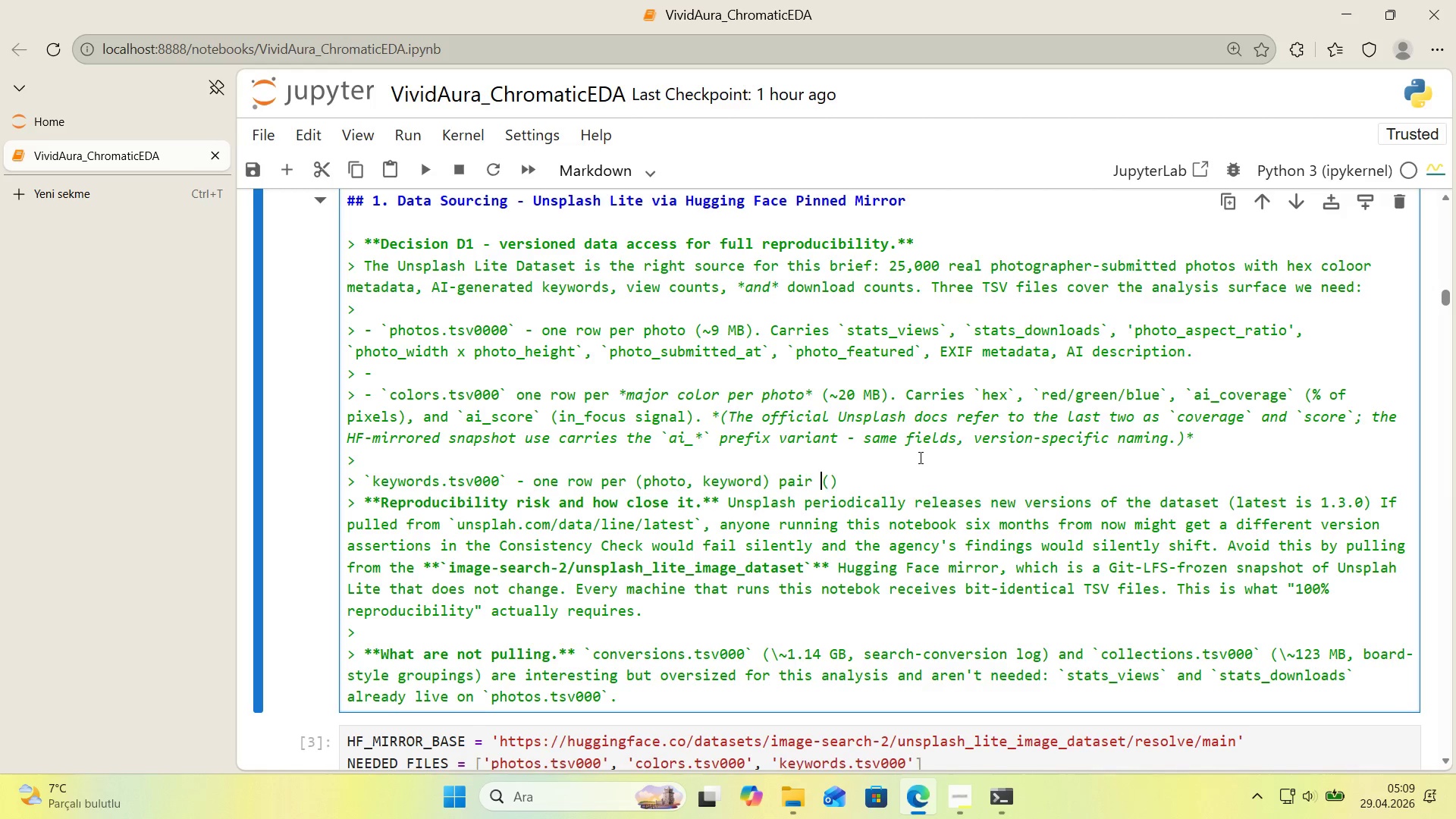 
key(ArrowLeft)
 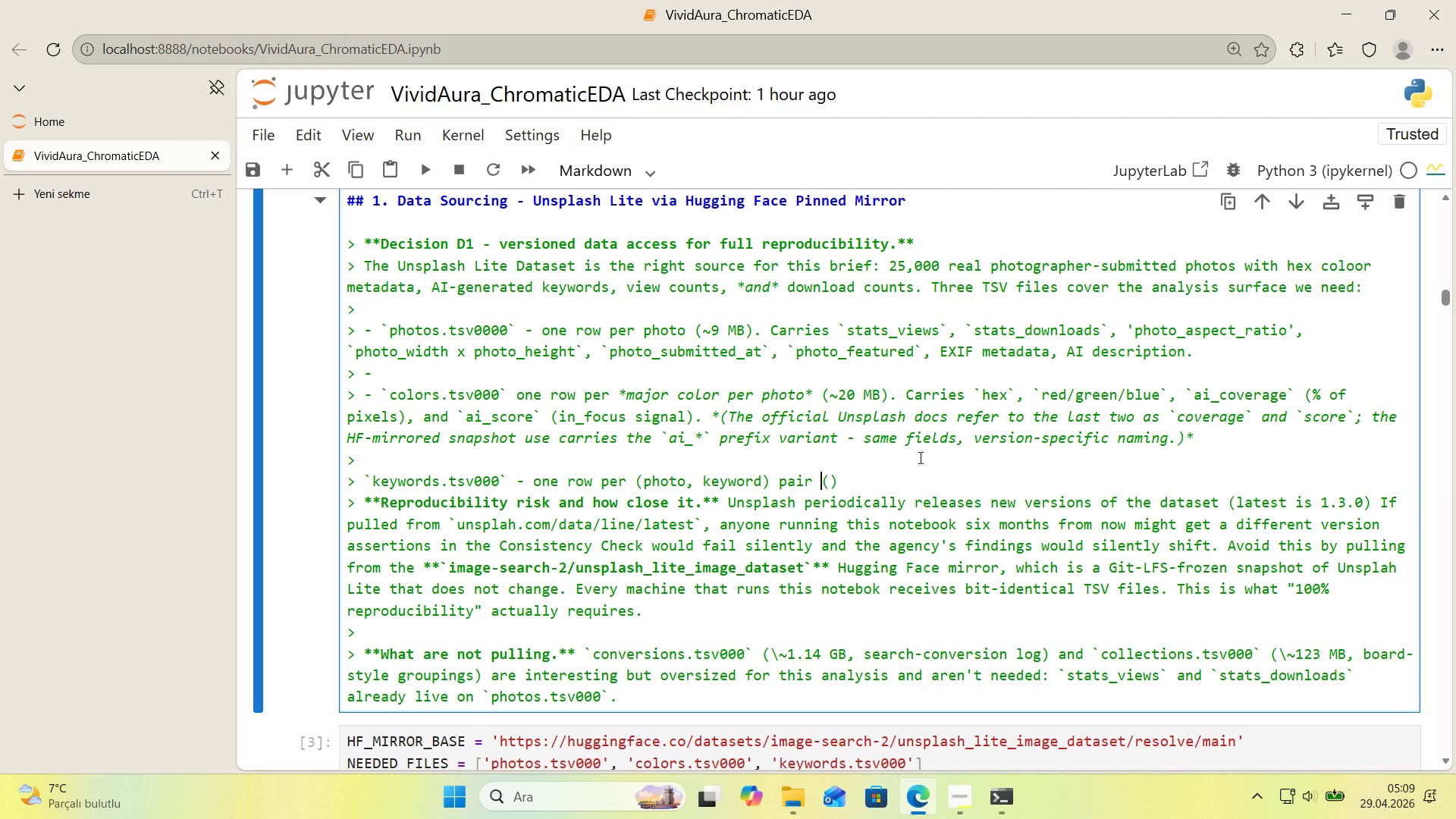 
key(ArrowRight)
 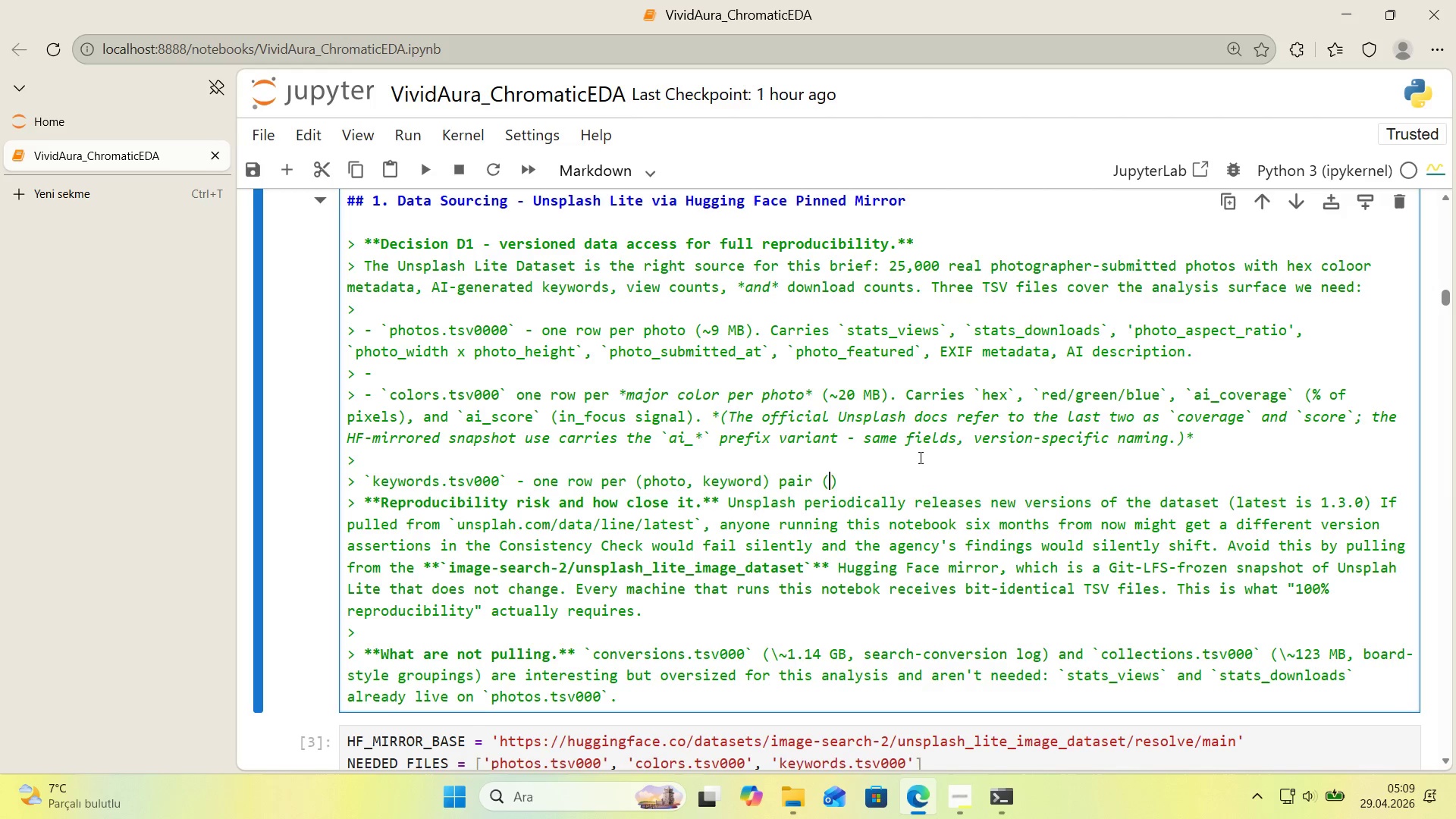 
key(Alt+Control+AltRight)
 